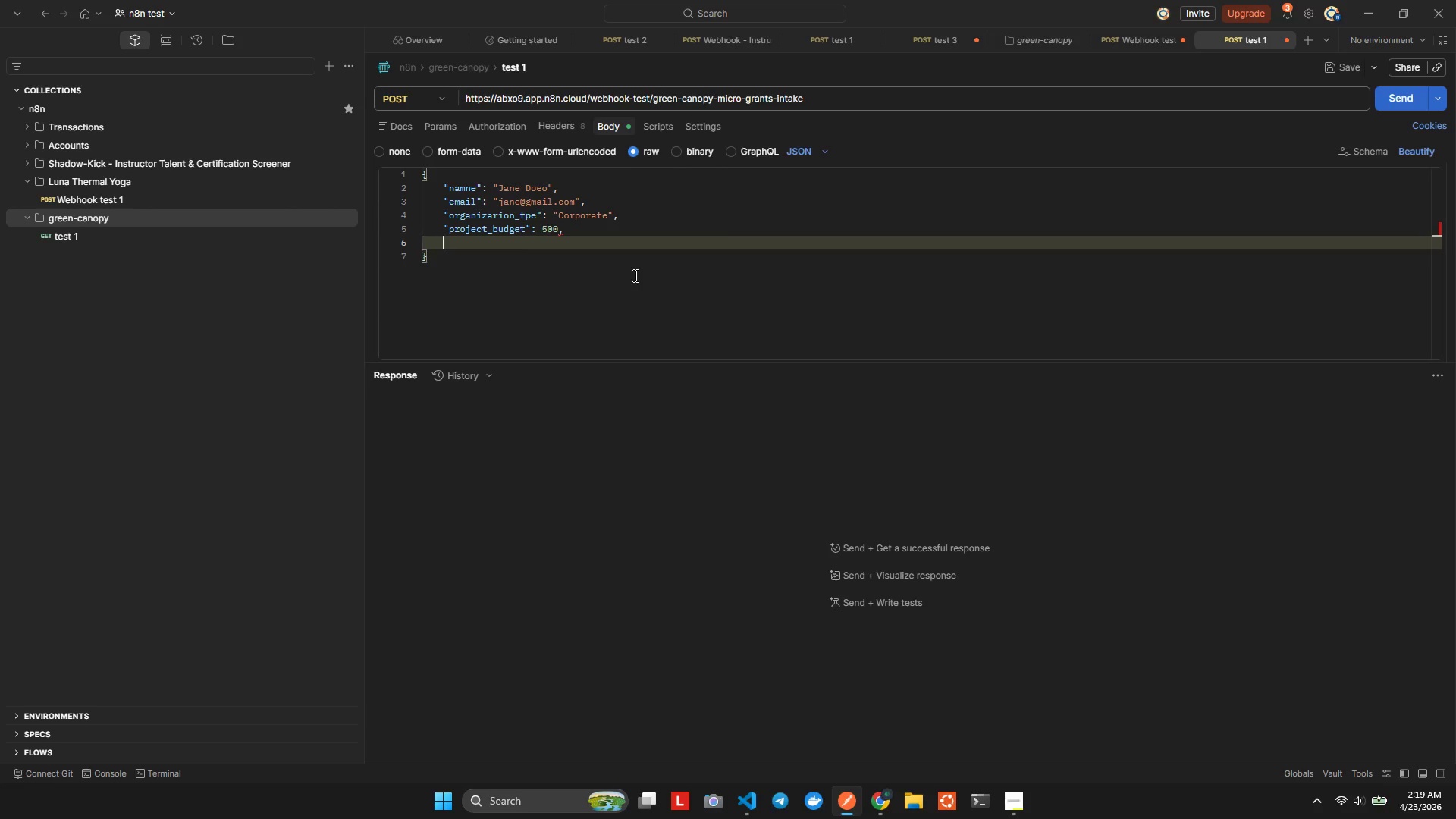 
type("messaage)
 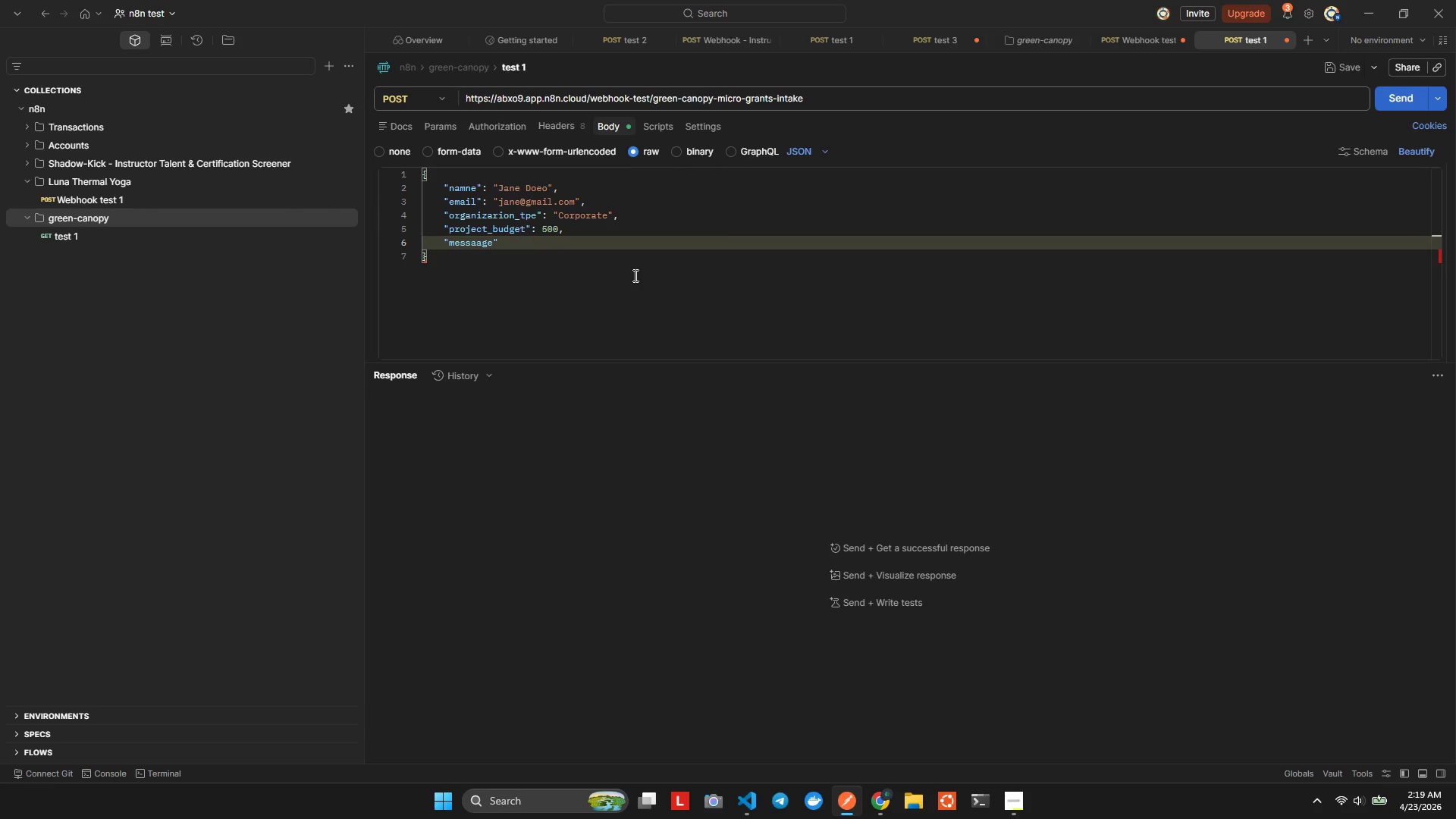 
key(ArrowRight)
 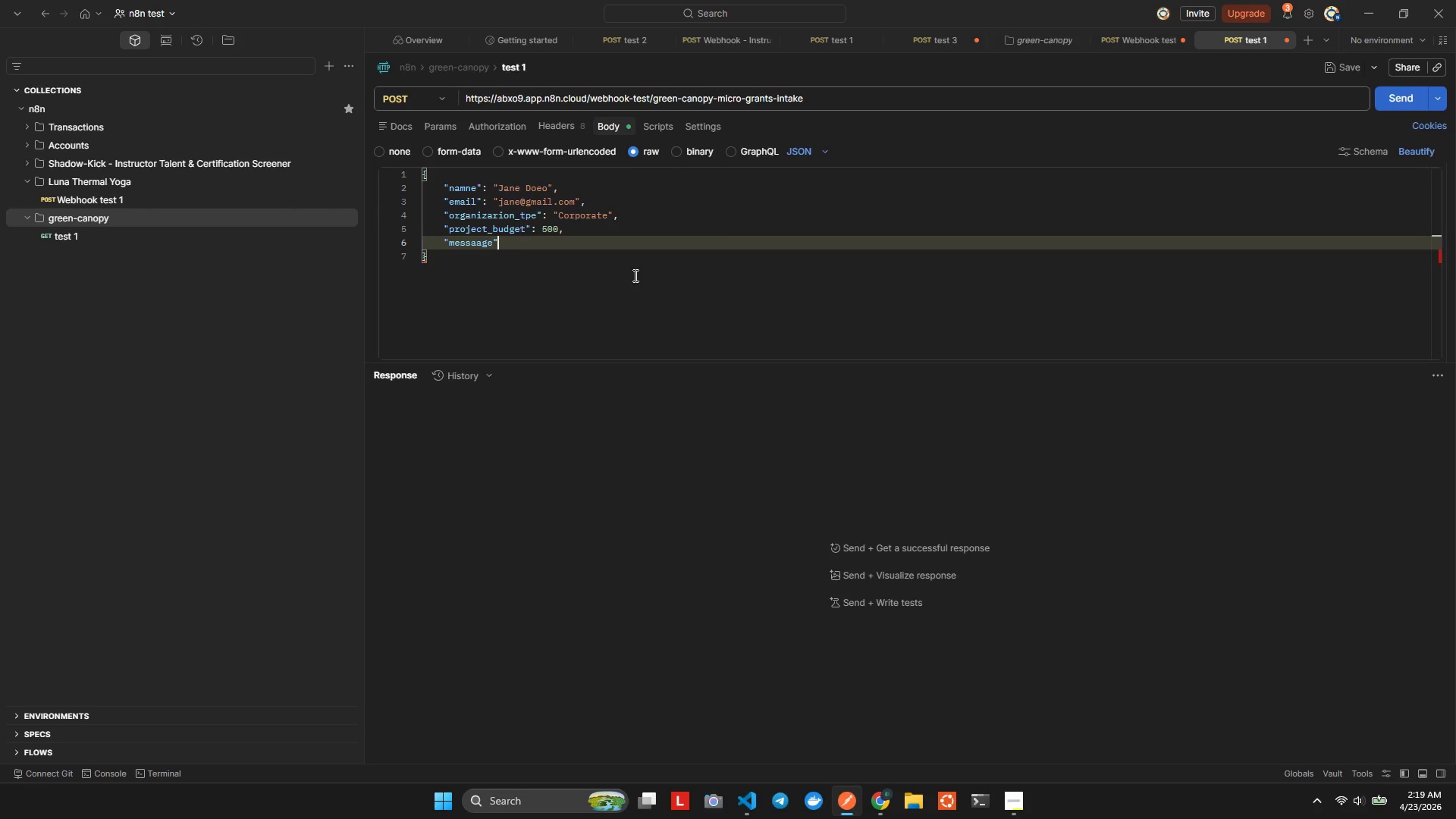 
type(: "QW)
key(Backspace)
key(Backspace)
type(We don't )
key(Backspace)
key(Backspace)
key(Backspace)
key(Backspace)
key(Backspace)
key(Backspace)
type(wat to sponsor urban gra)
 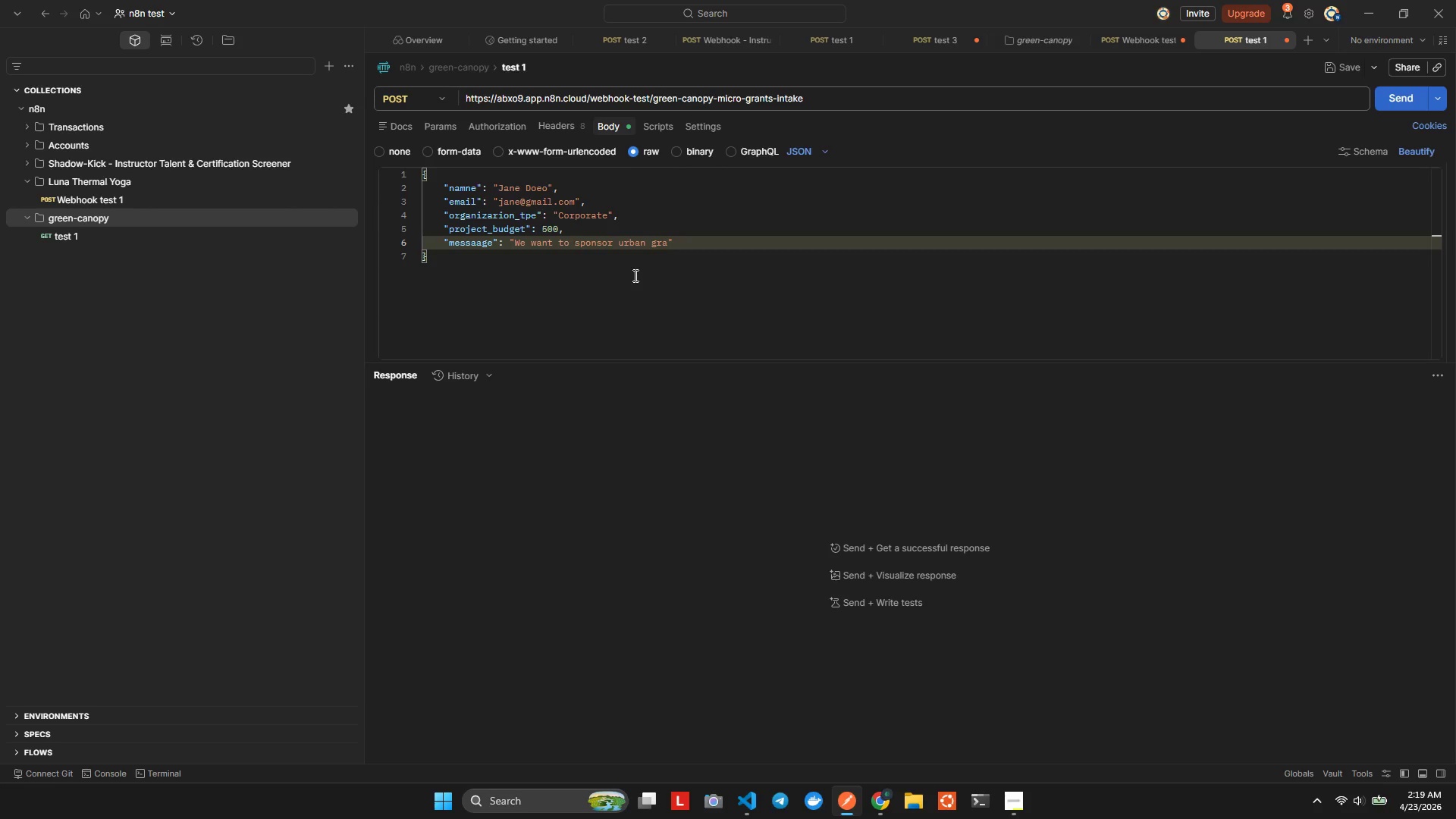 
key(Backspace)
key(Backspace)
type(ardens)
 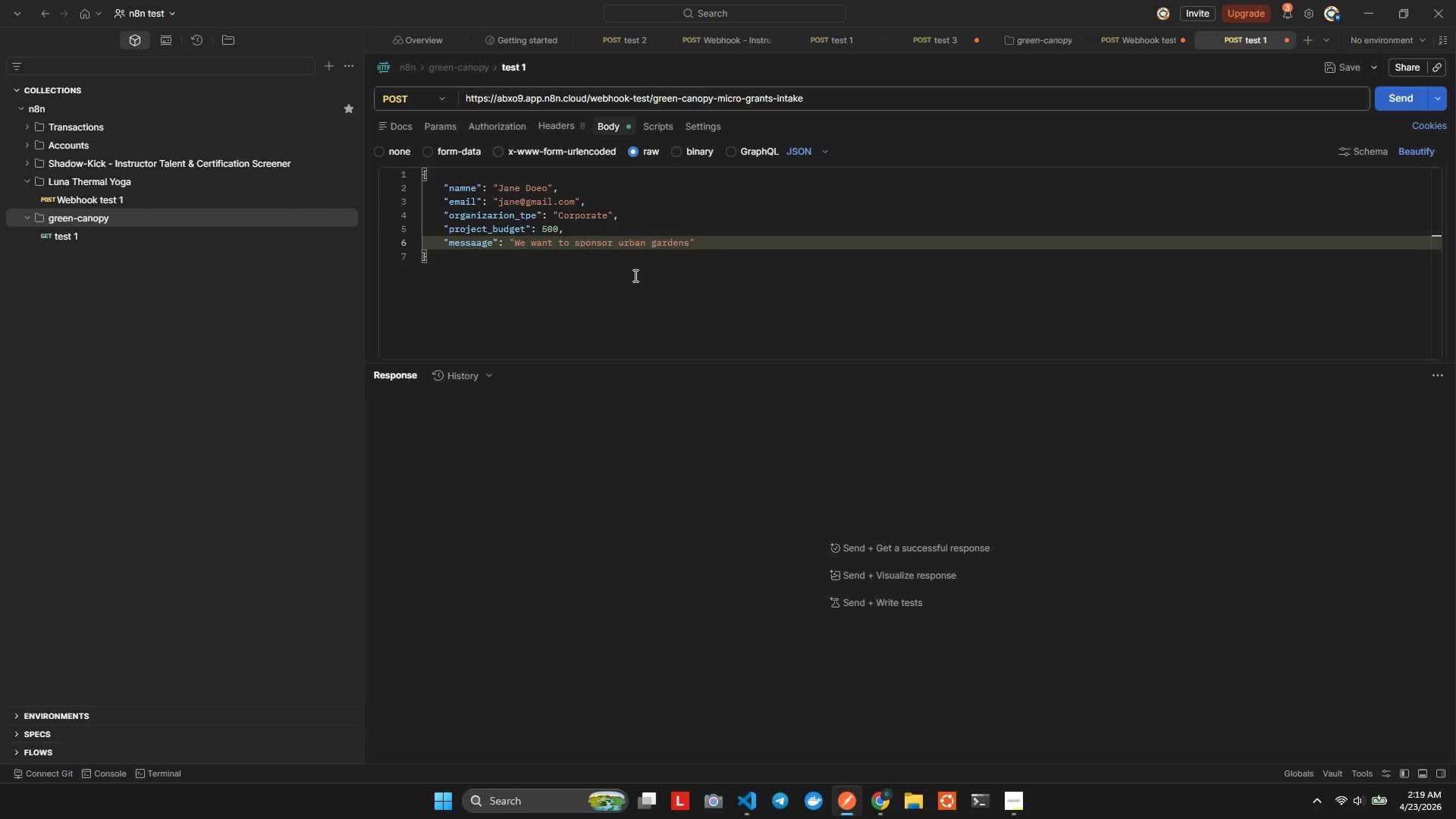 
key(Alt+AltLeft)
 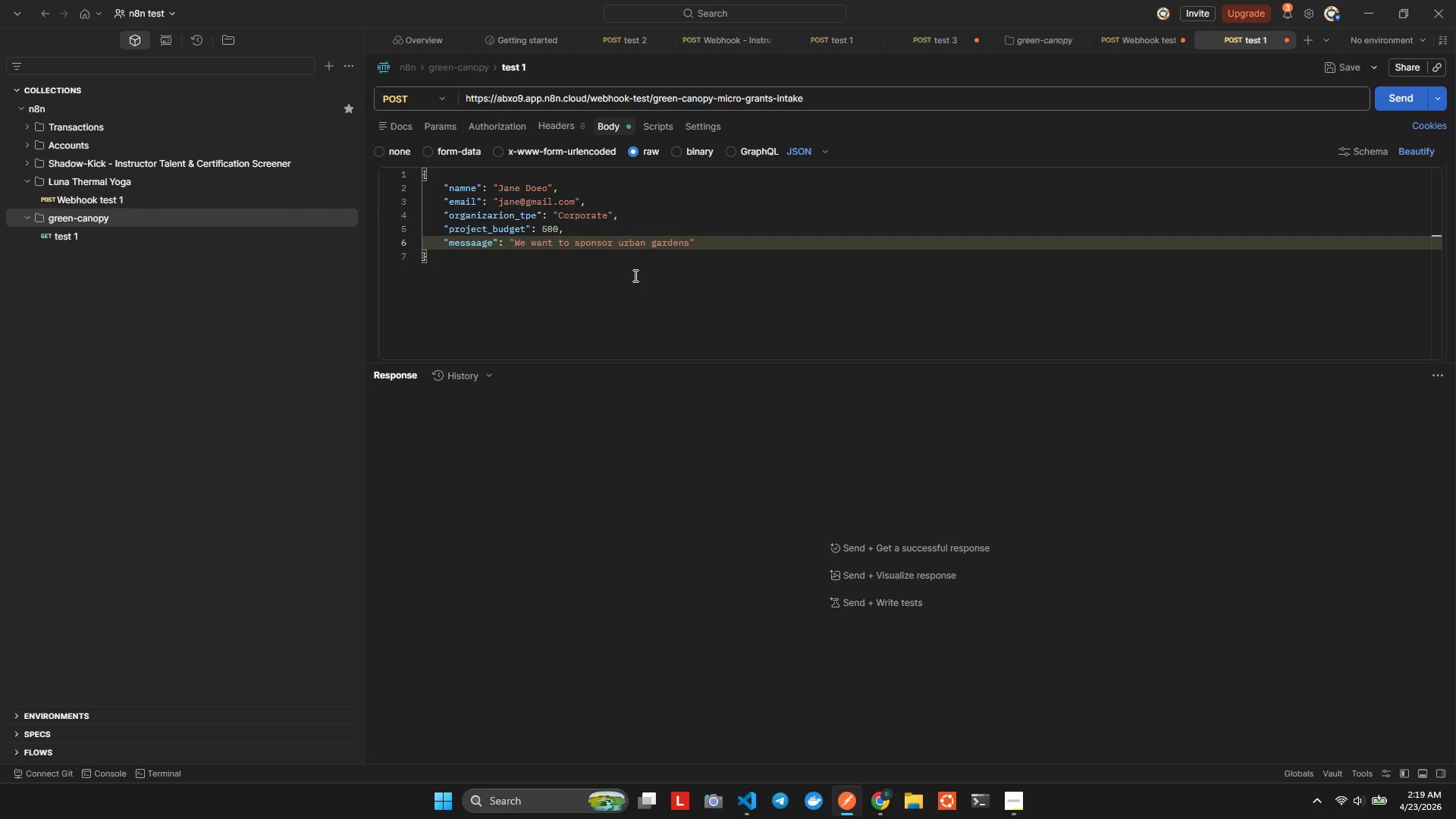 
key(Alt+Tab)
 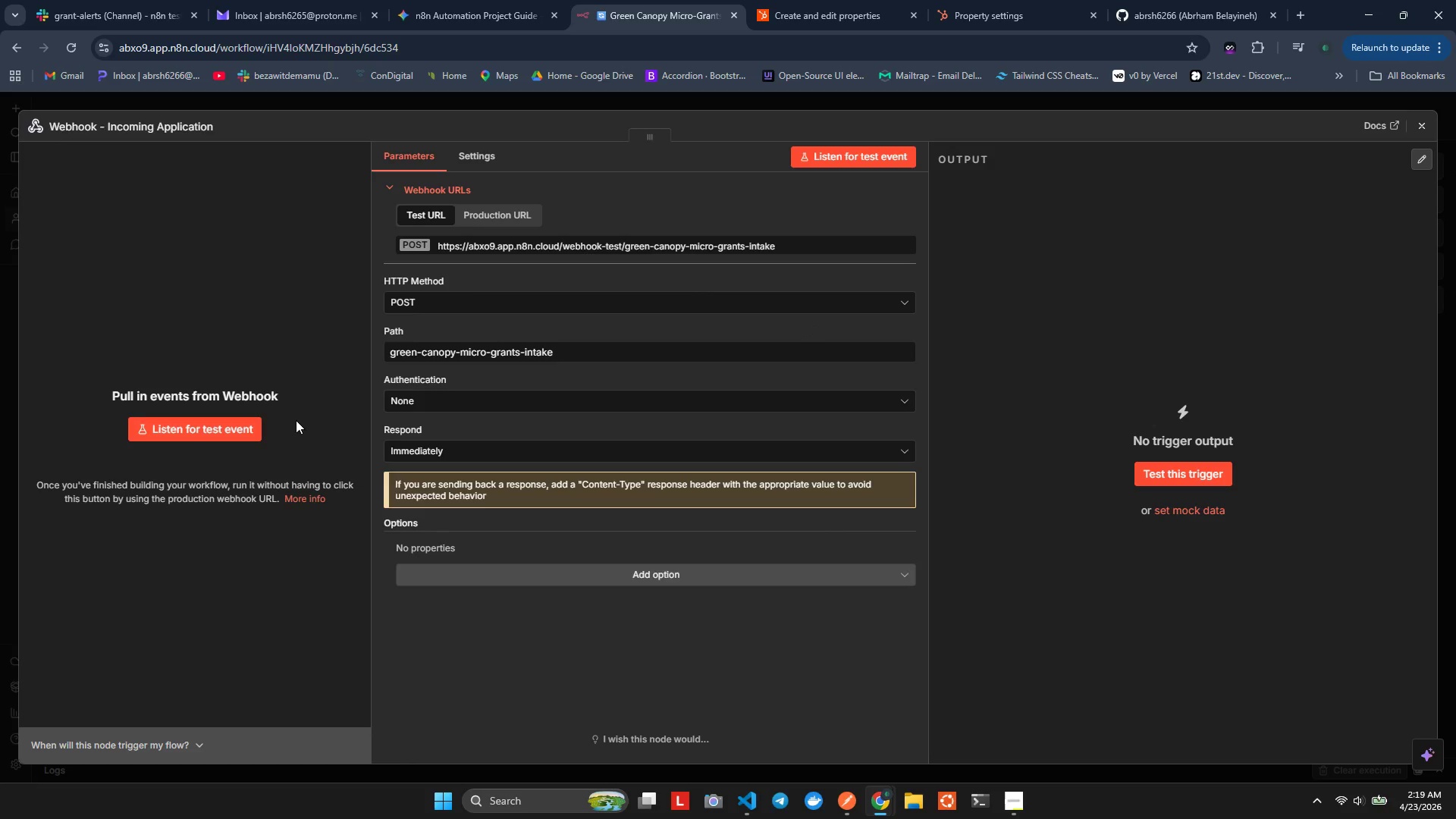 
scroll: coordinate [634, 275], scroll_direction: up, amount: 2.0
 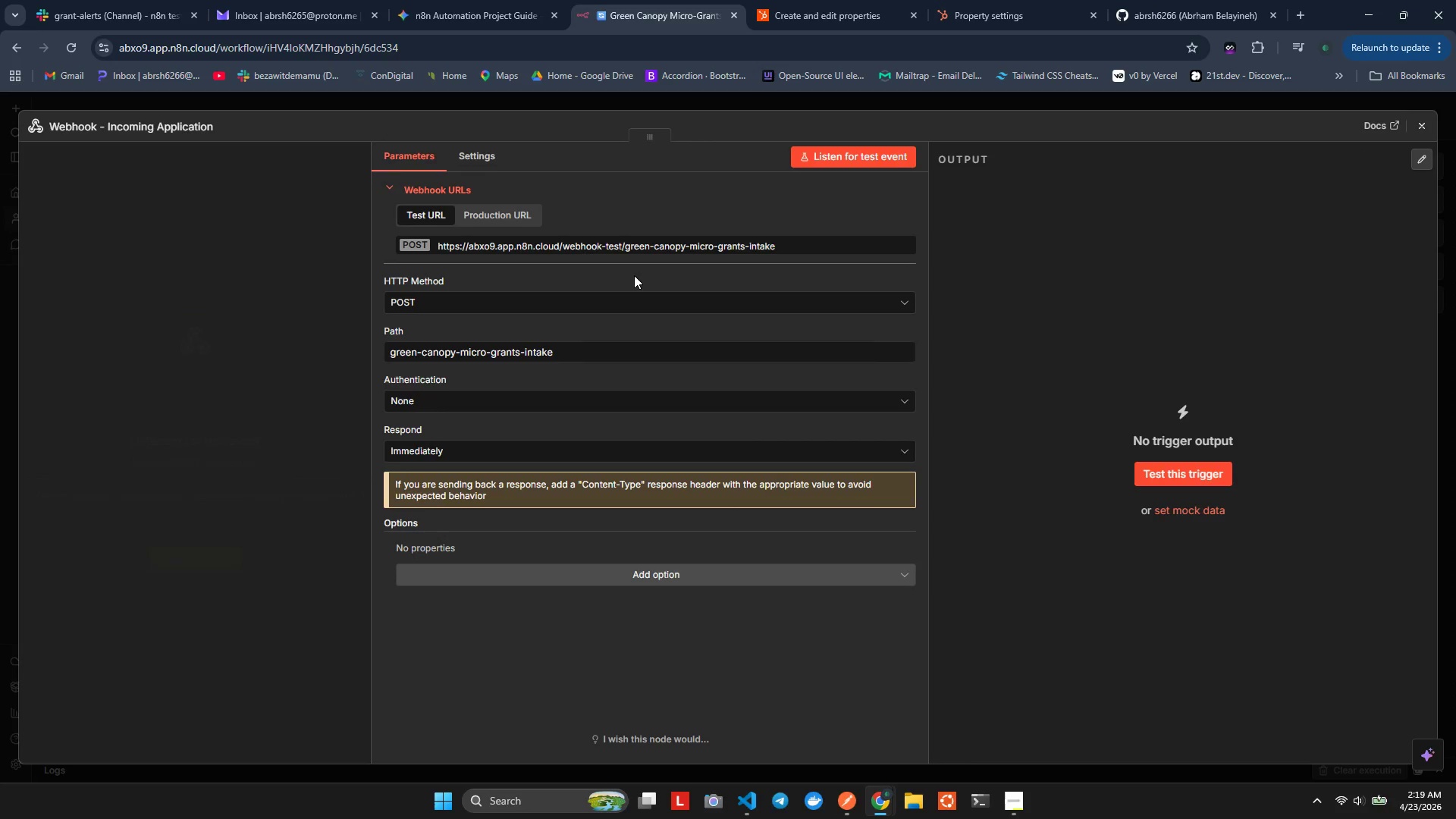 
left_click([216, 428])
 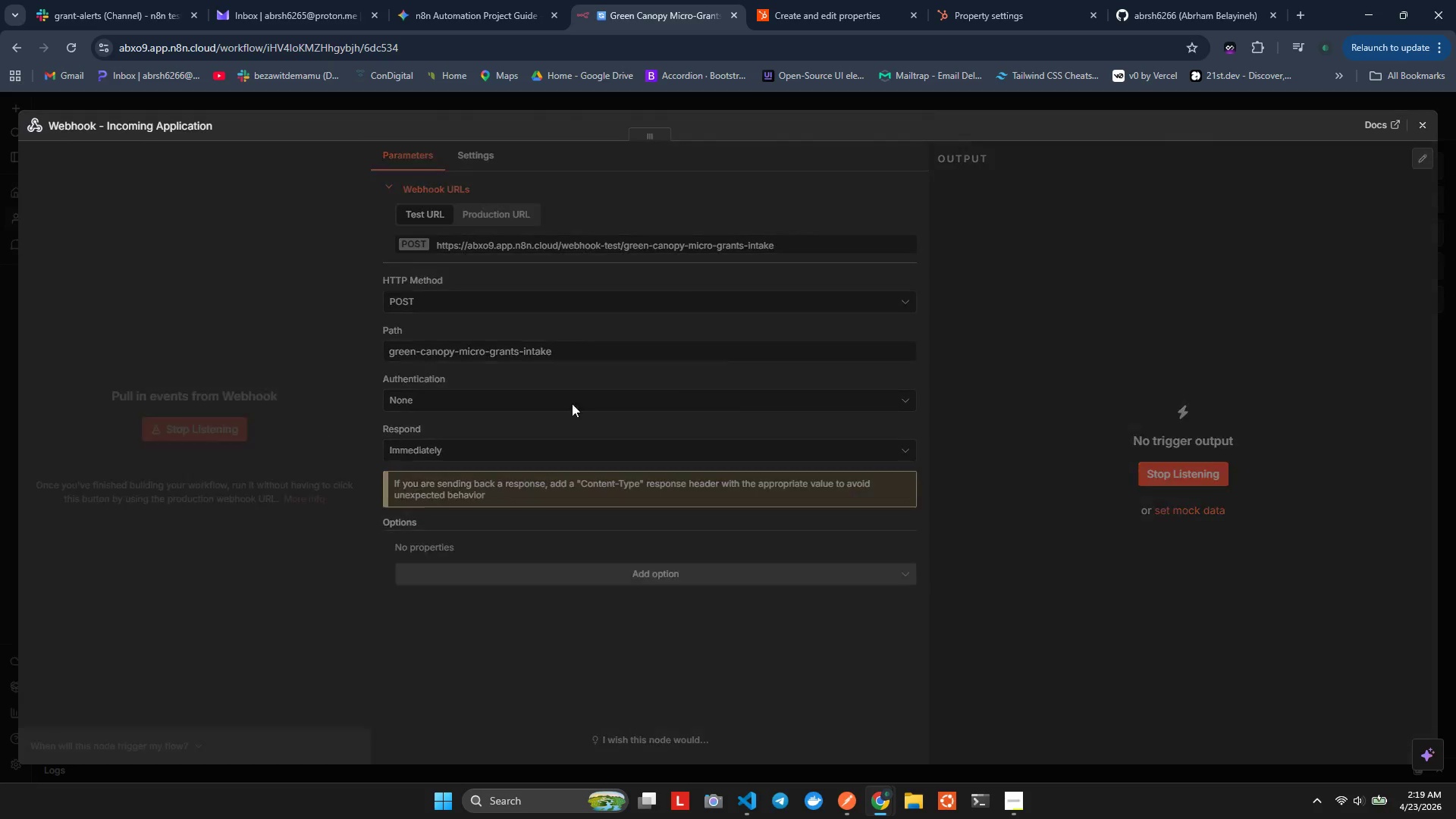 
key(Alt+Tab)
 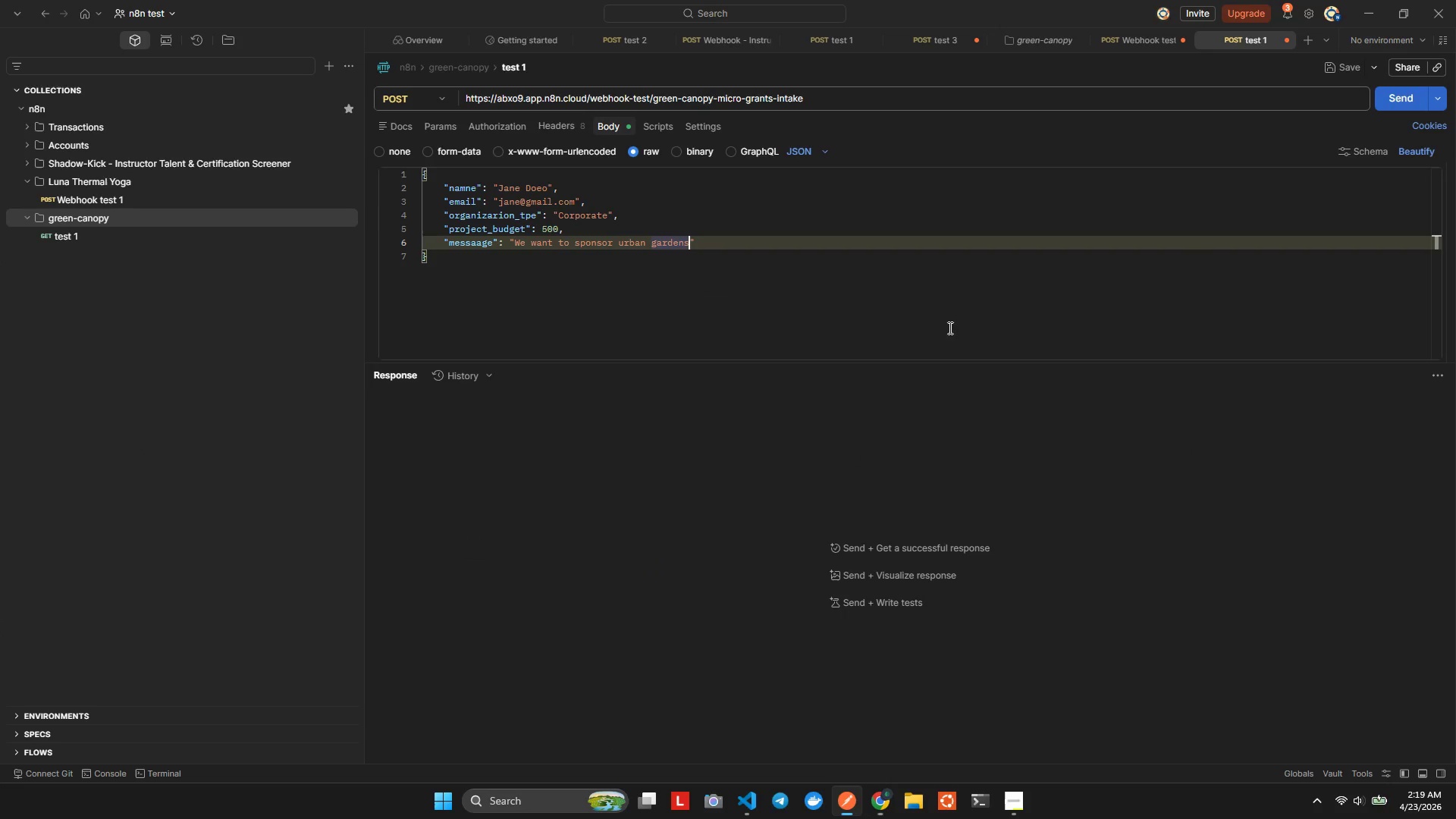 
key(Alt+Tab)
 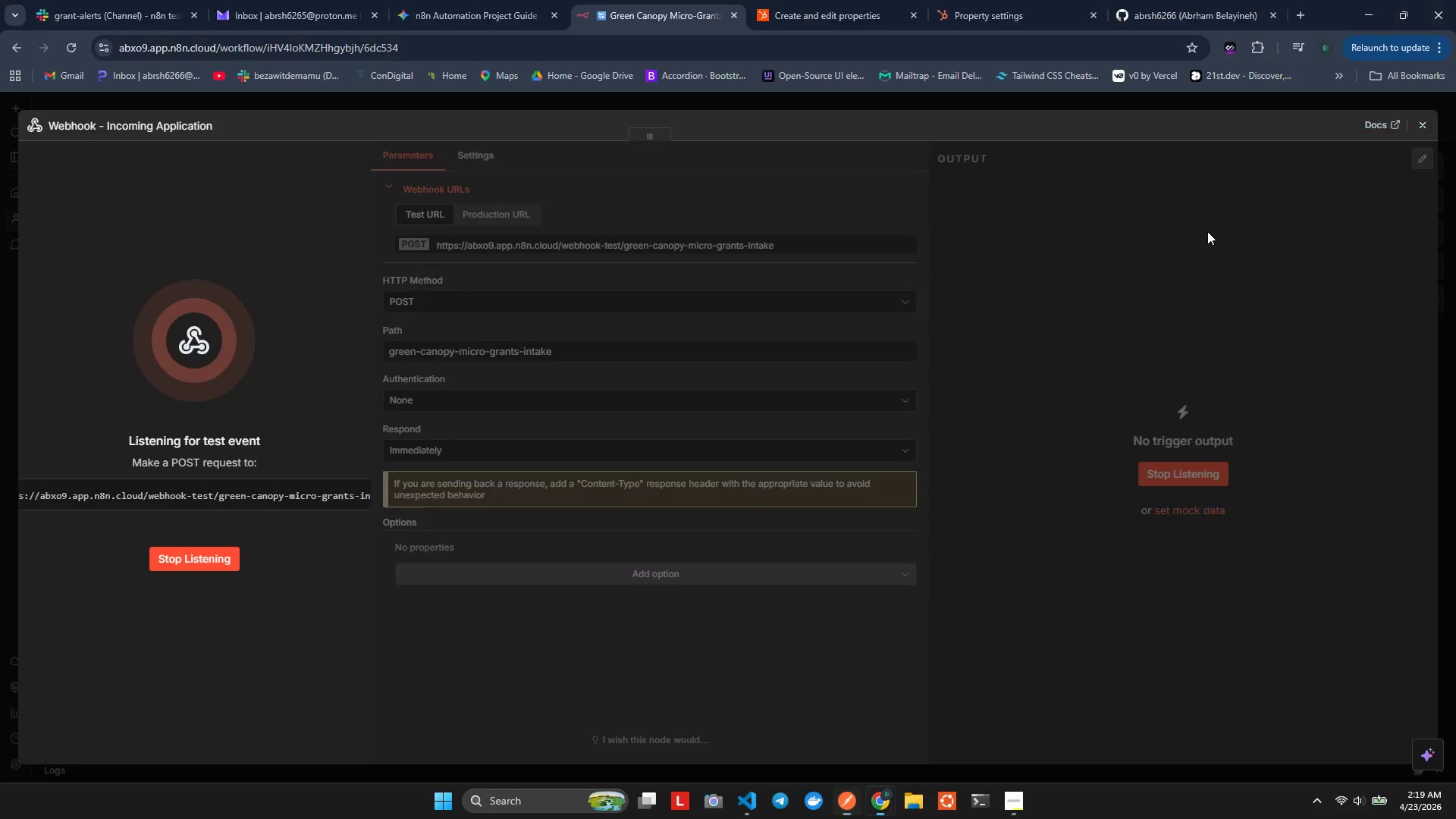 
key(Alt+AltLeft)
 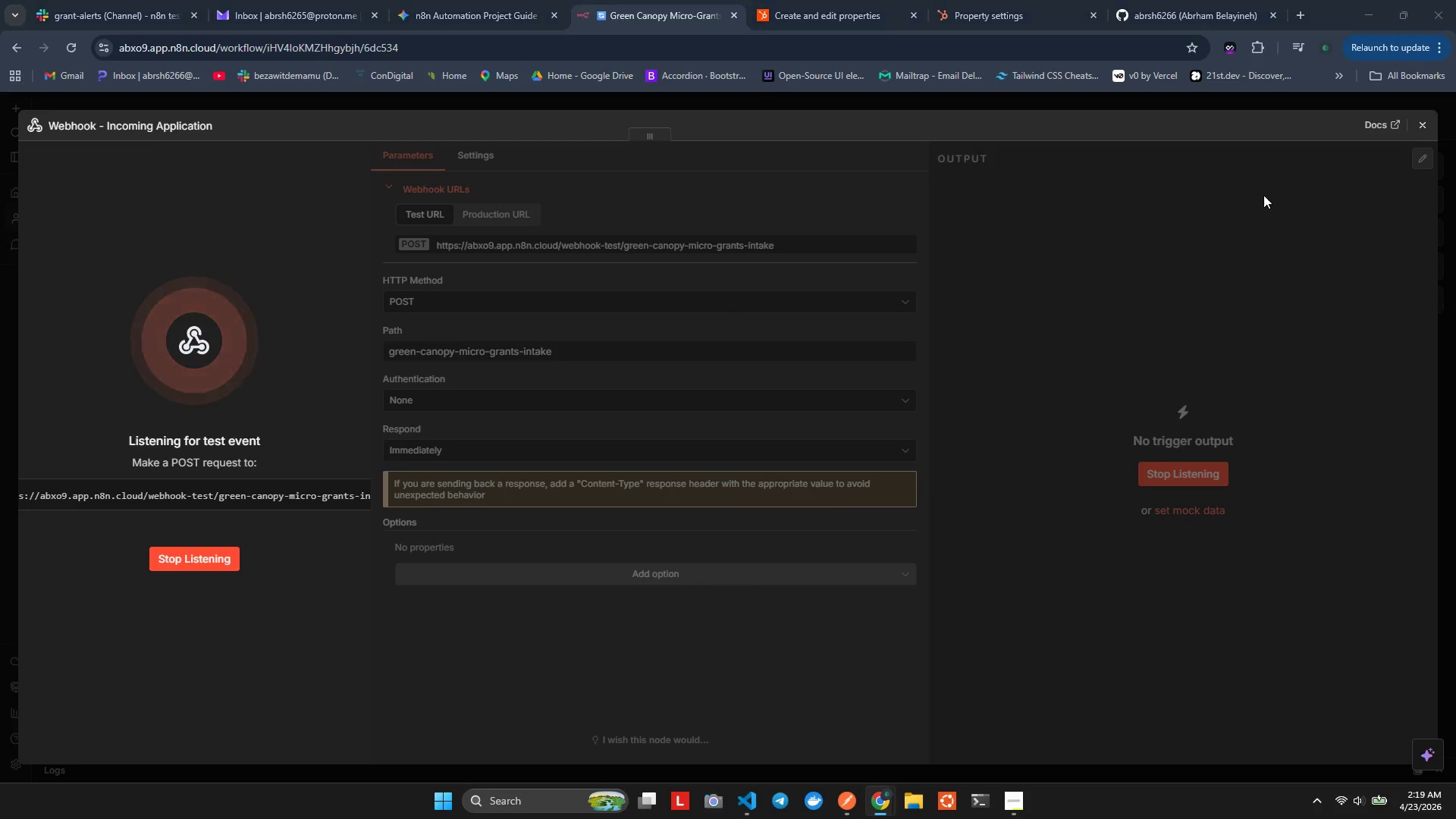 
key(Alt+Tab)
 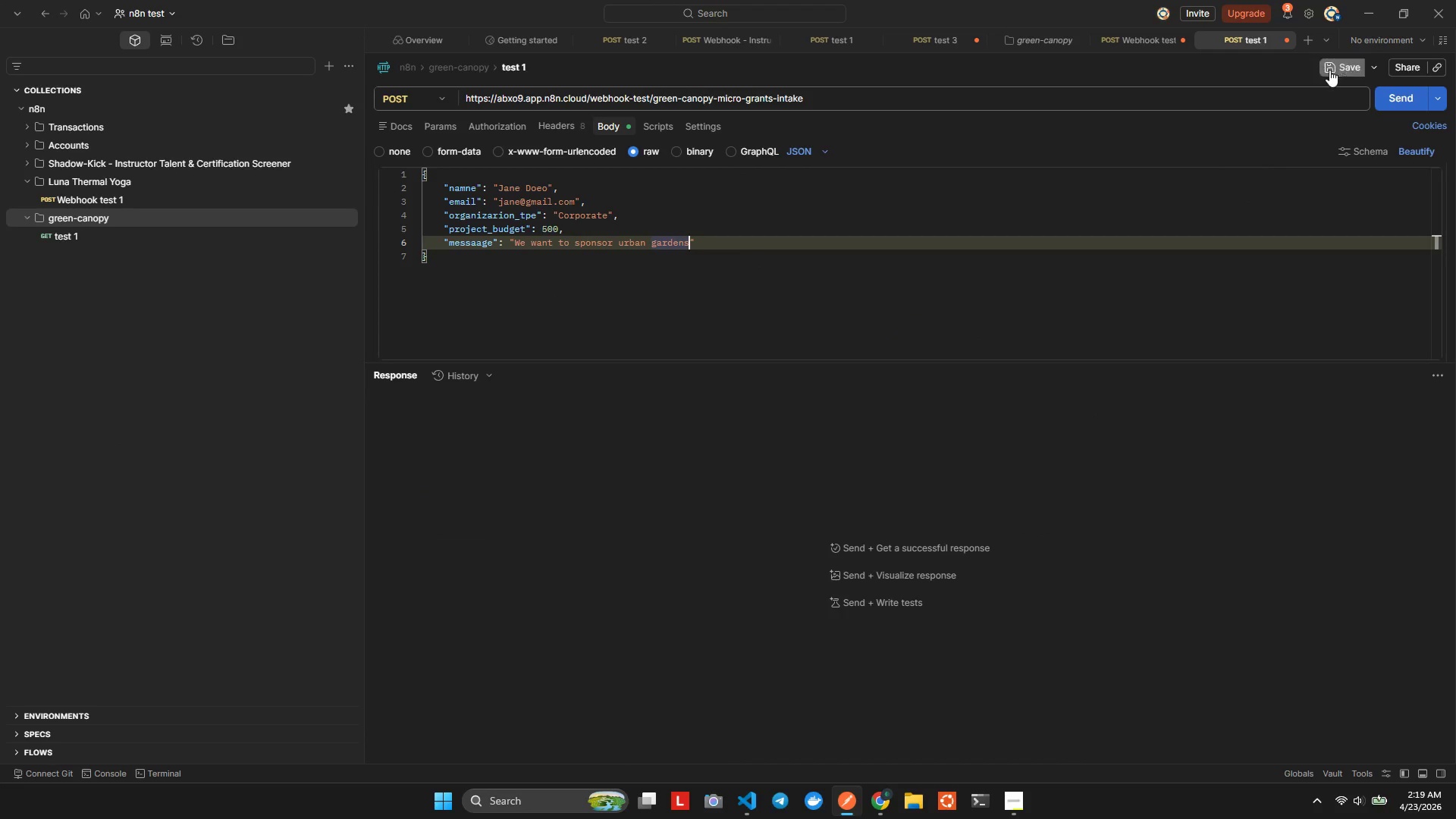 
left_click([1387, 95])
 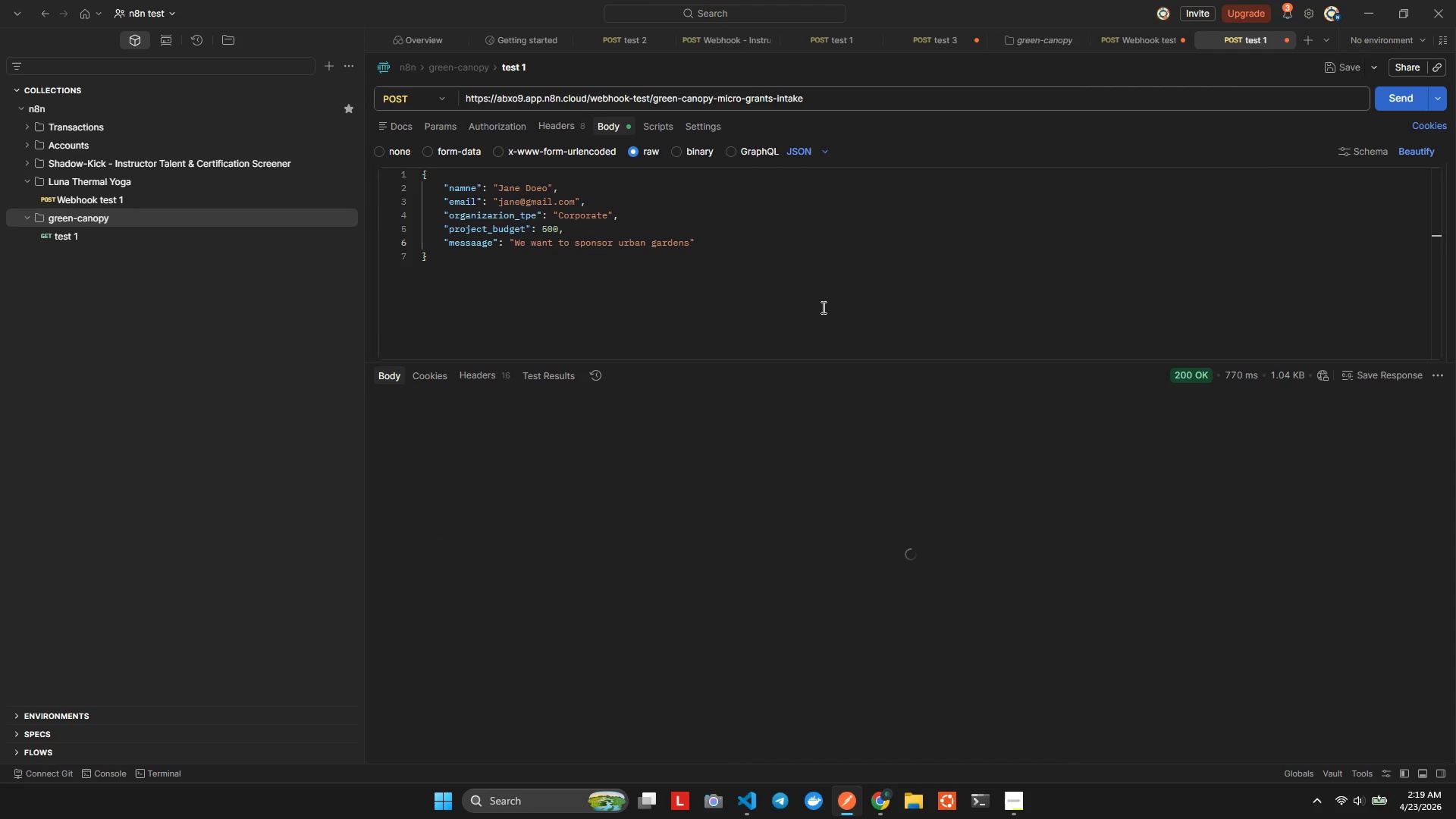 
key(Control+S)
 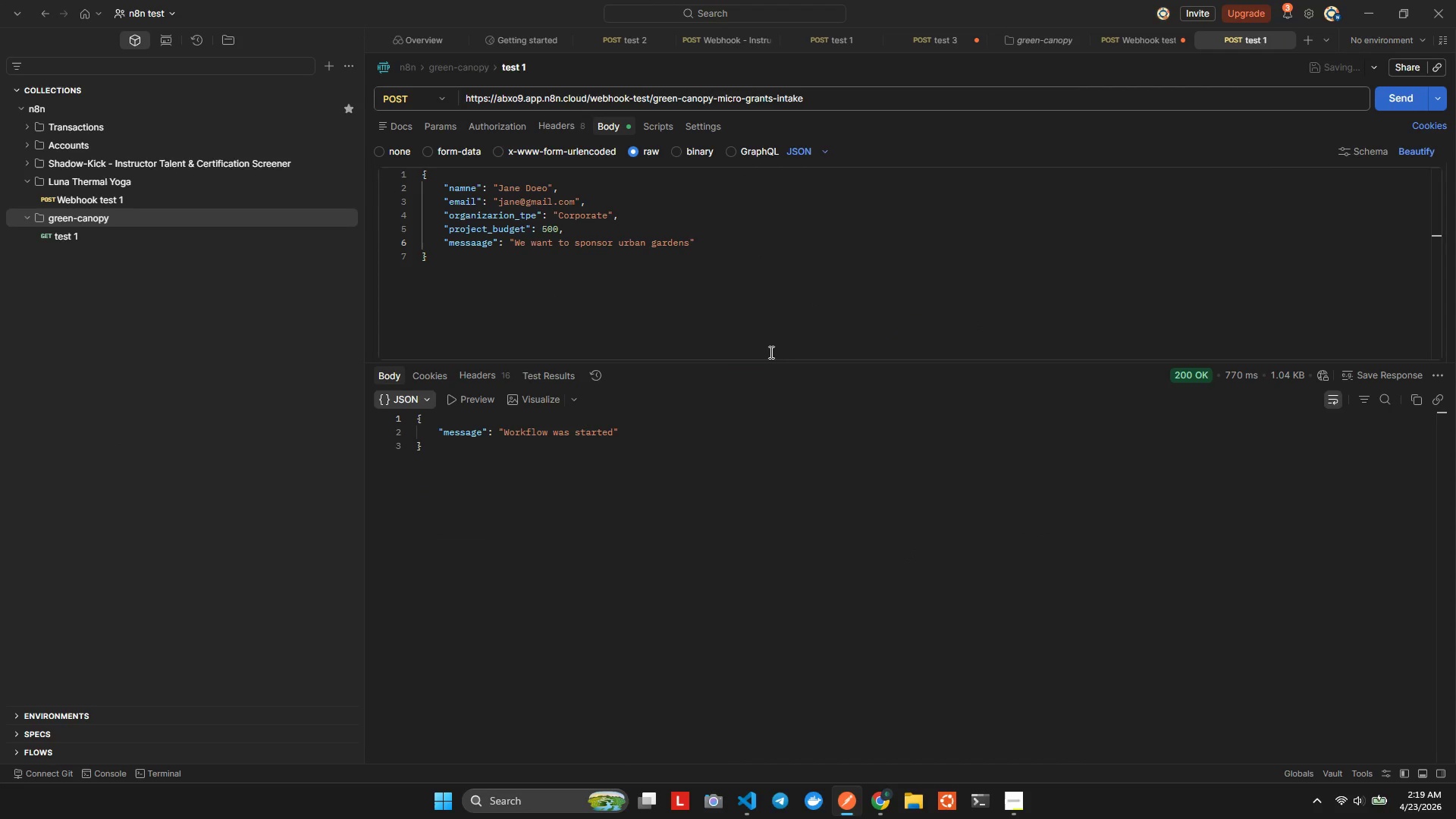 
key(Alt+AltLeft)
 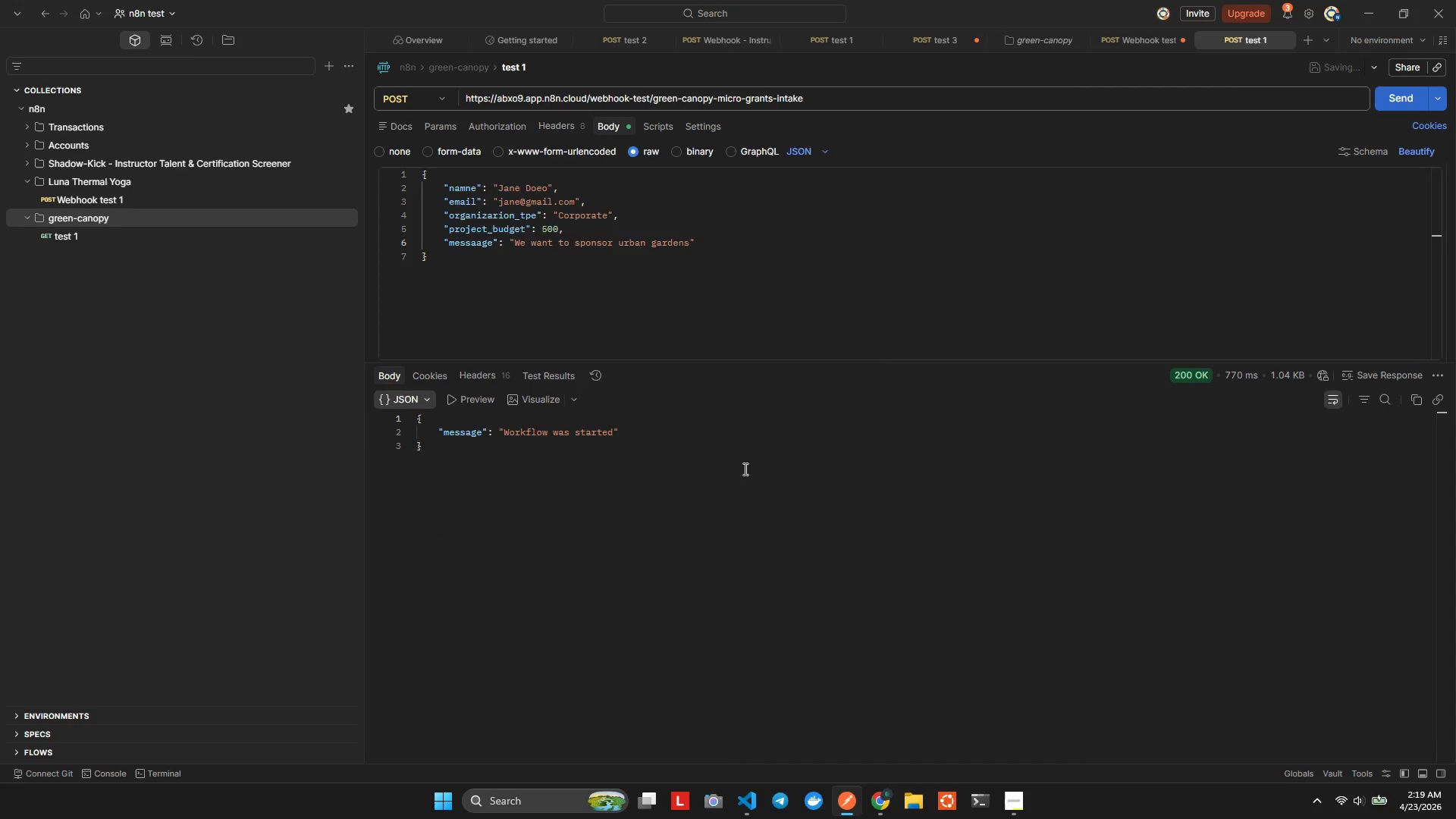 
key(Alt+Tab)
 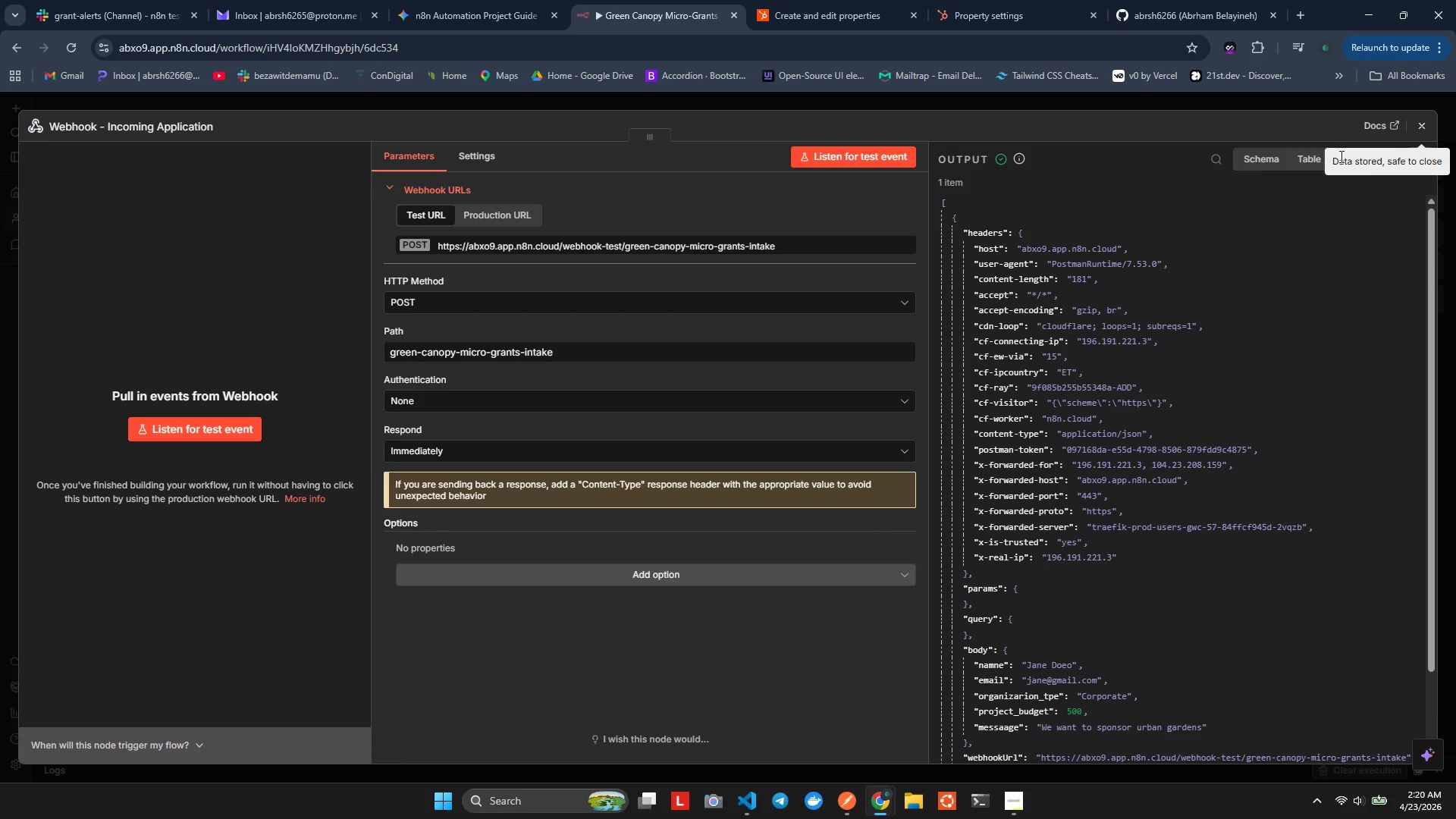 
left_click([1412, 158])
 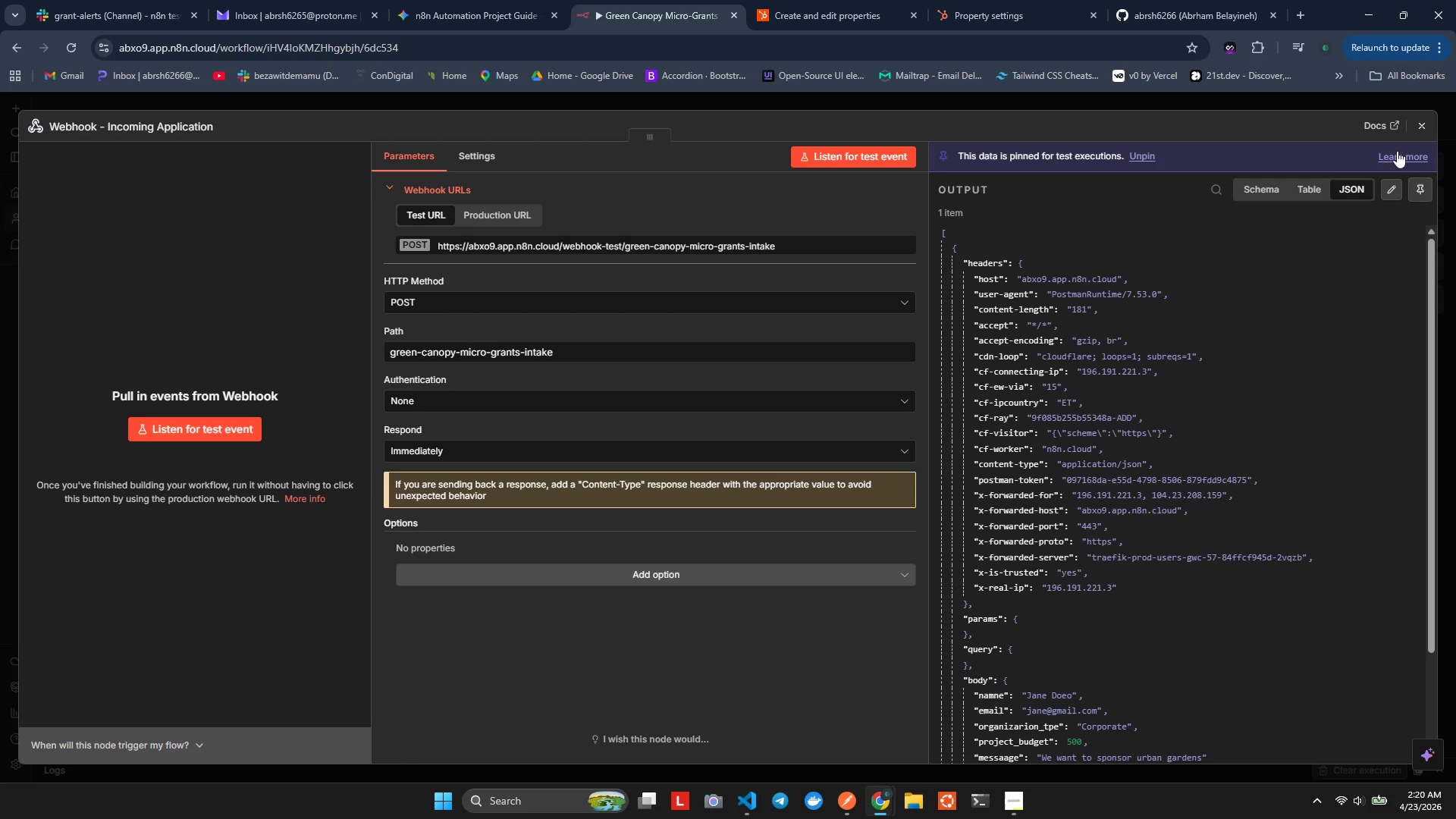 
left_click([1418, 126])
 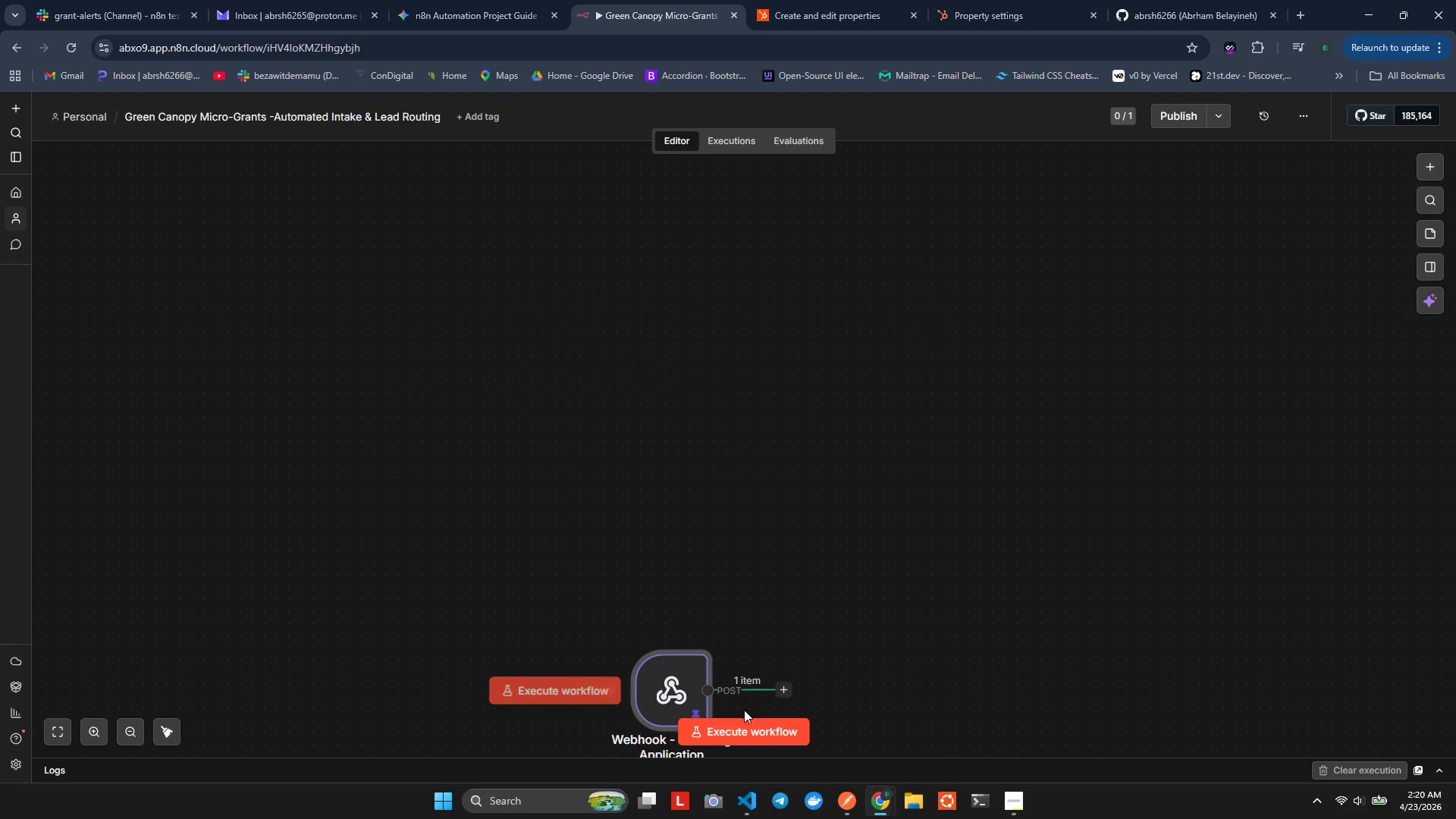 
scroll: coordinate [880, 430], scroll_direction: down, amount: 8.0
 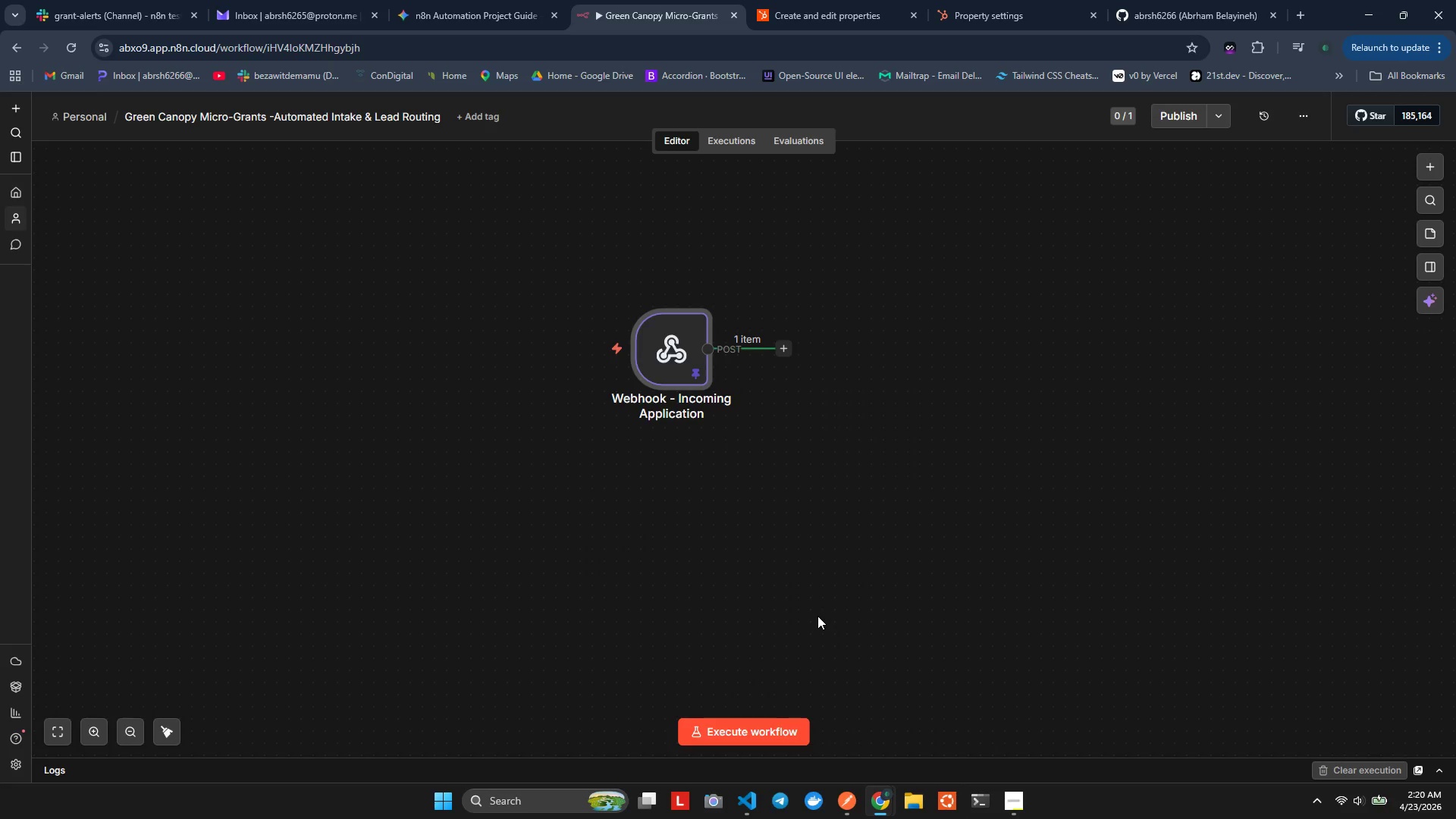 
wait(45.88)
 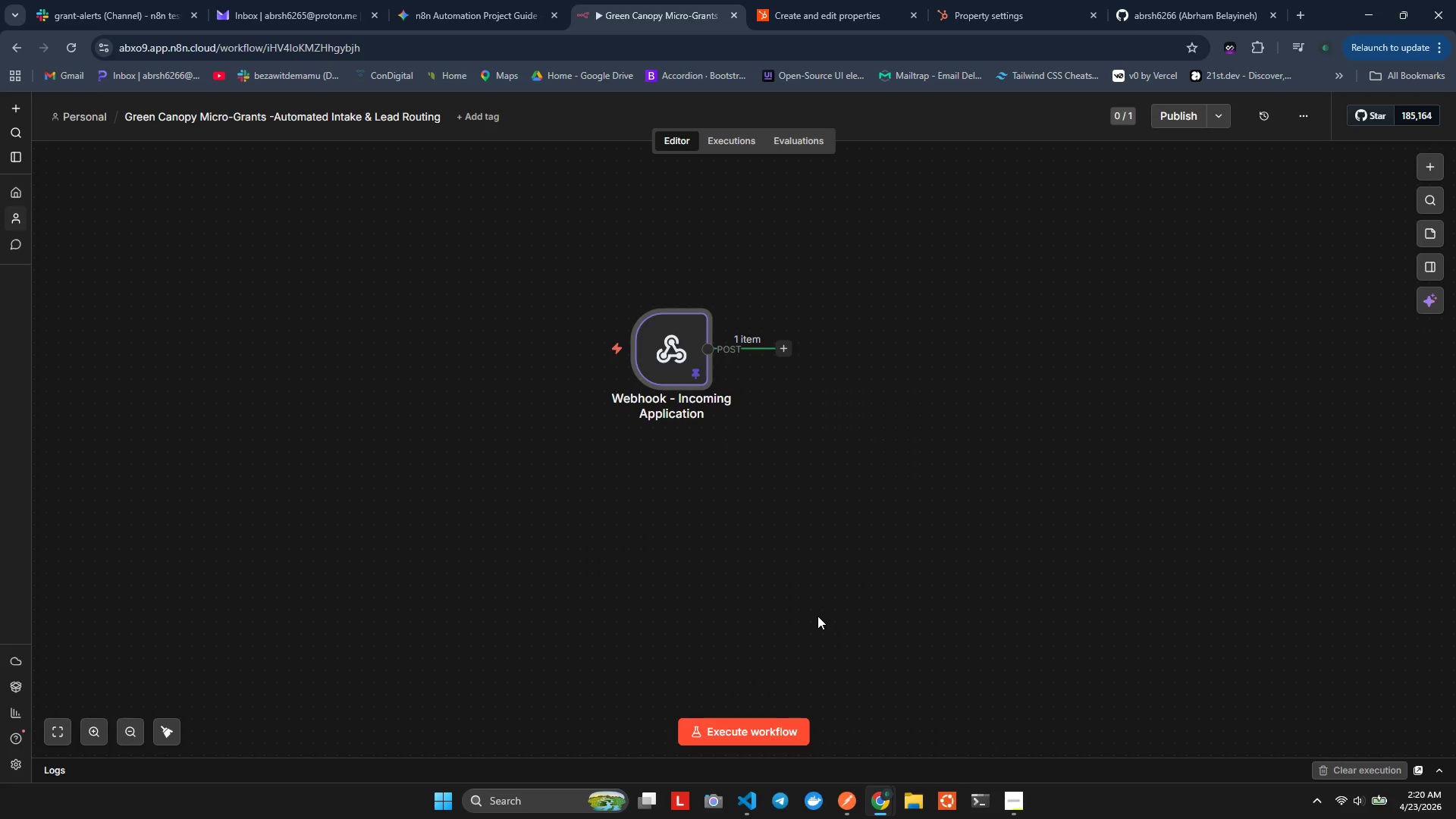 
left_click([780, 350])
 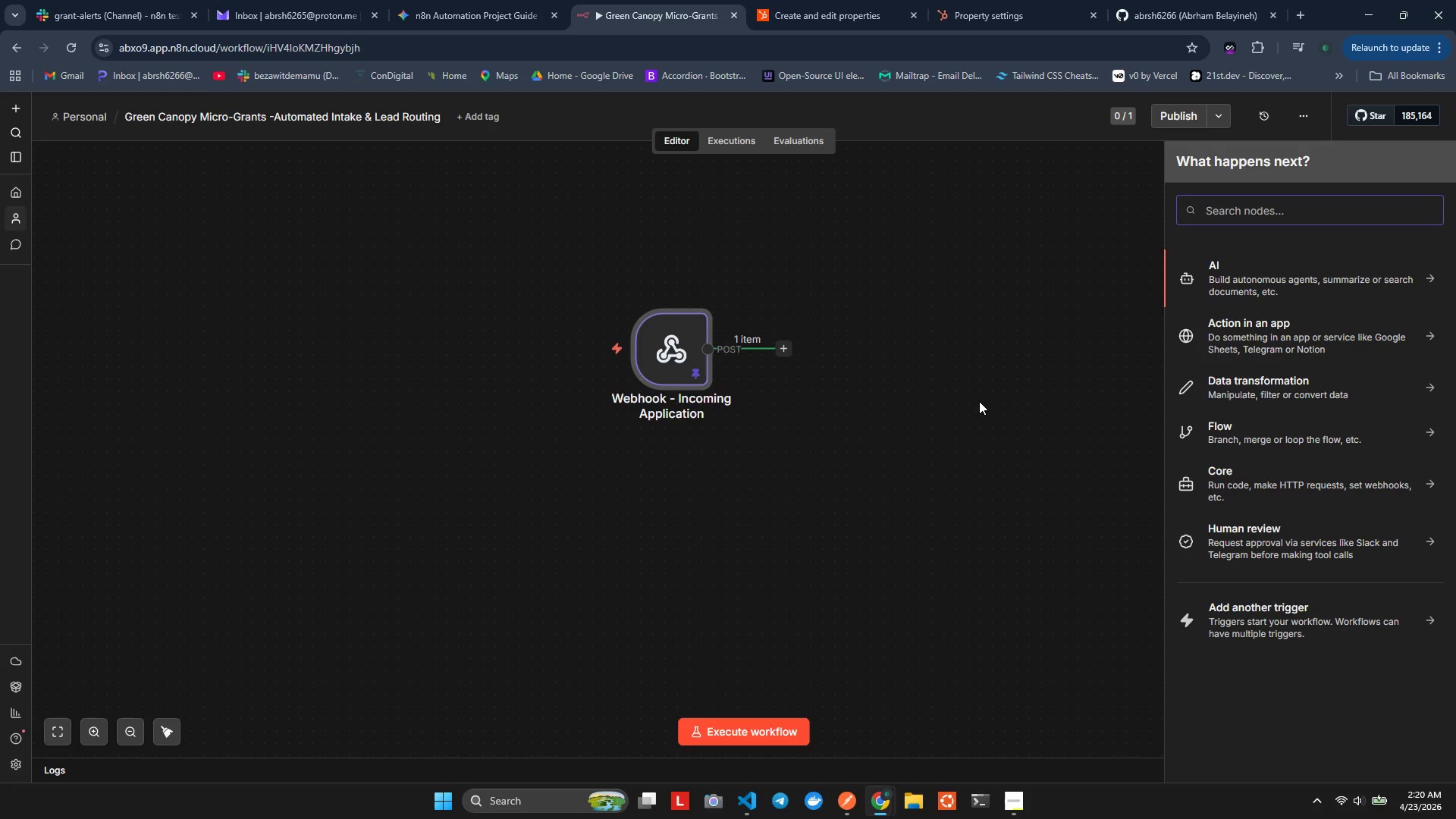 
type(code)
 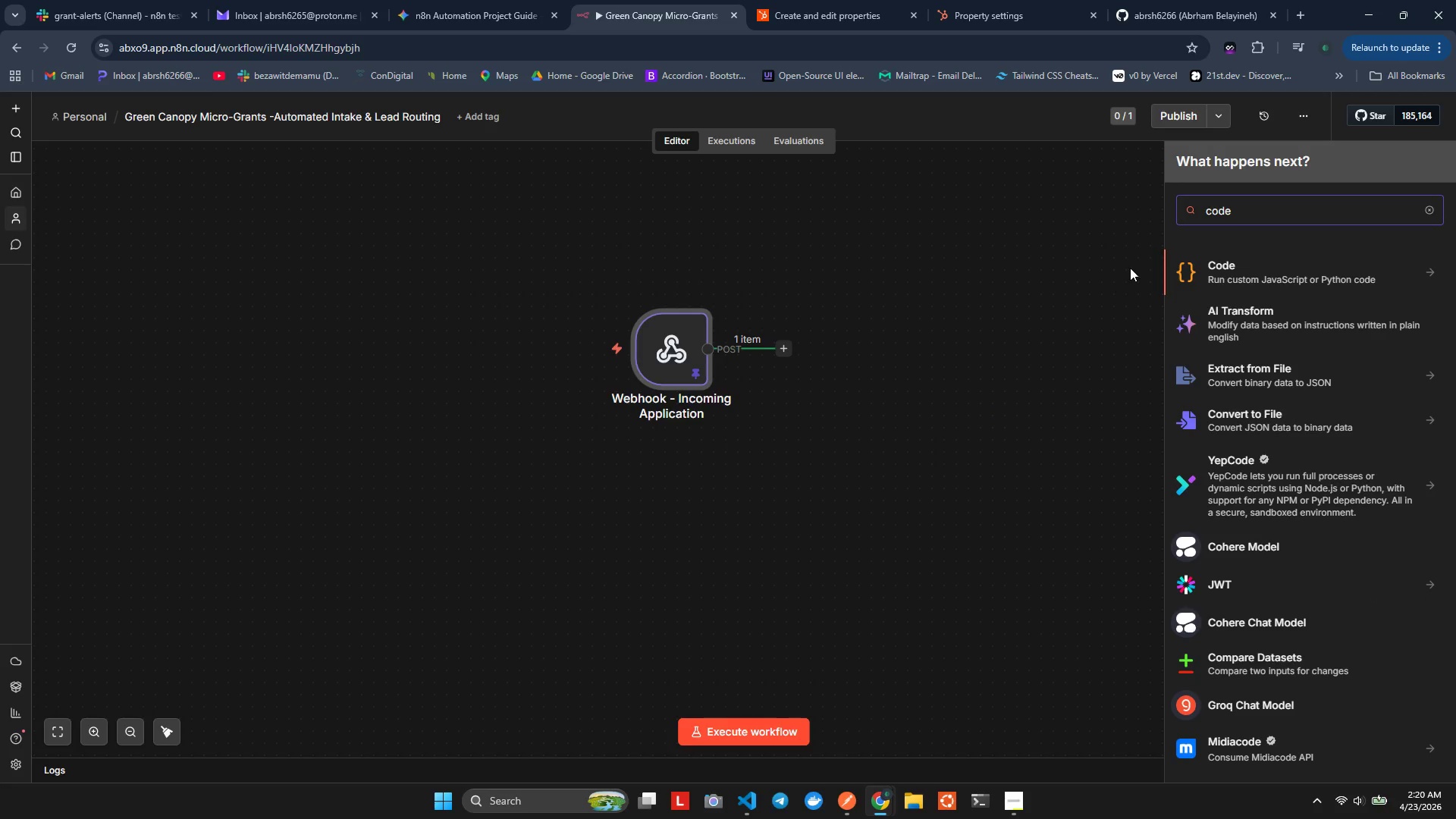 
left_click([1244, 264])
 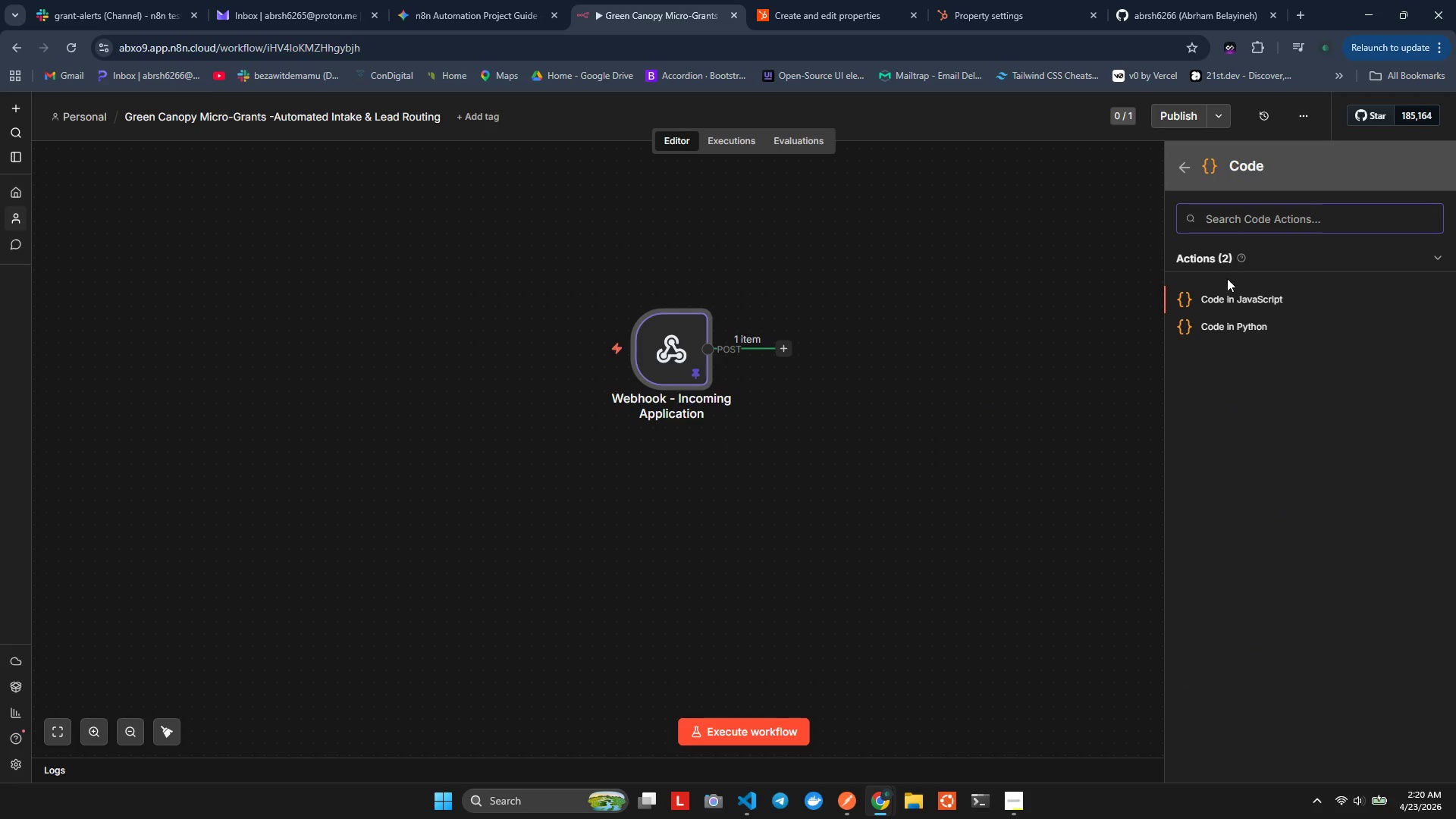 
left_click([1231, 295])
 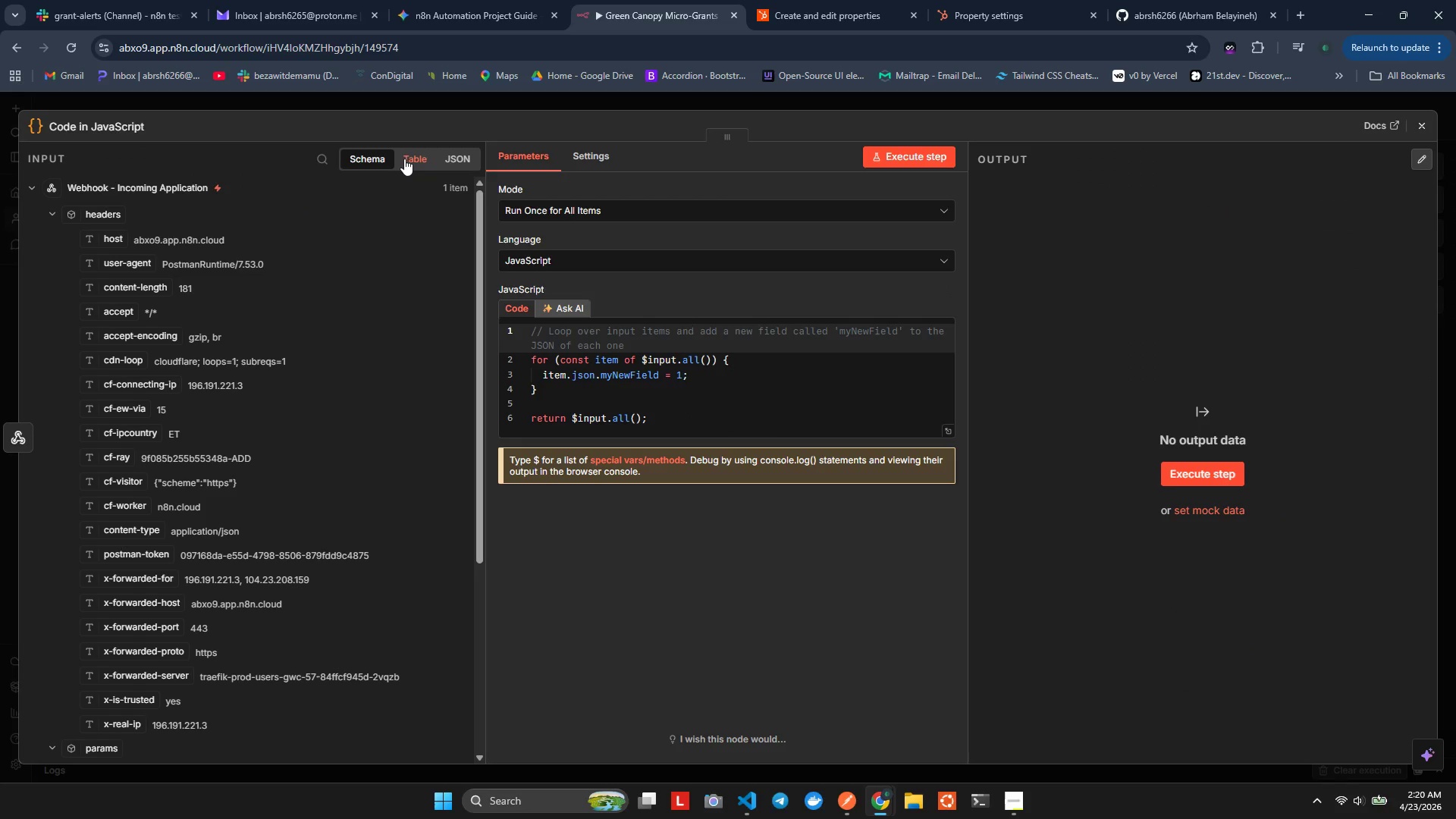 
left_click([129, 132])
 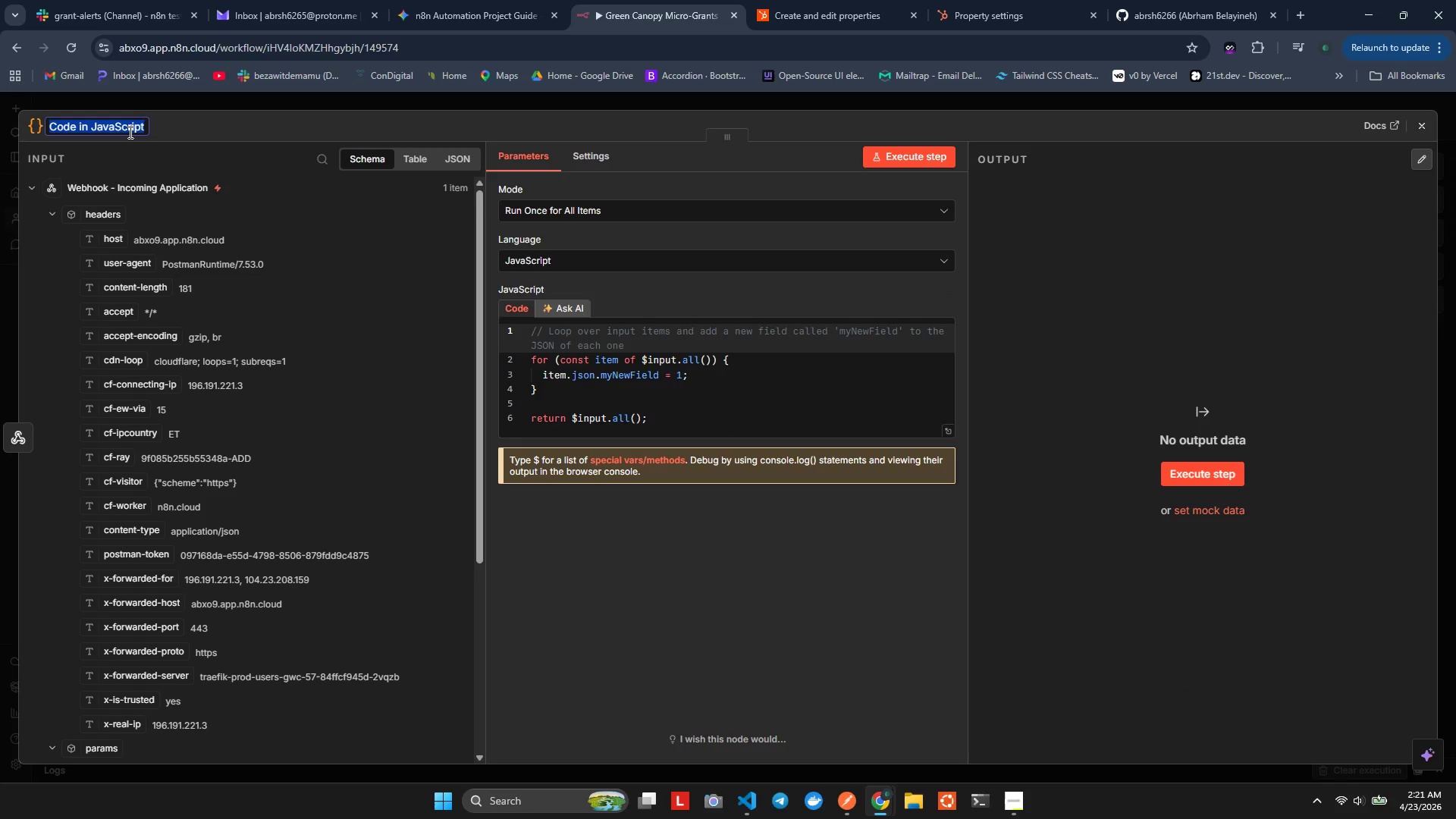 
key(ArrowRight)
 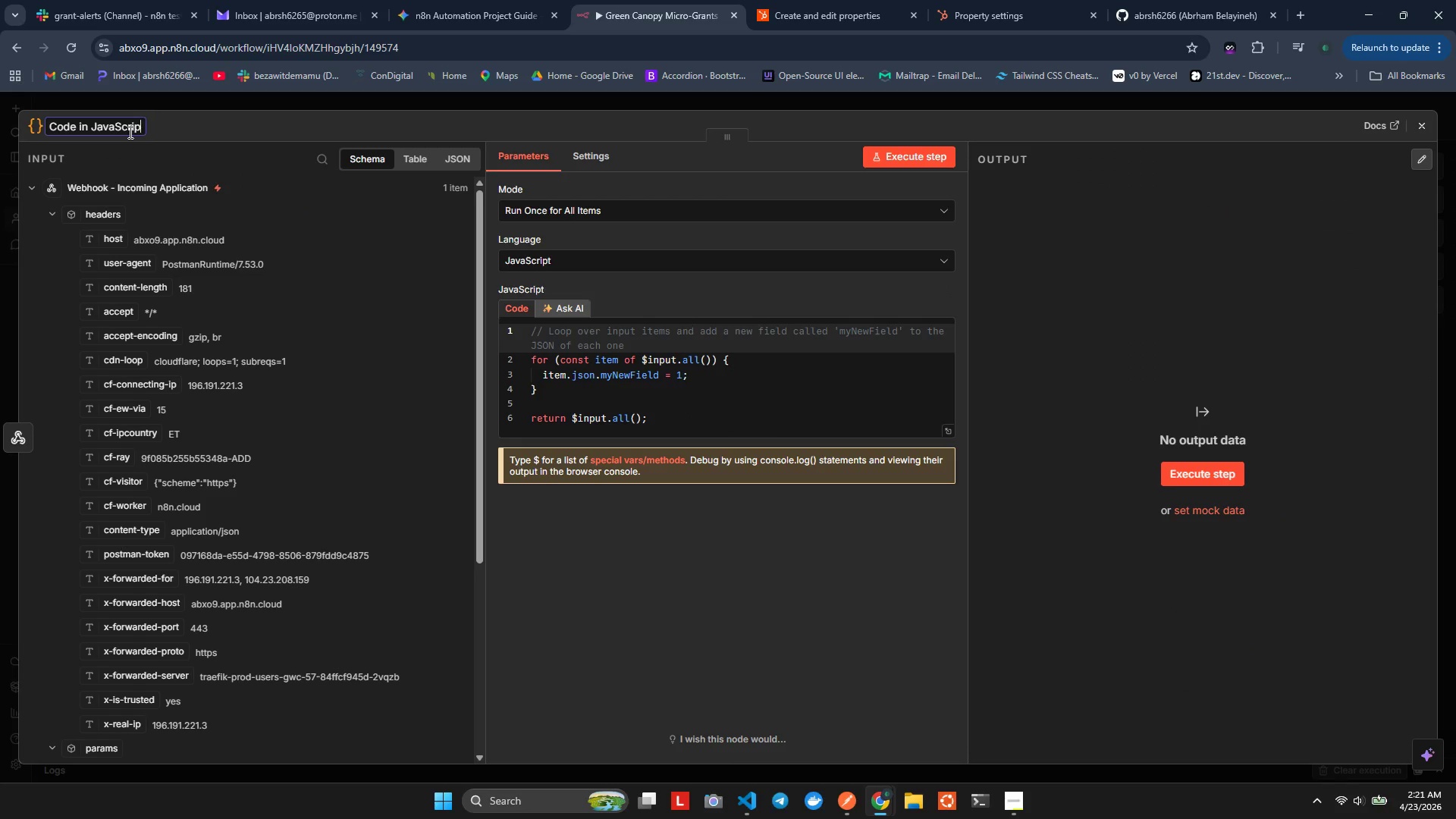 
hold_key(key=Backspace, duration=0.84)
 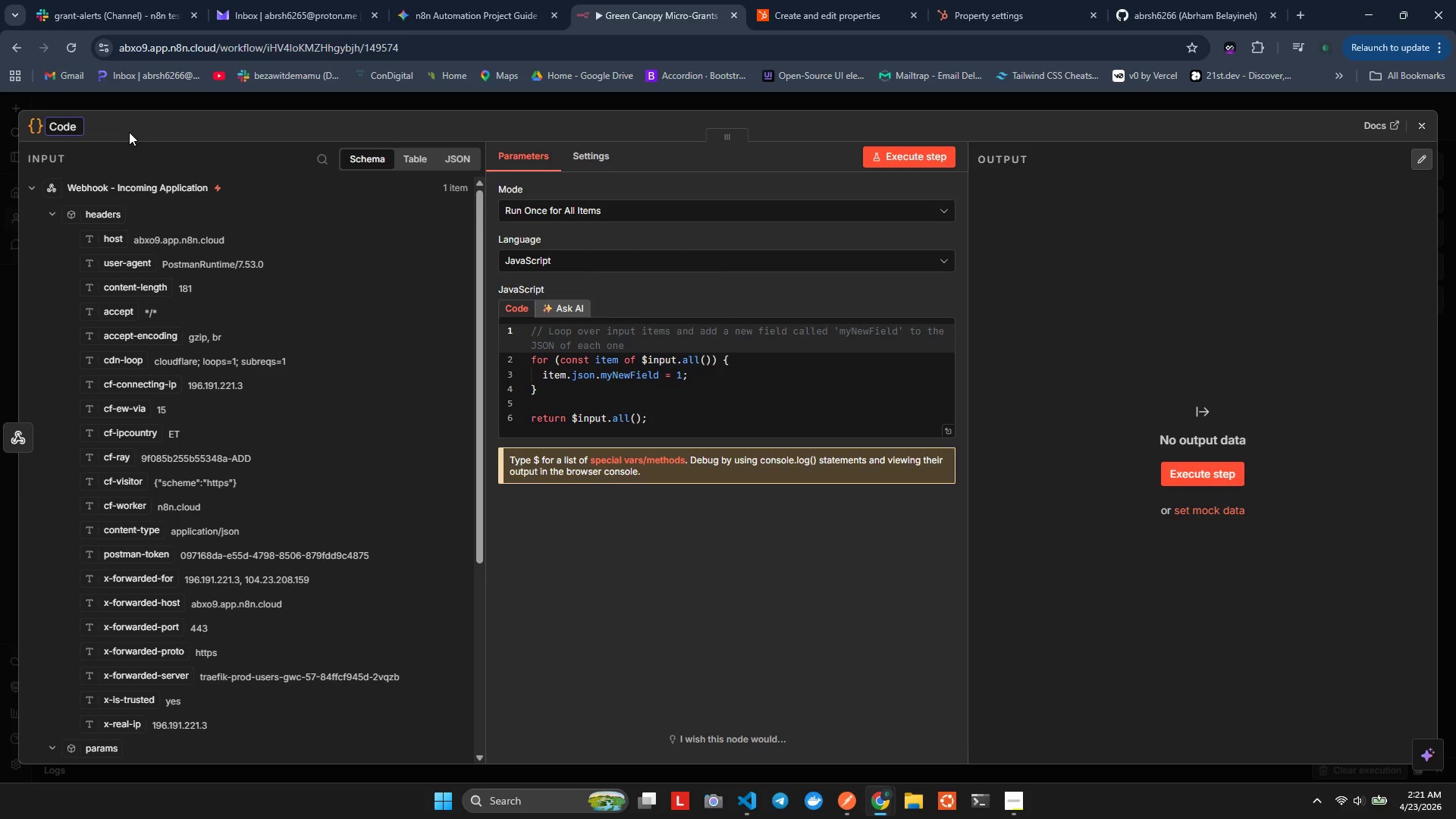 
hold_key(key=Backspace, duration=0.52)
 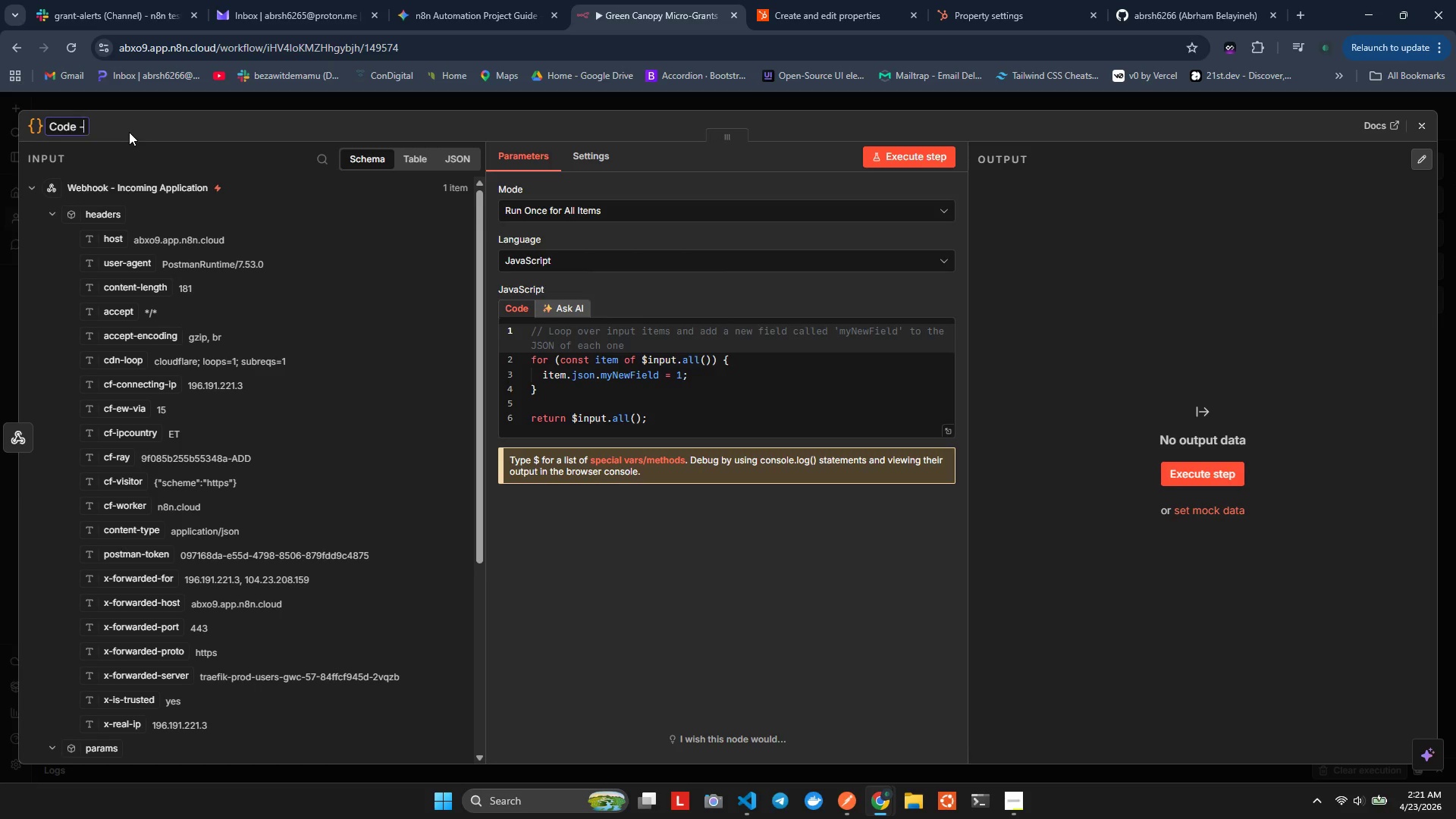 
type(- Structure Application Data)
 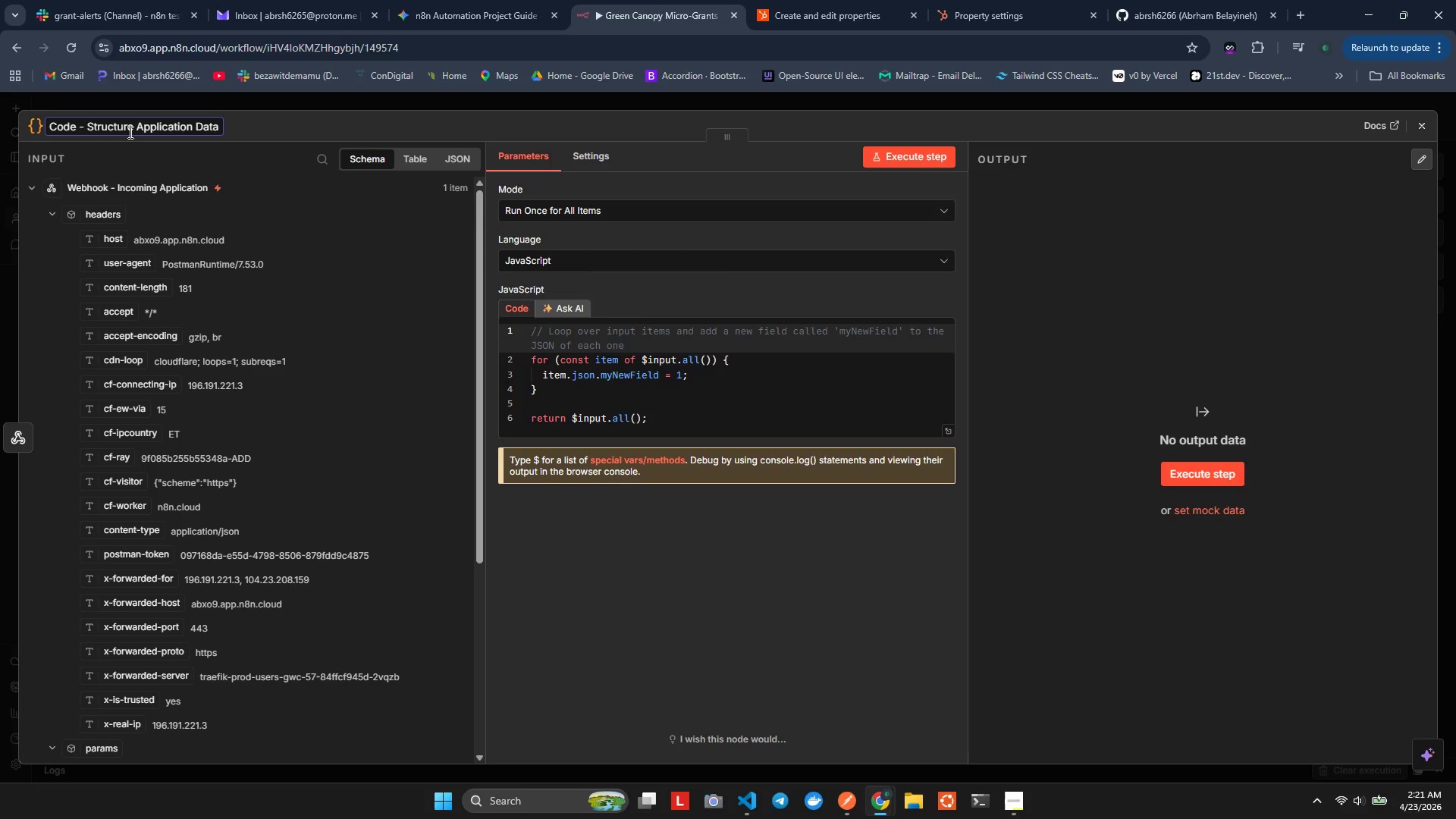 
left_click([600, 413])
 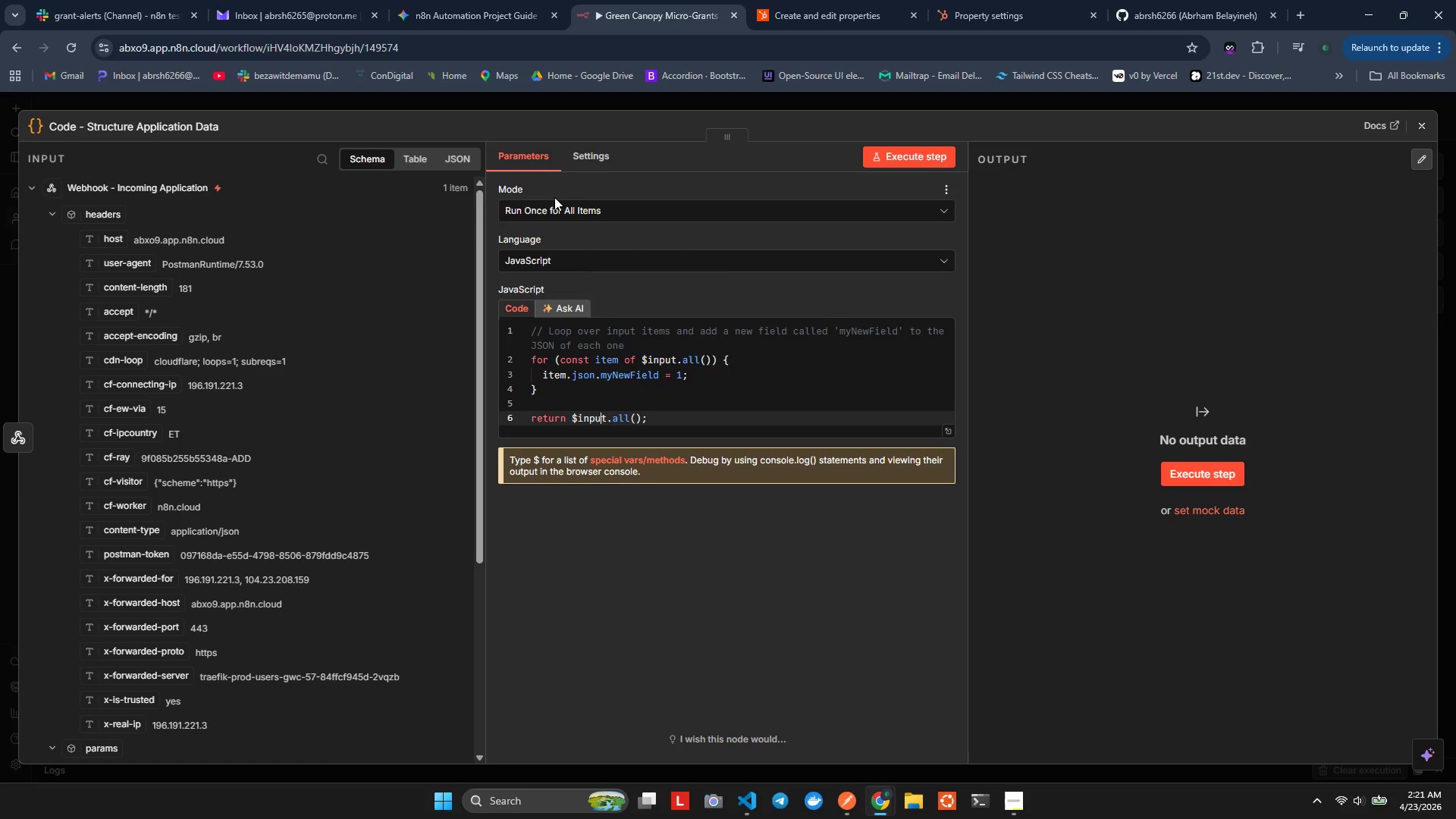 
wait(7.06)
 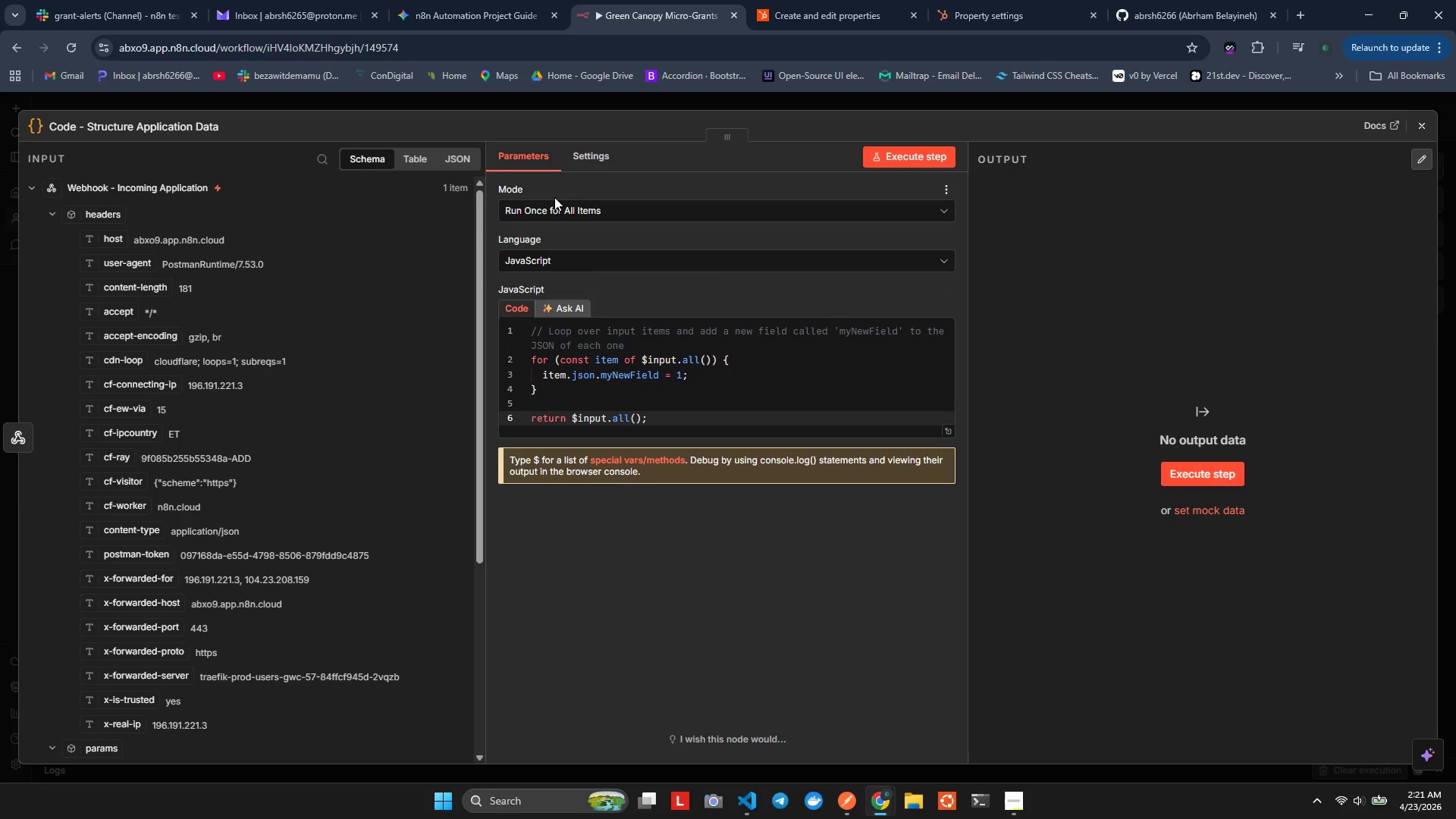 
left_click([554, 206])
 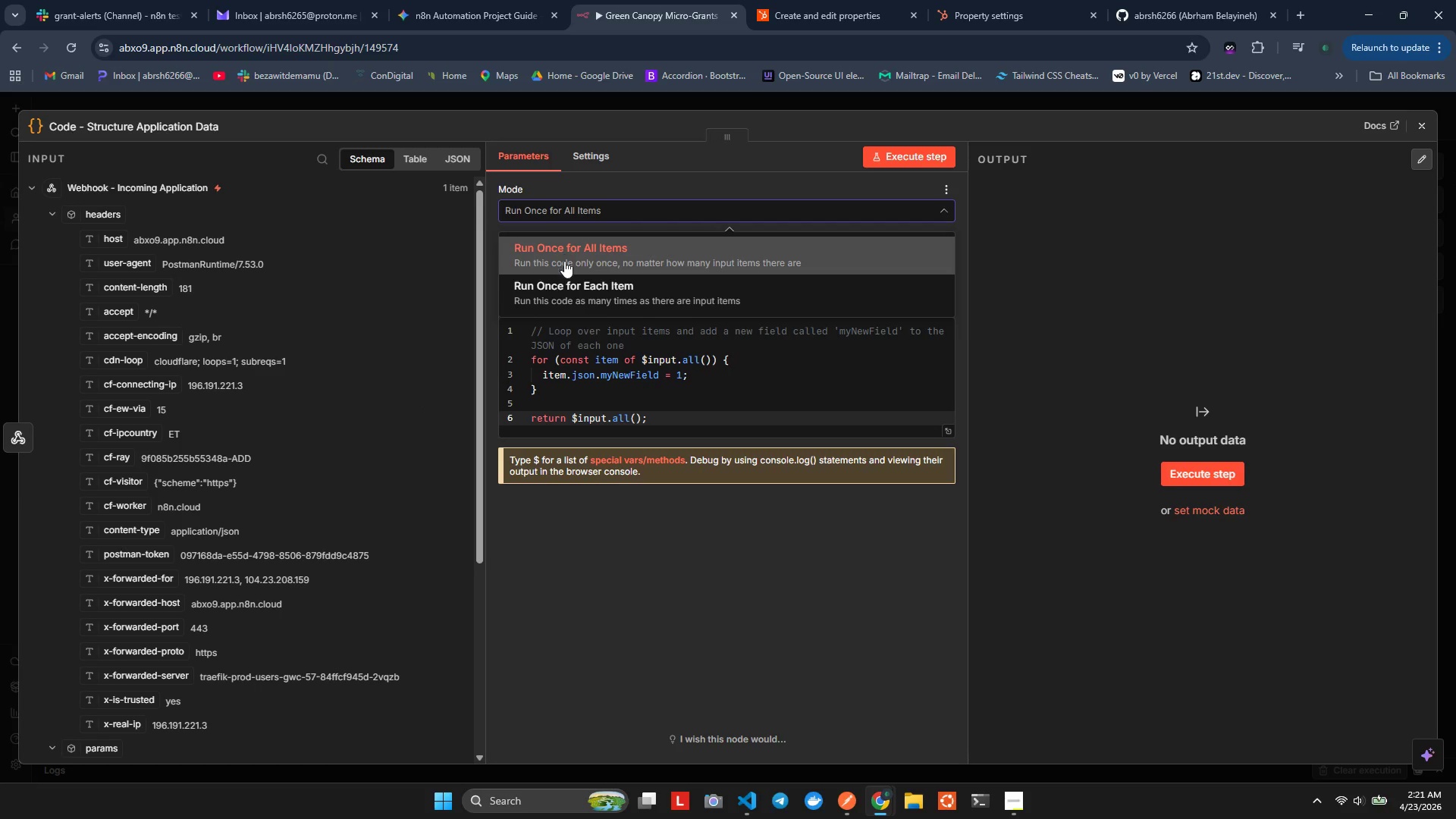 
left_click_drag(start_coordinate=[566, 266], to_coordinate=[570, 278])
 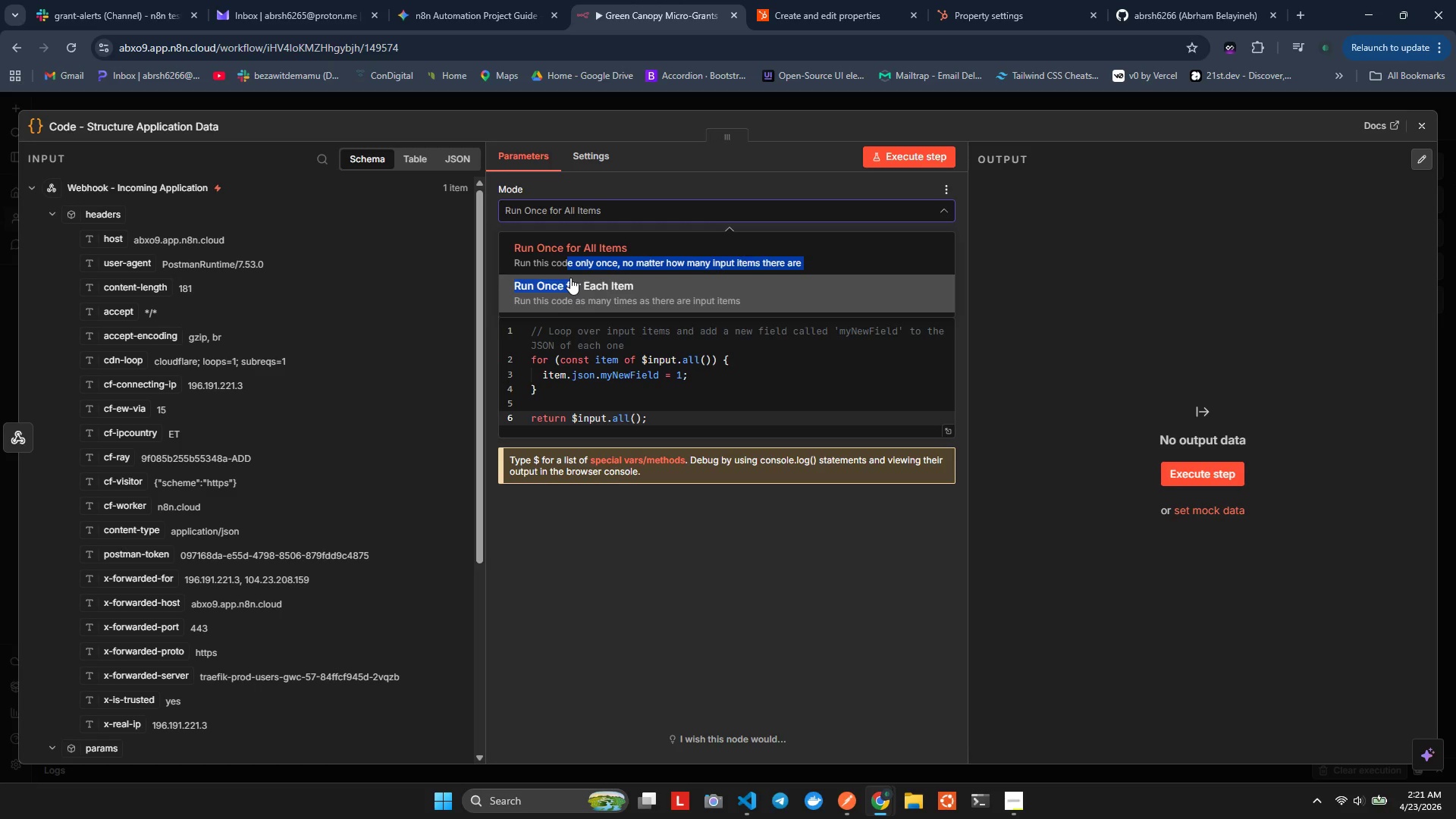 
left_click([570, 278])
 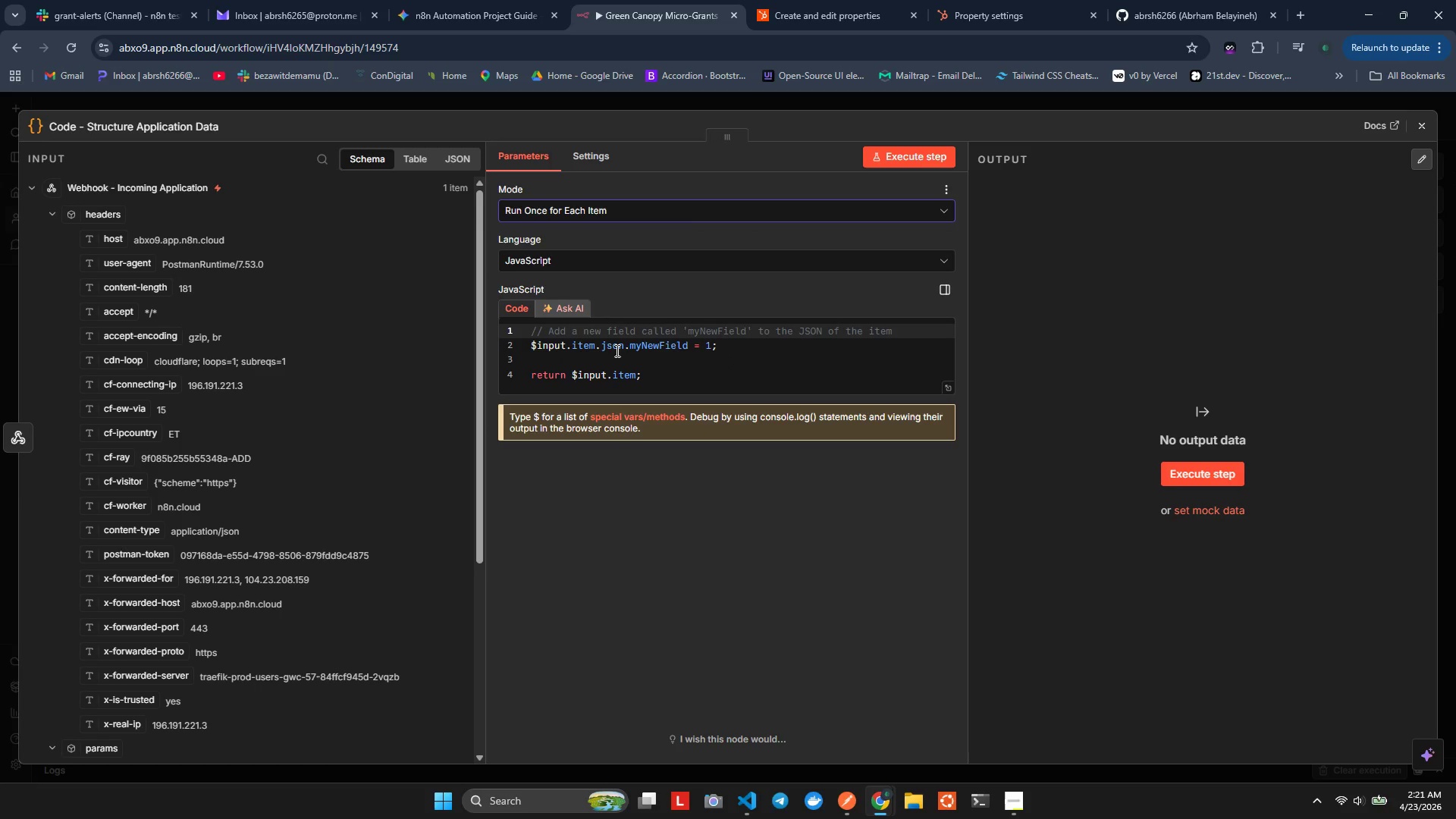 
left_click([621, 356])
 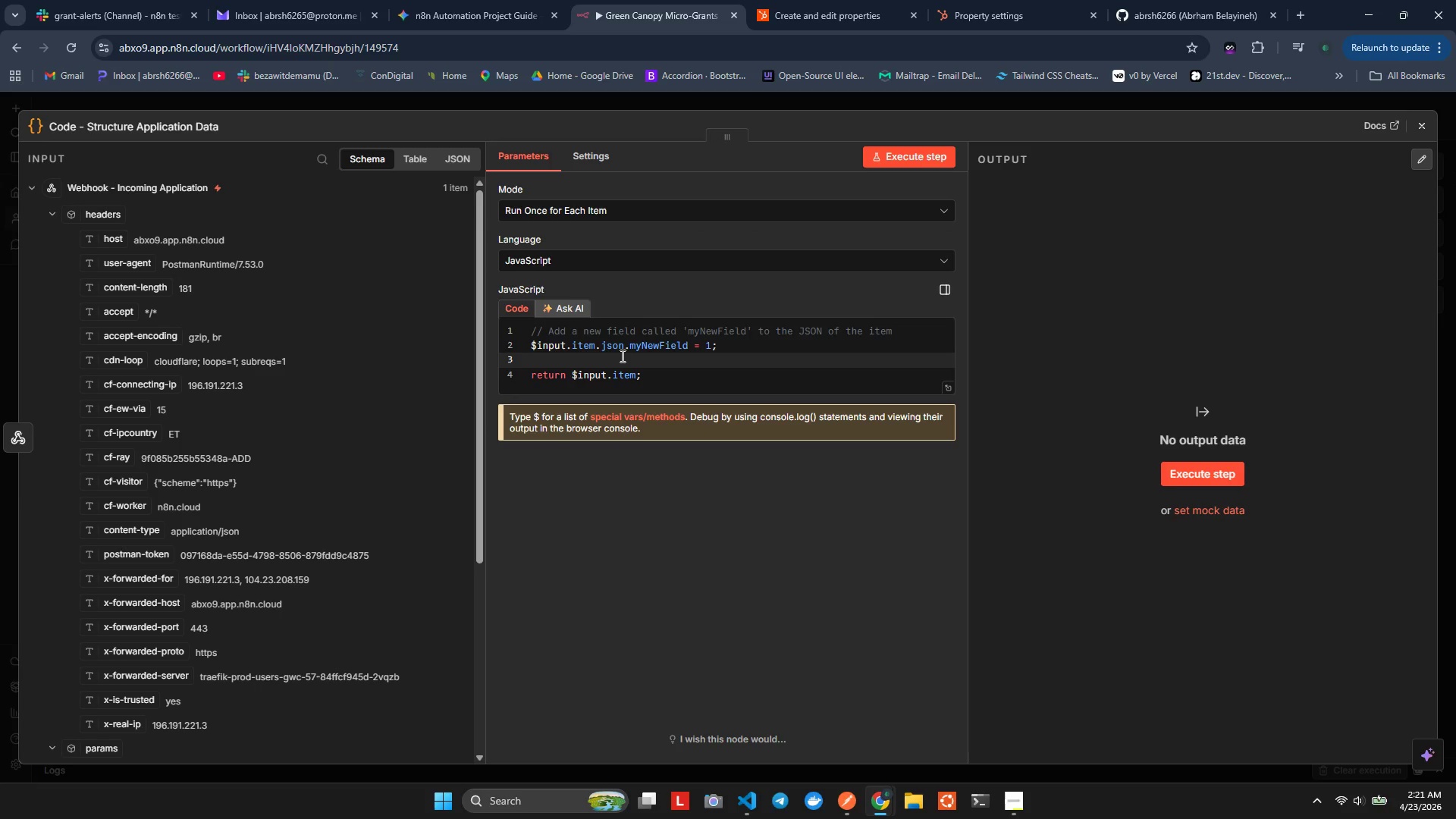 
key(Control+ControlLeft)
 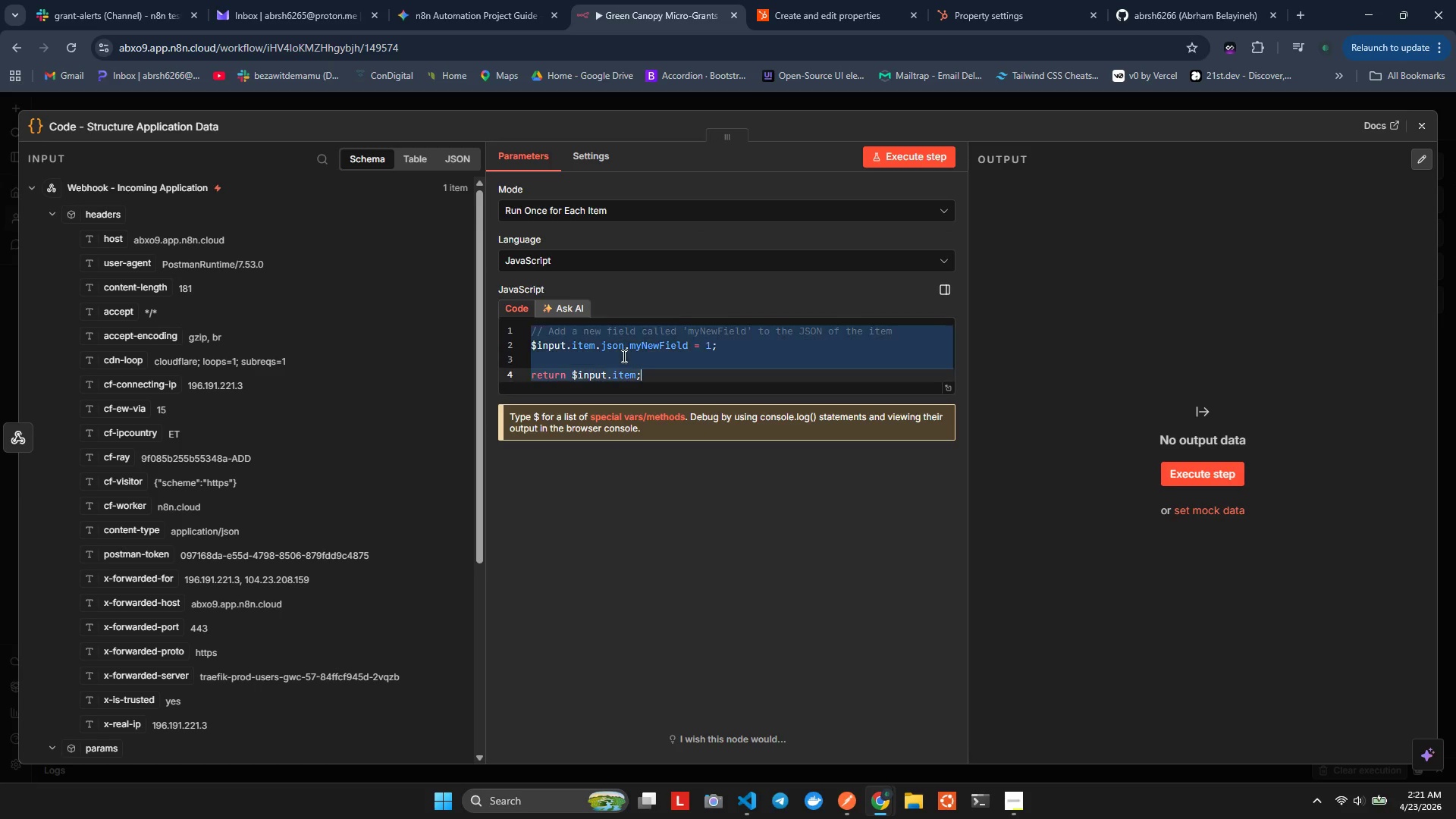 
key(Control+A)
 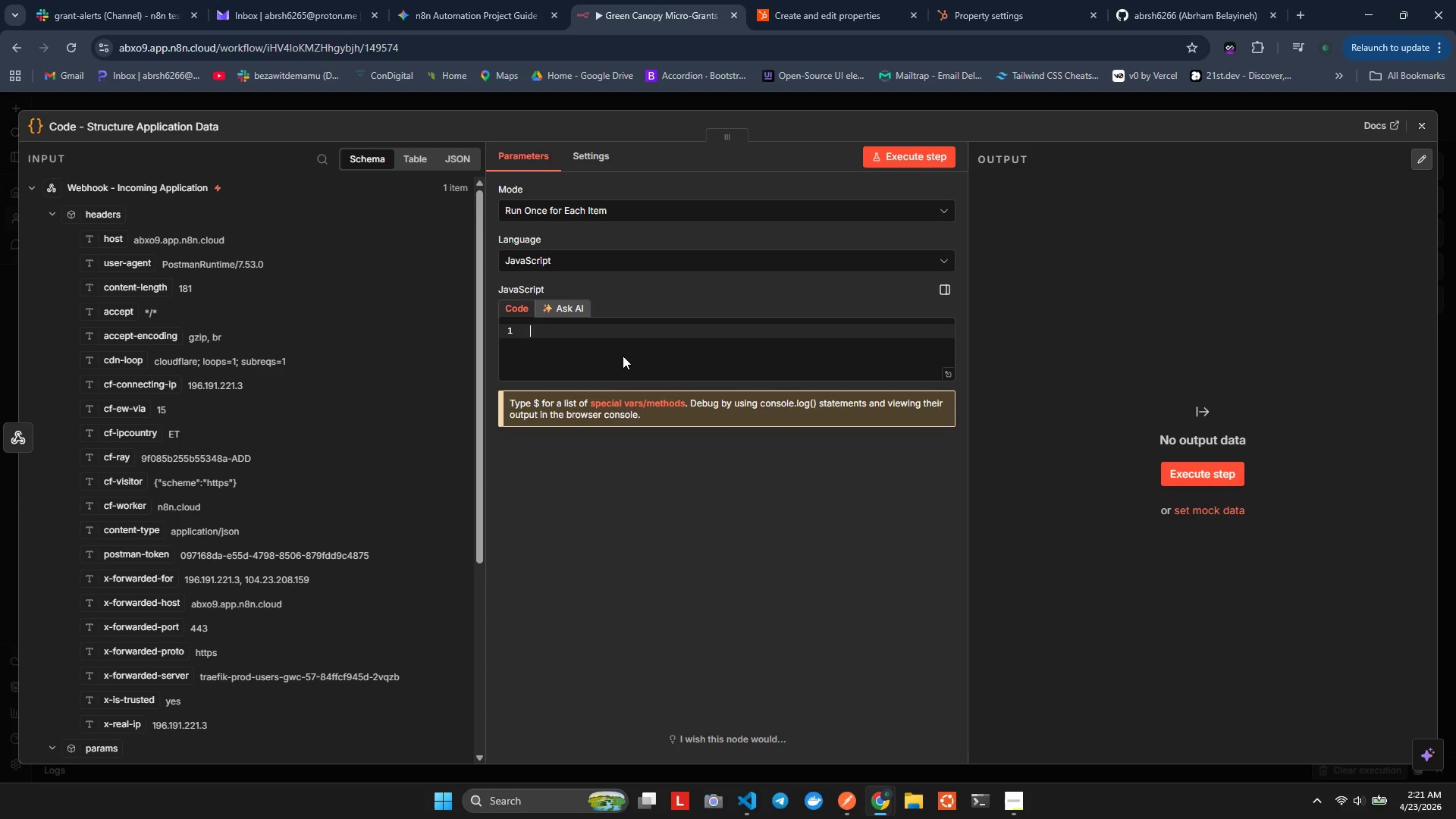 
key(Backspace)
type(cnst ayload -)
key(Backspace)
type(=)
key(Backspace)
type( = $son.body ?? $json;)
 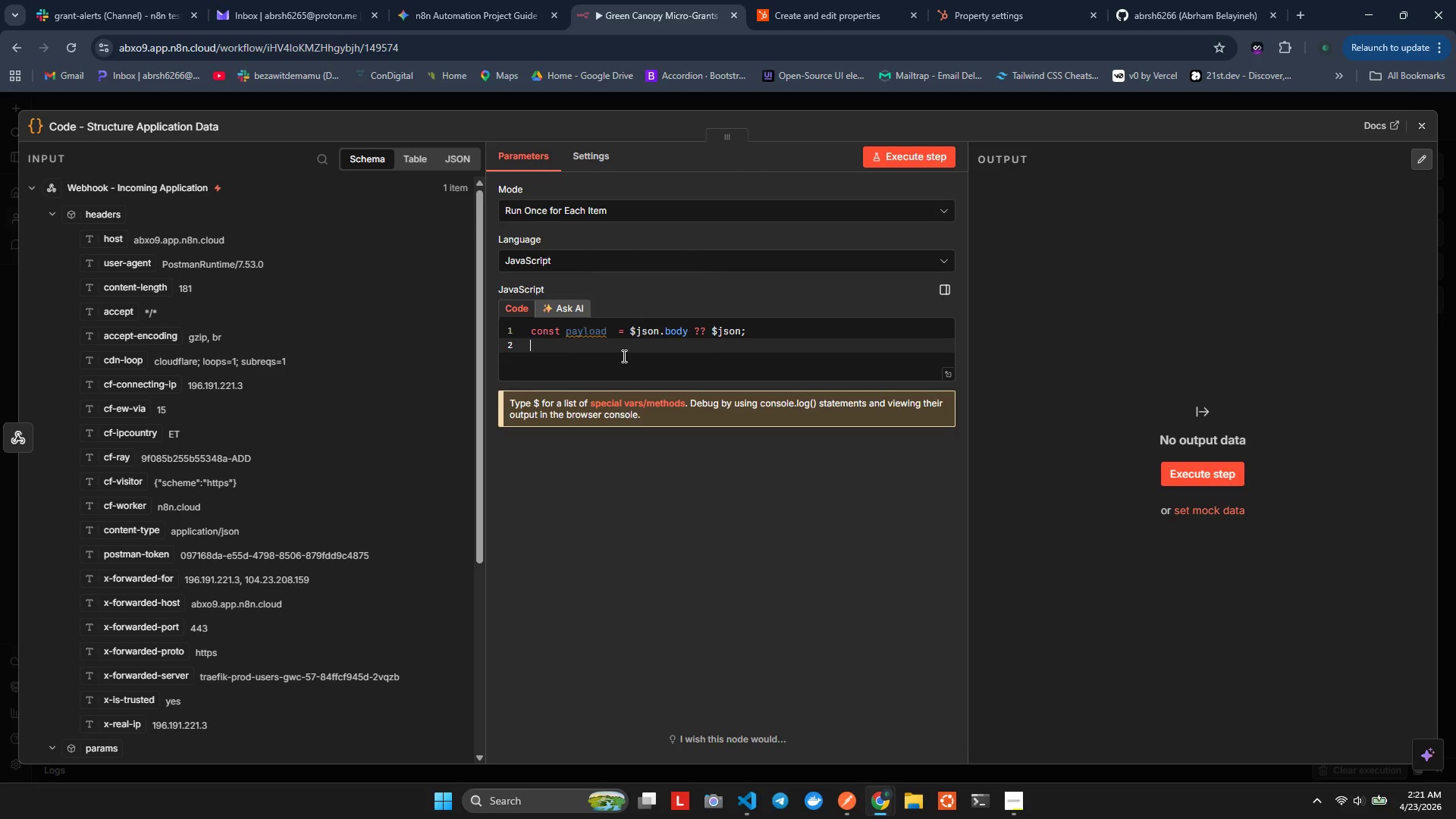 
hold_key(key=P, duration=0.31)
 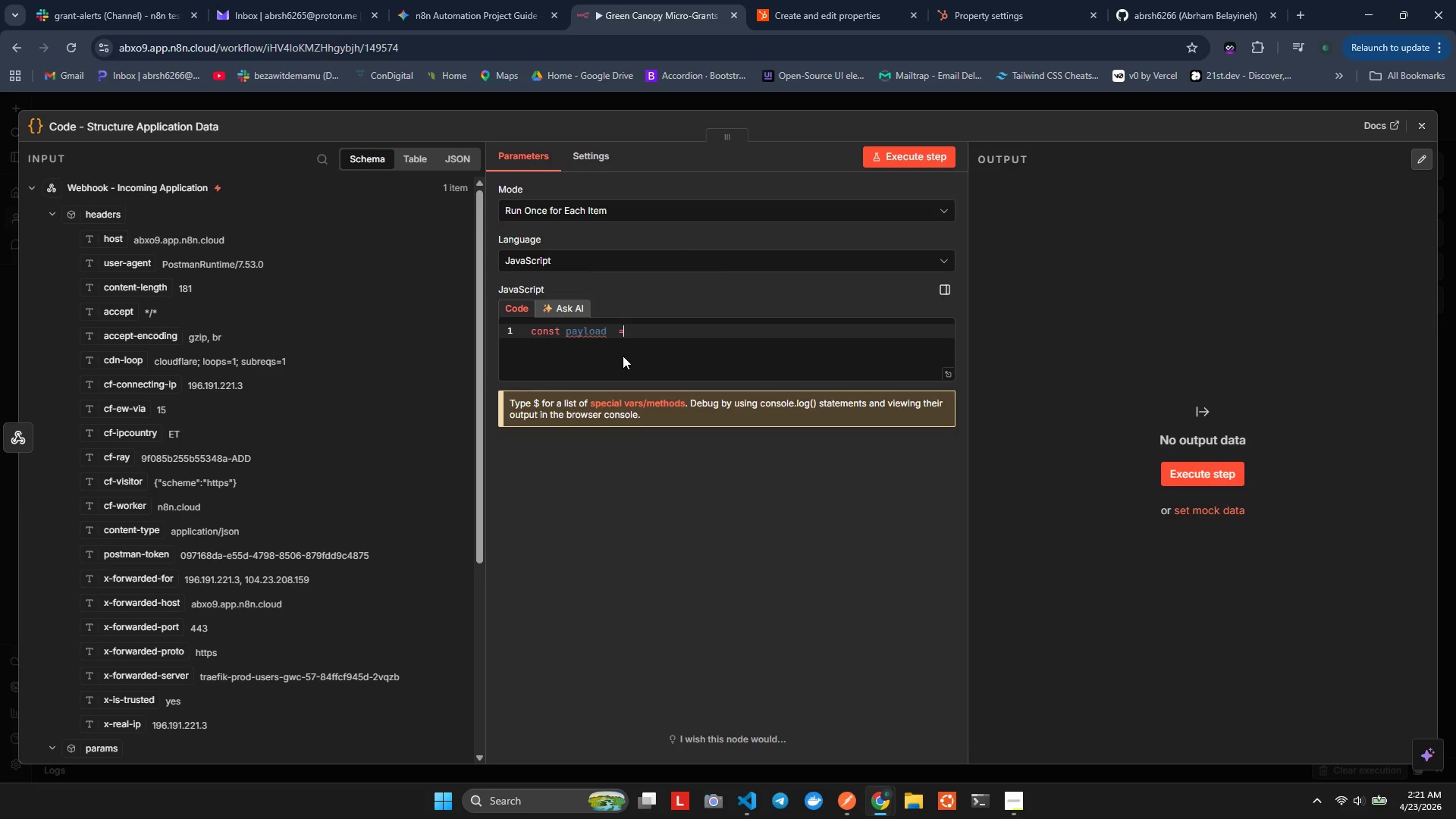 
key(Enter)
 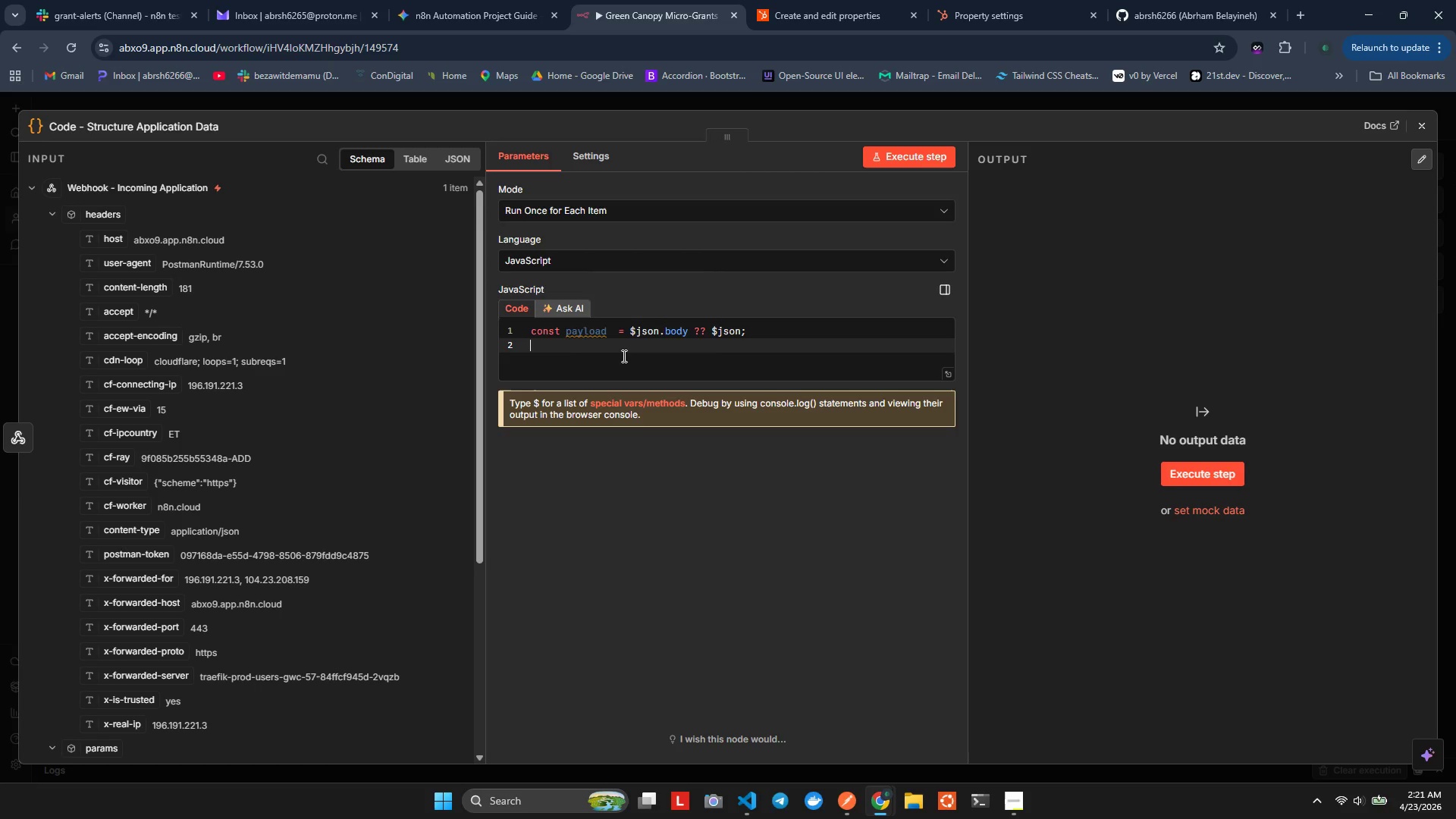 
type(cnst rawName = String(au)
key(Backspace)
type(yk)
key(Backspace)
type(load)
 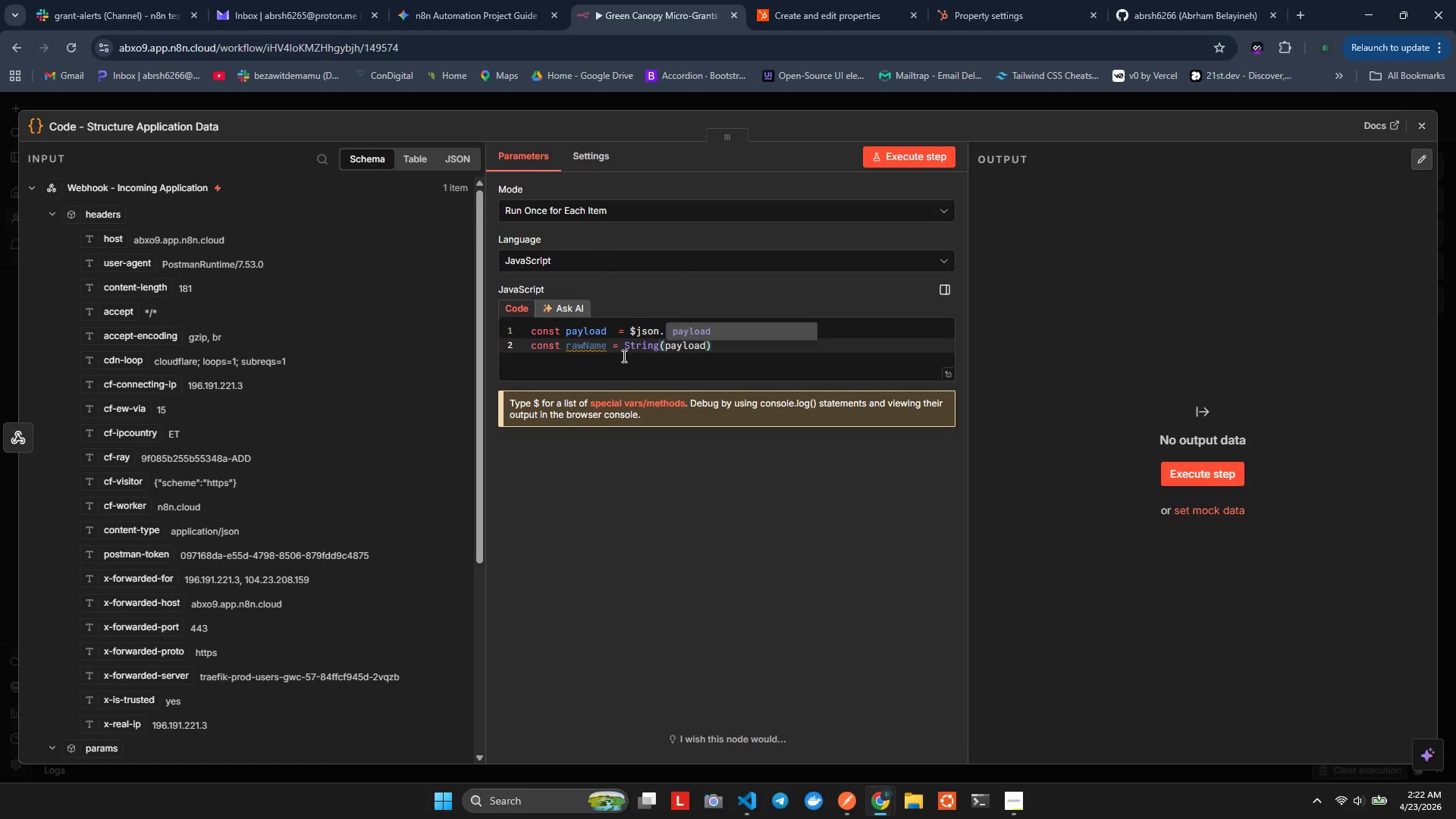 
 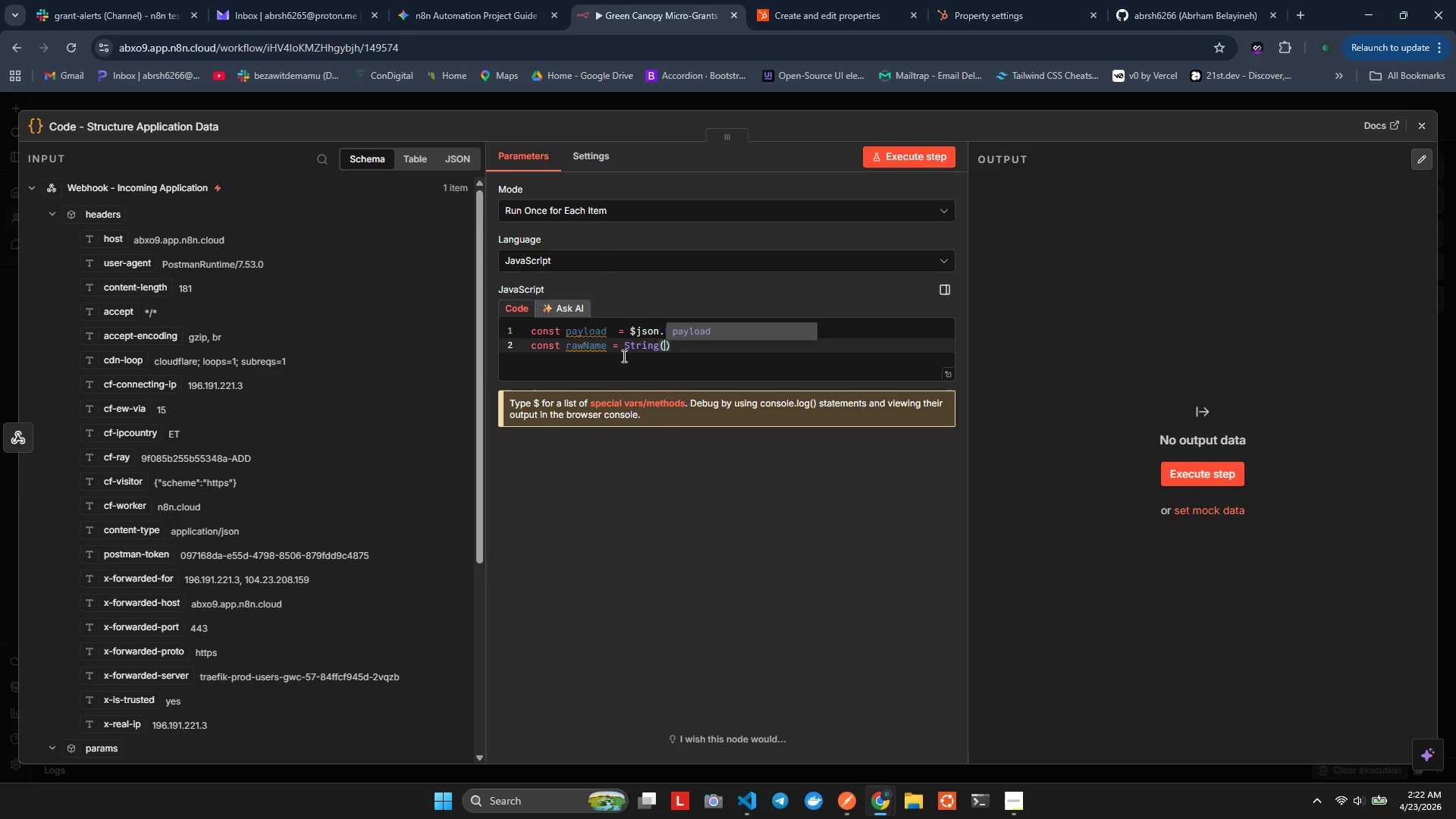 
hold_key(key=P, duration=0.31)
 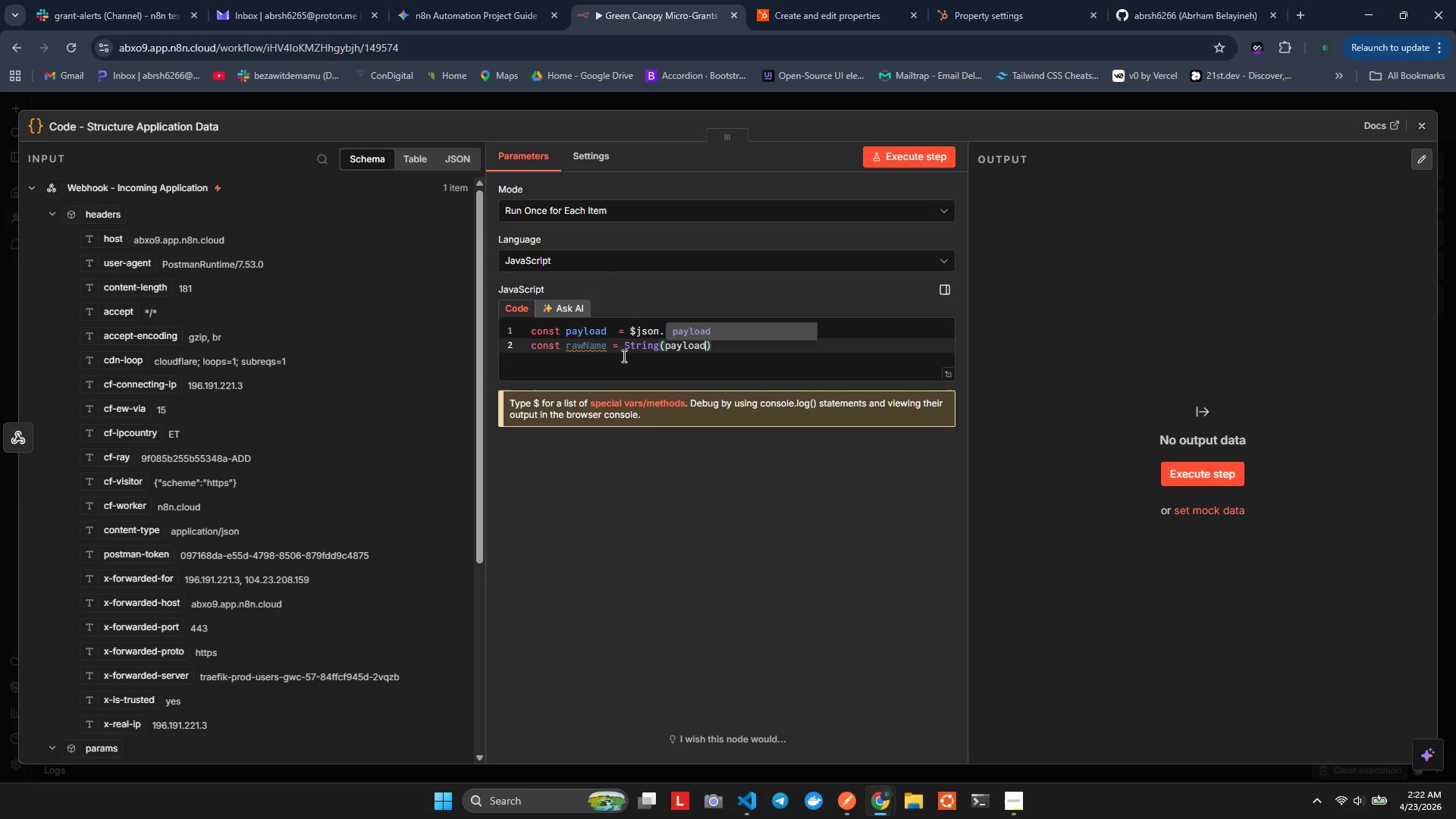 
key(ArrowRight)
 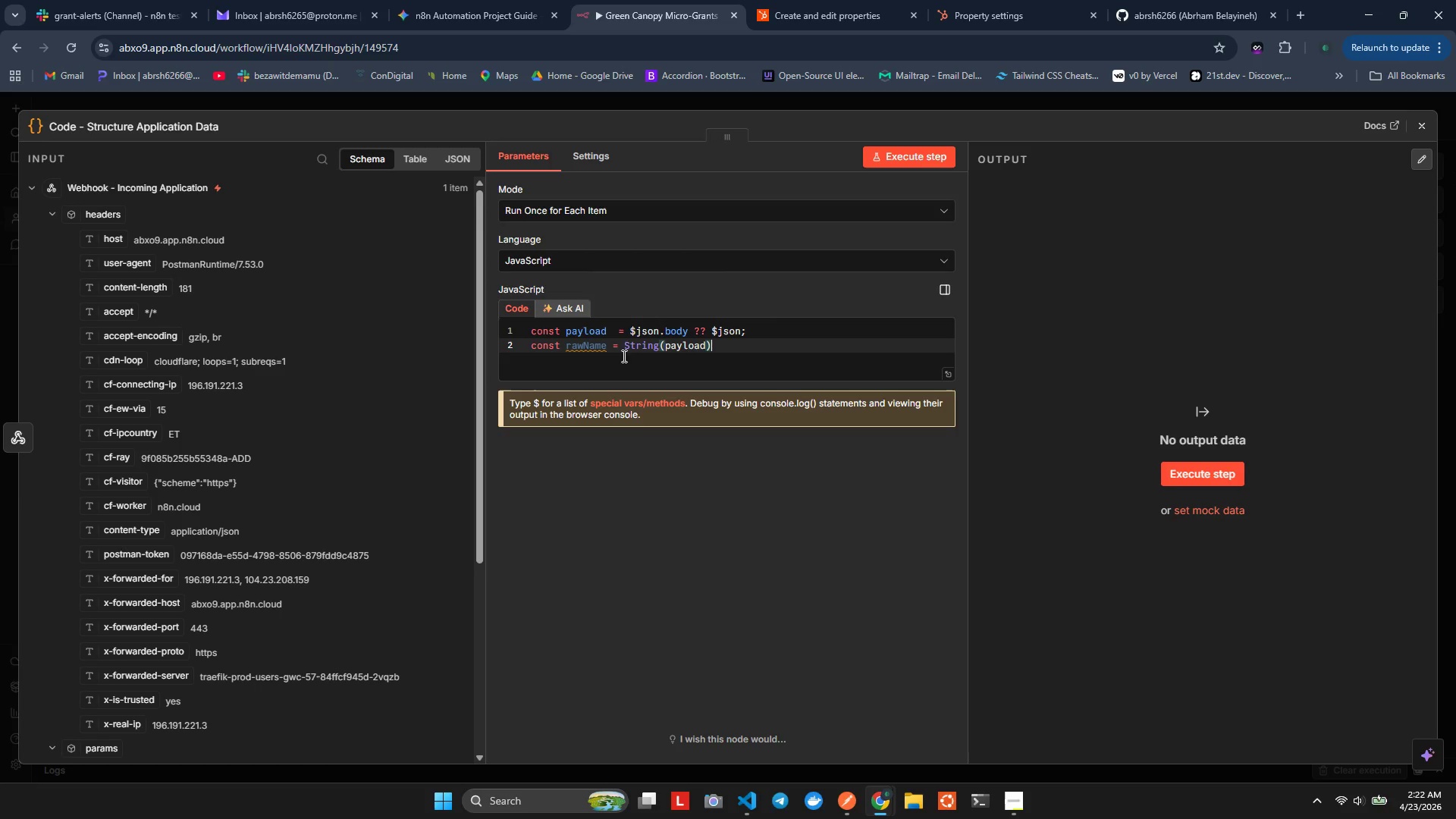 
key(ArrowLeft)
 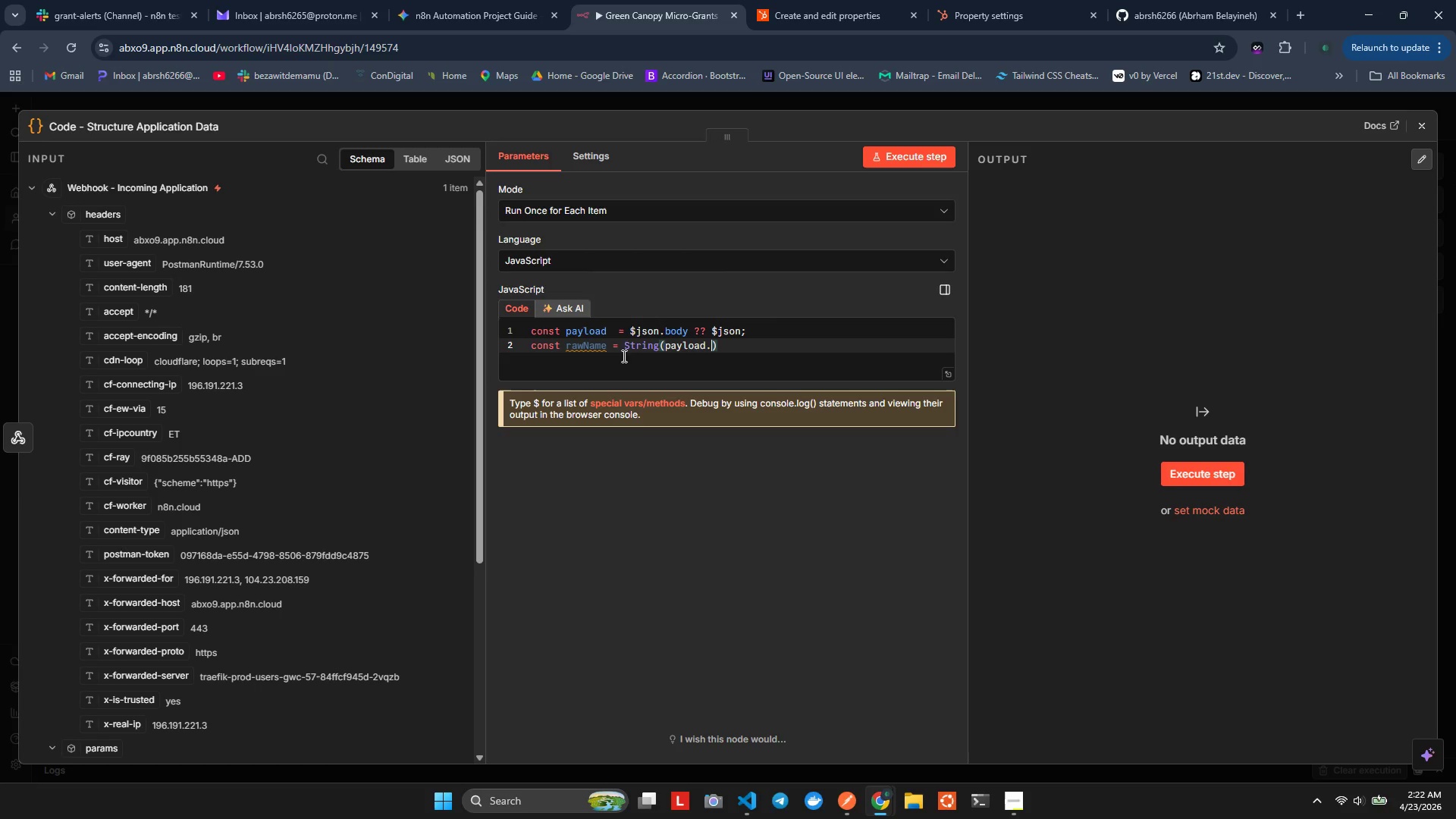 
type(.ame?? ;)
 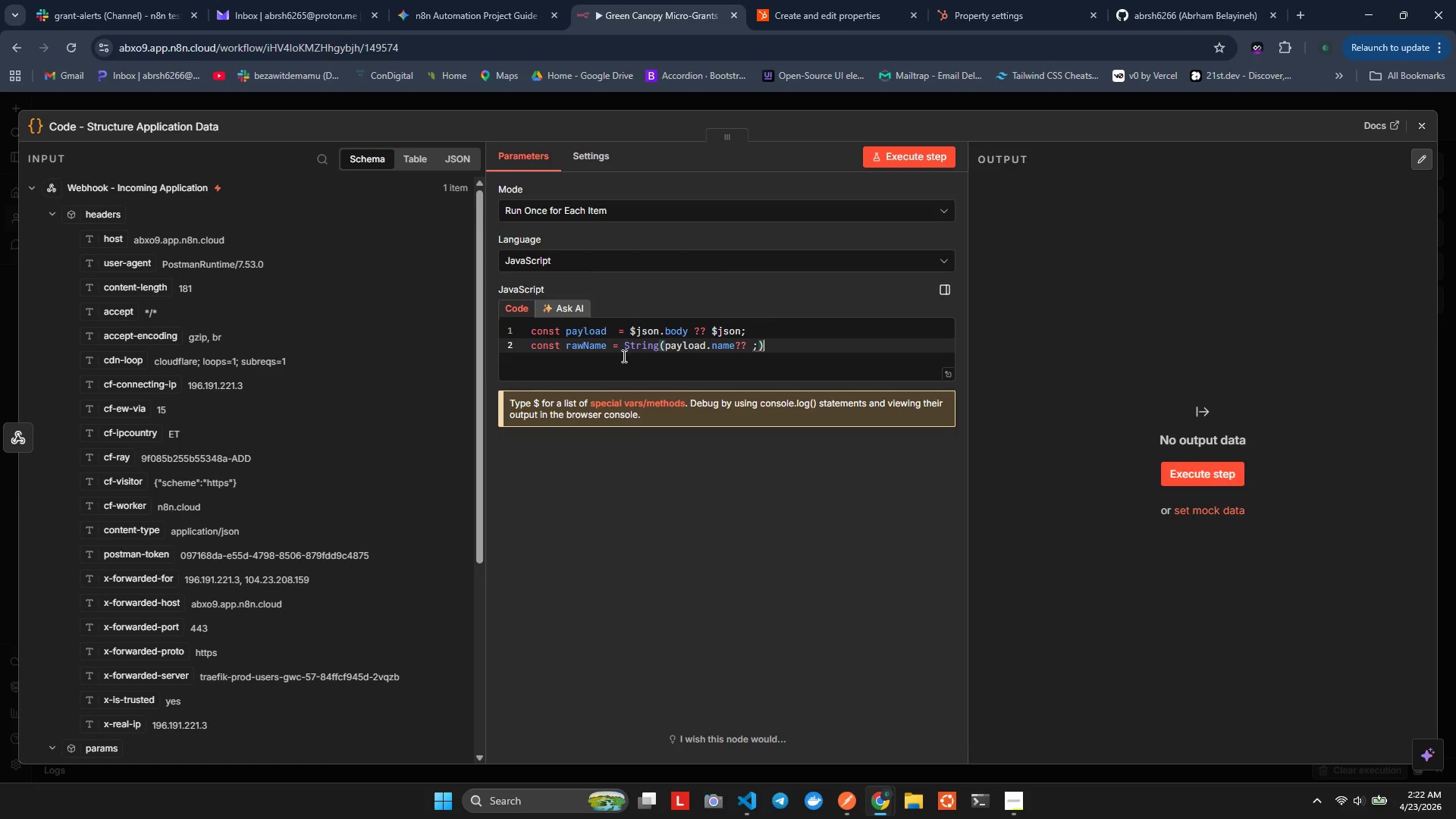 
hold_key(key=N, duration=0.33)
 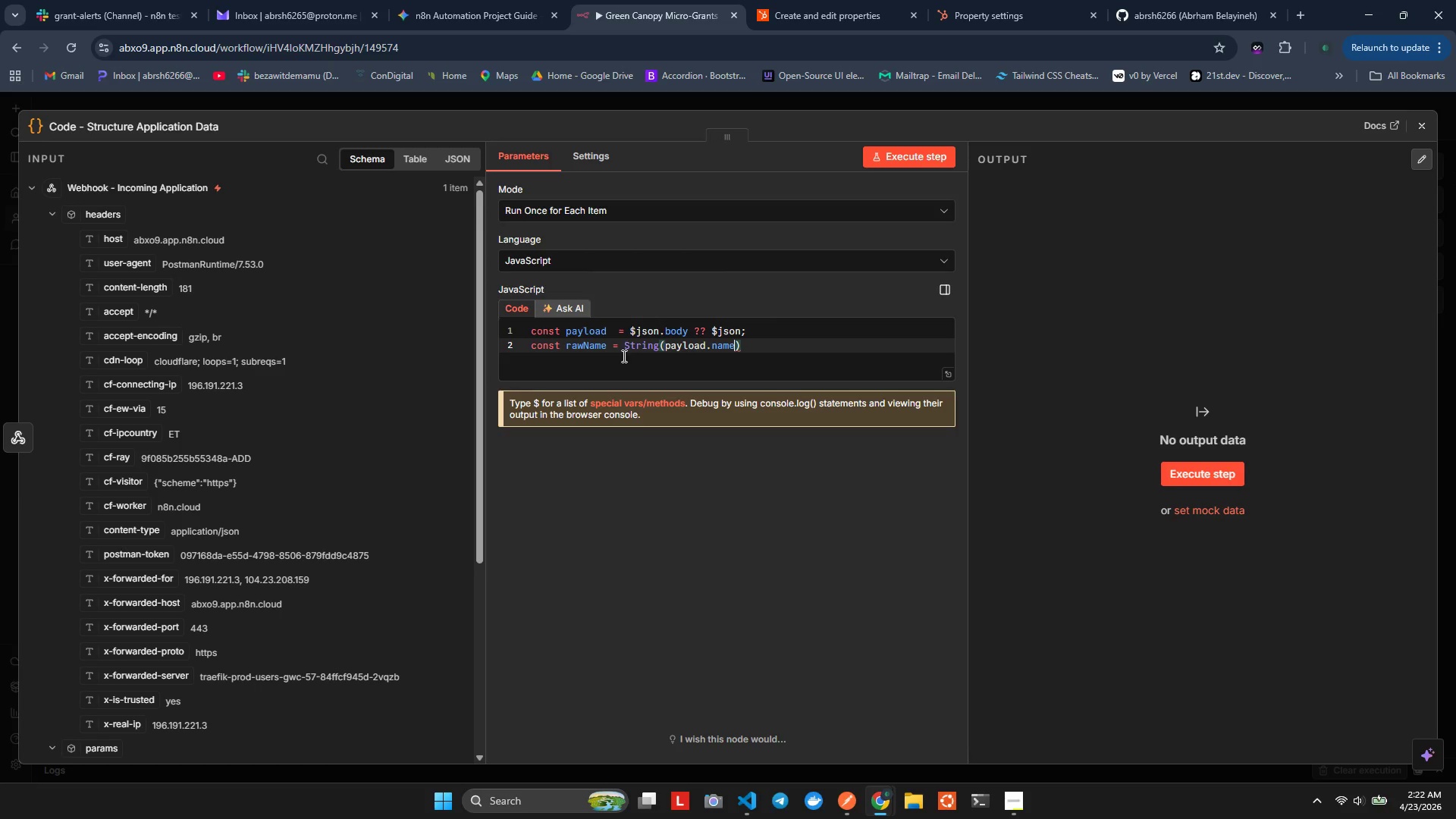 
key(ArrowRight)
 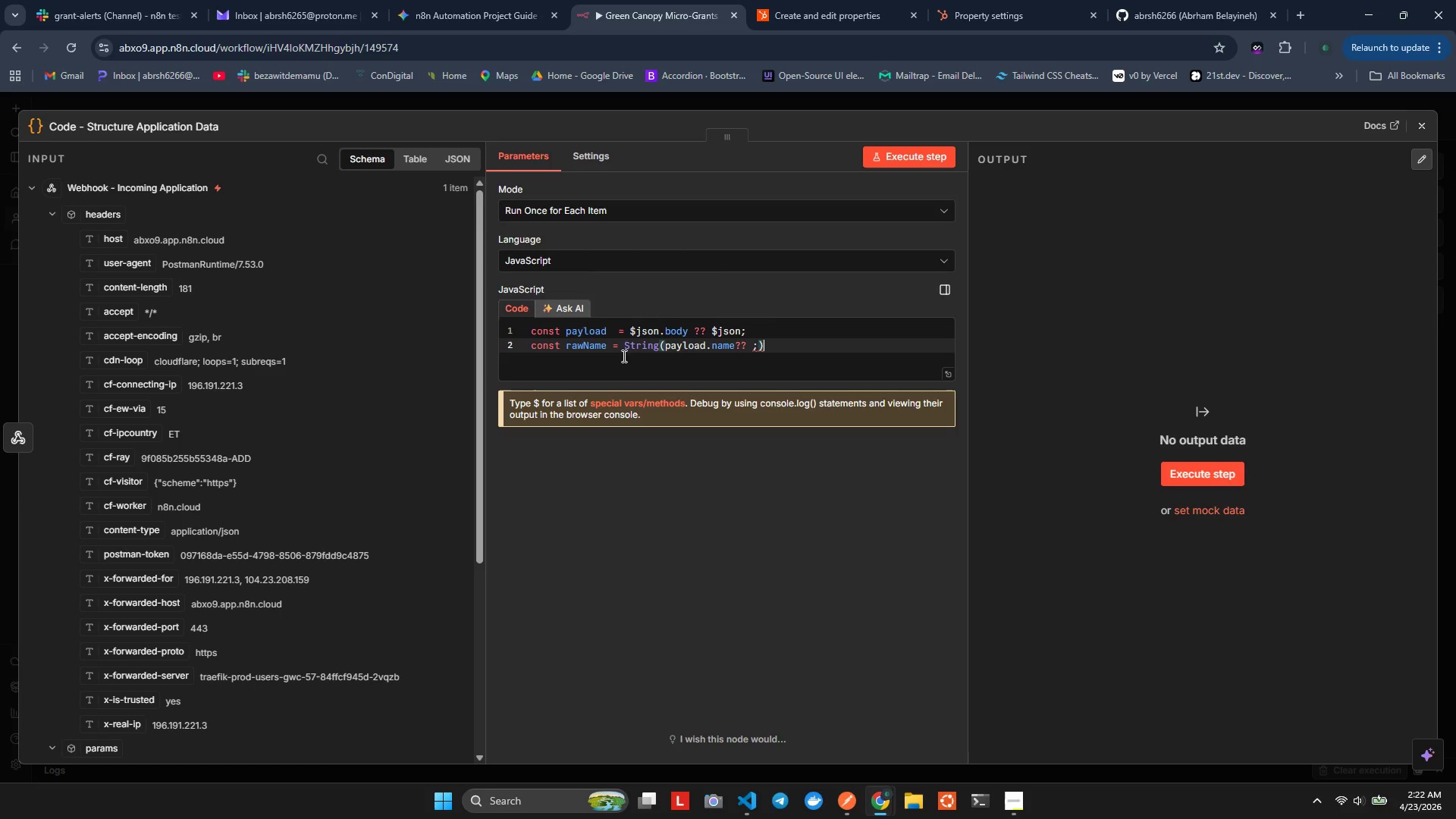 
key(Period)
 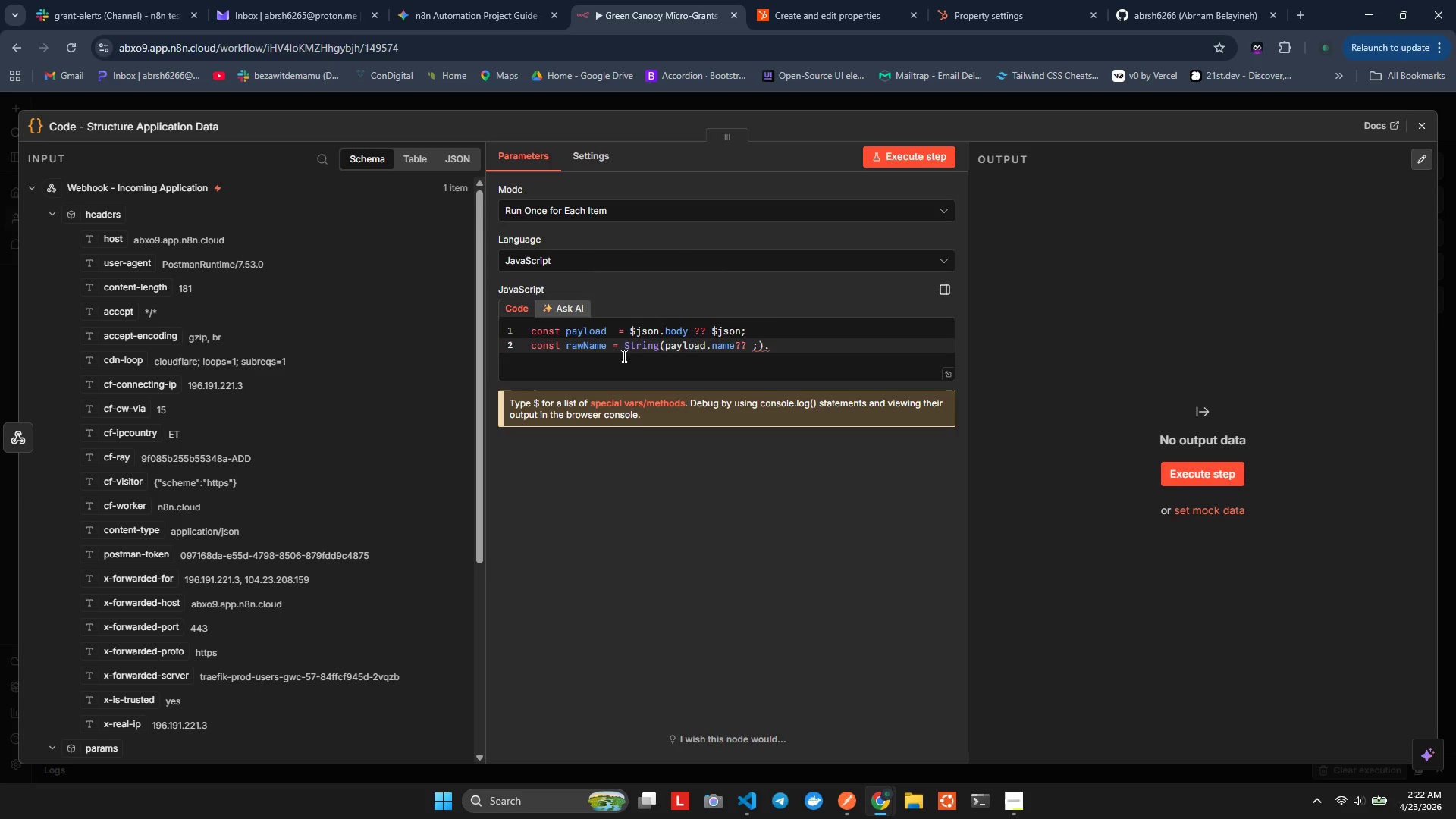 
key(Control+Z)
 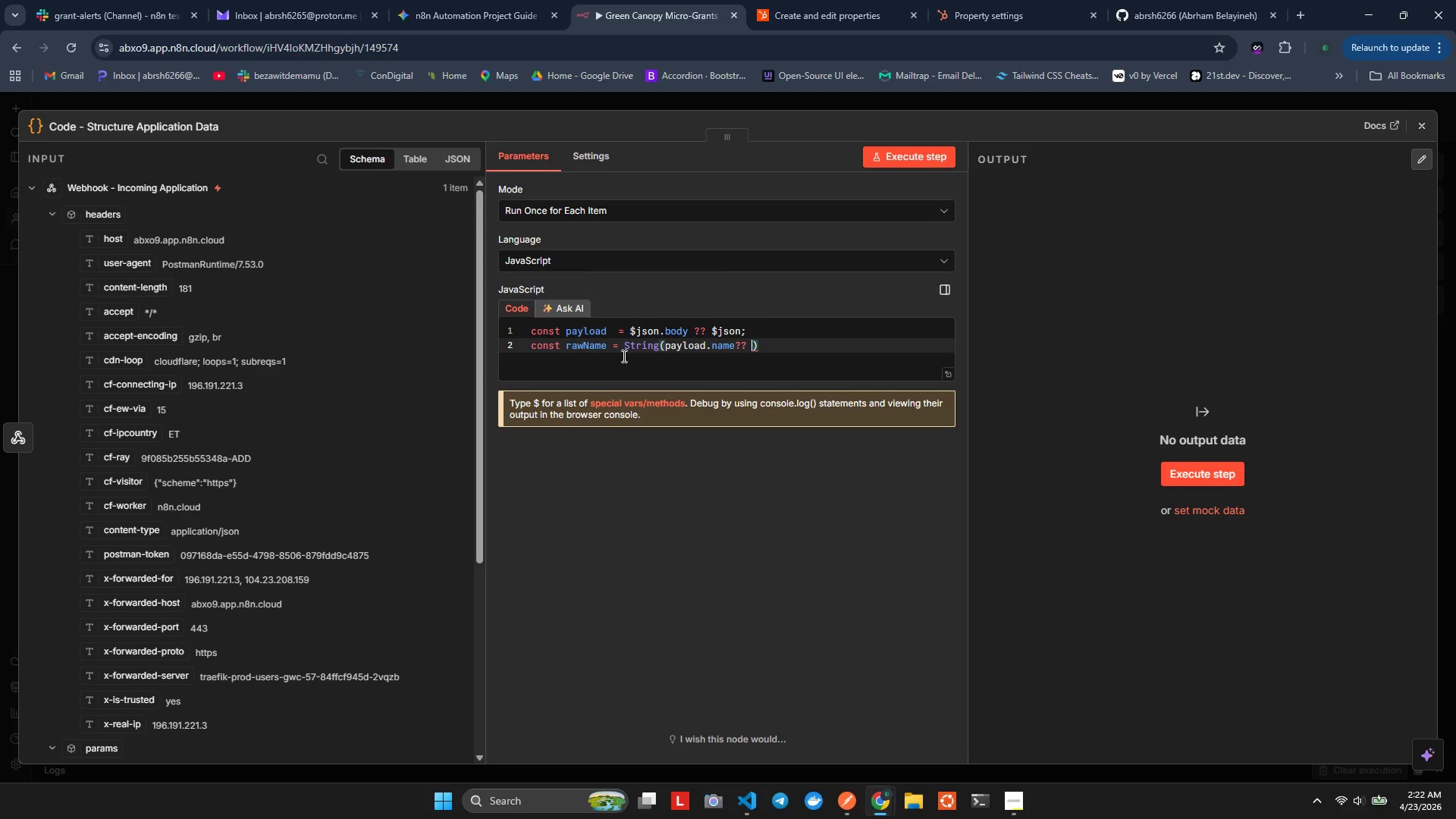 
key(Control+Z)
 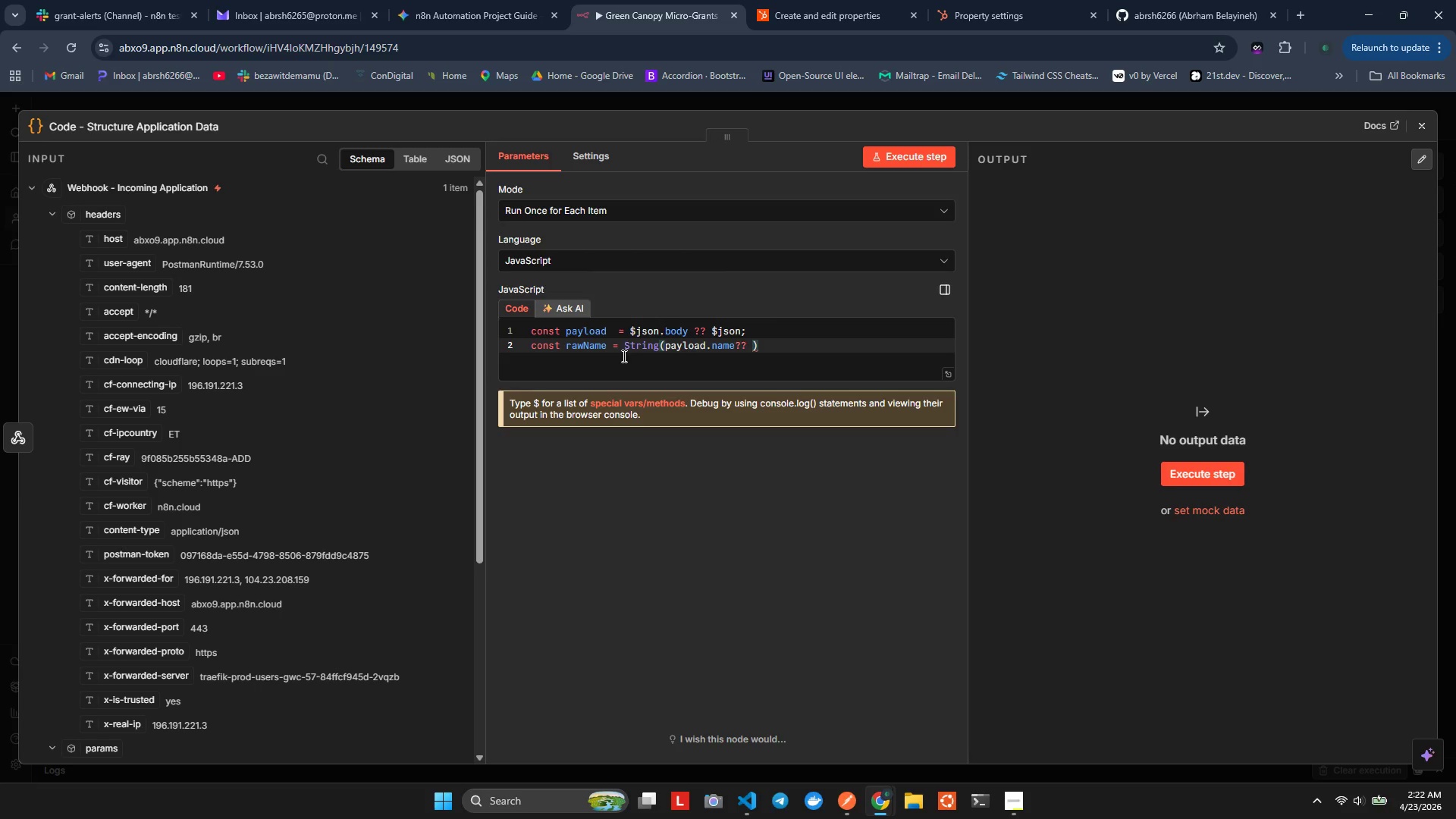 
key(Quote)
 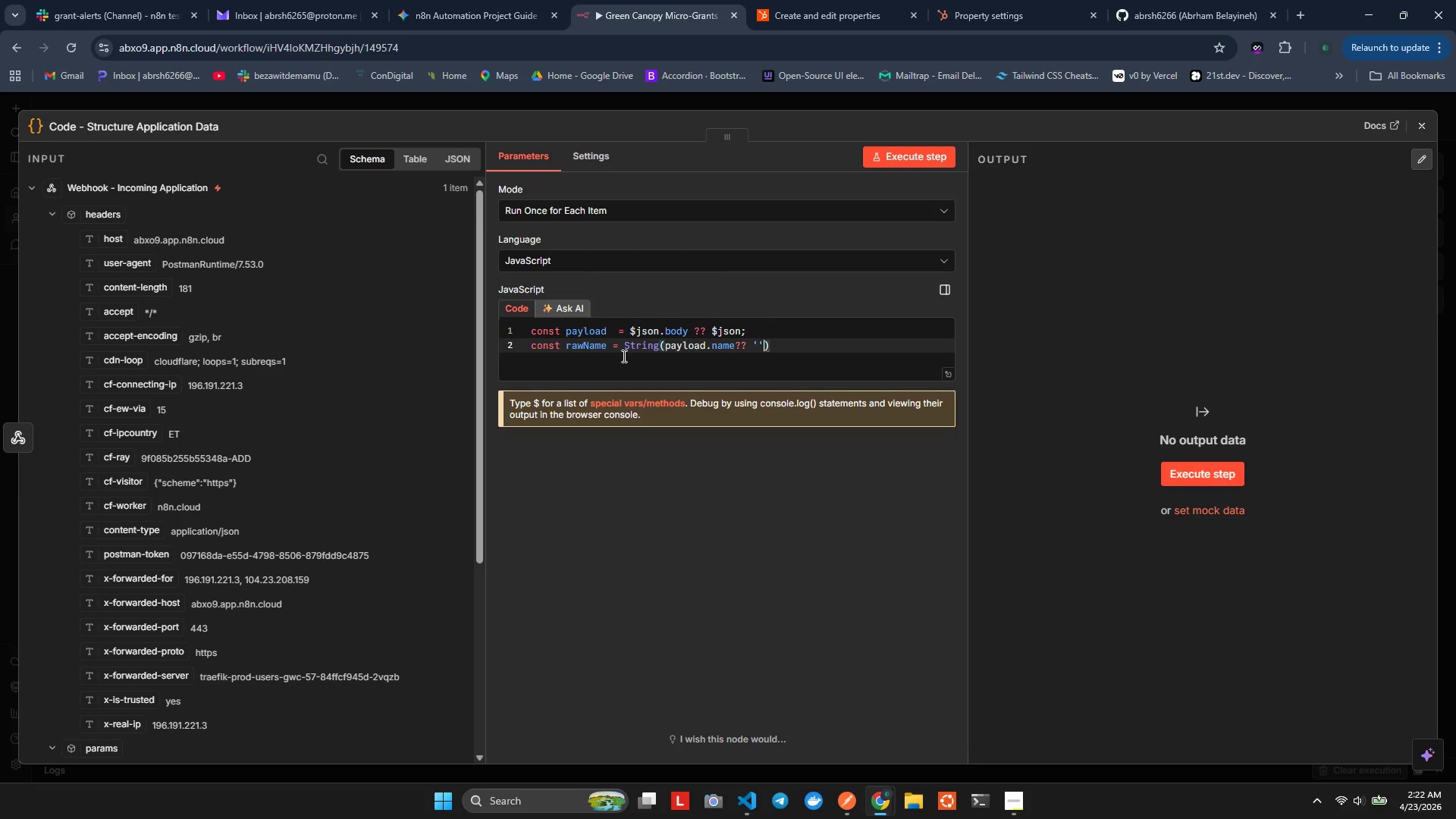 
key(ArrowRight)
 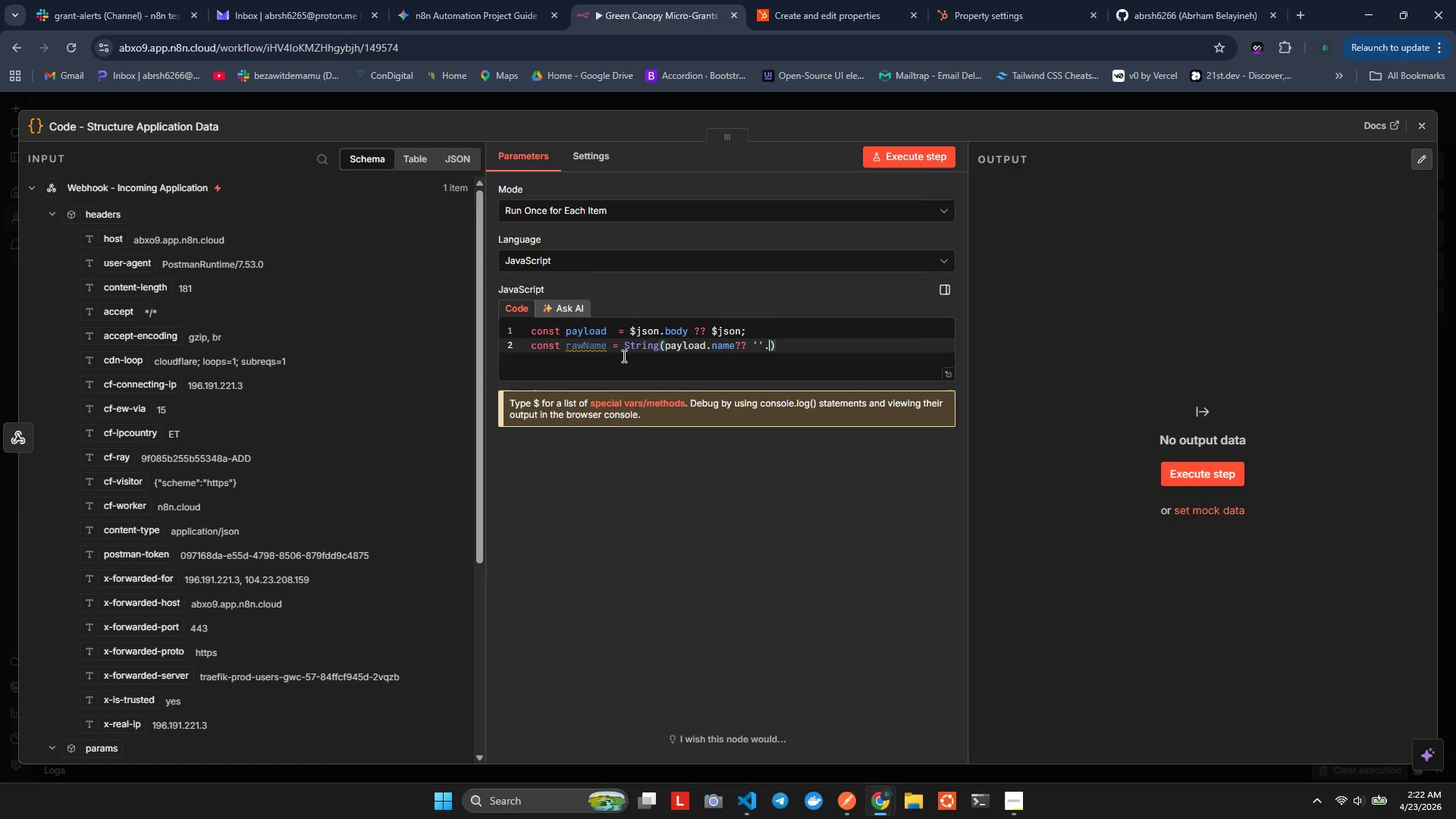 
key(Period)
 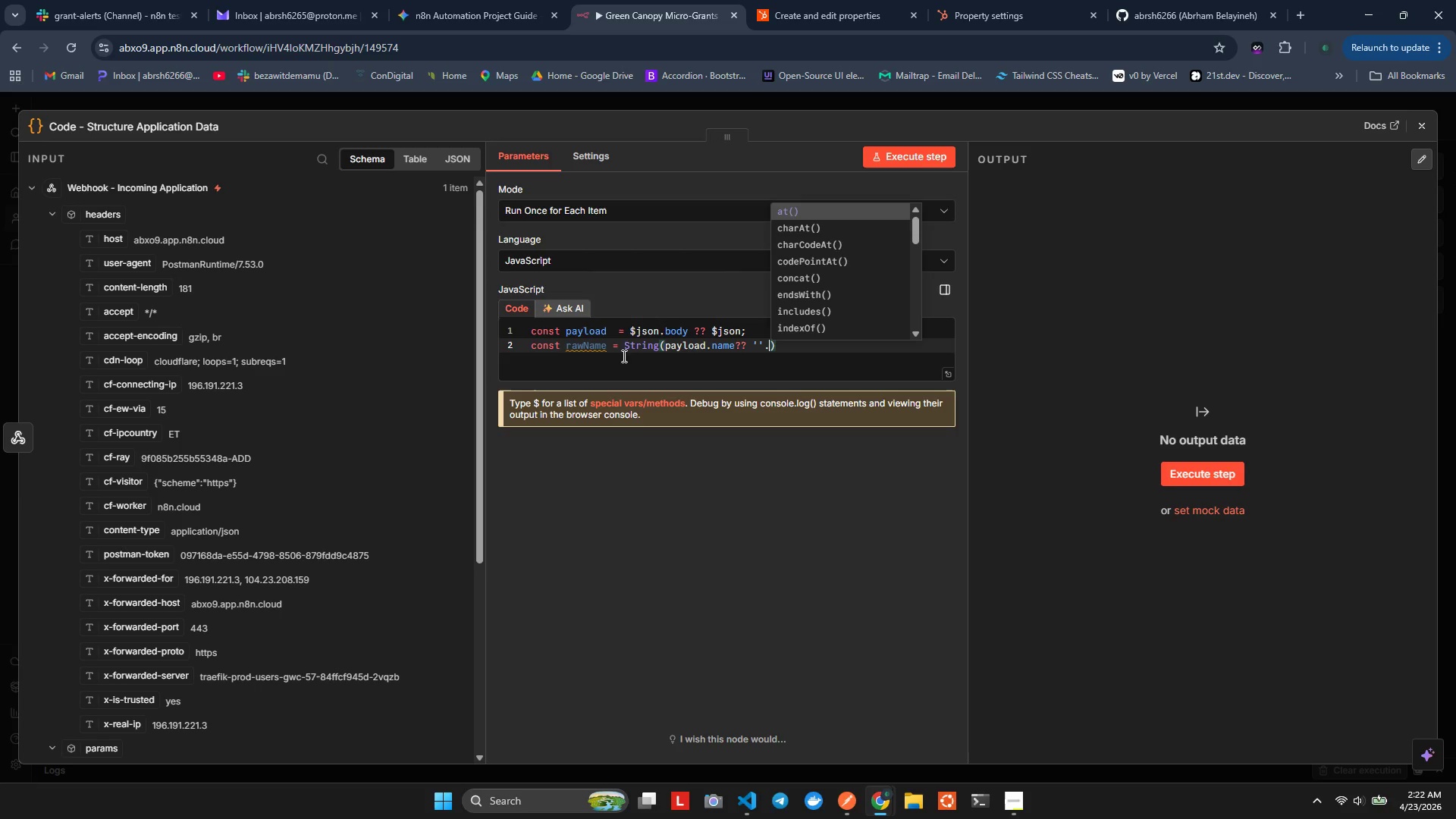 
key(Control+ControlLeft)
 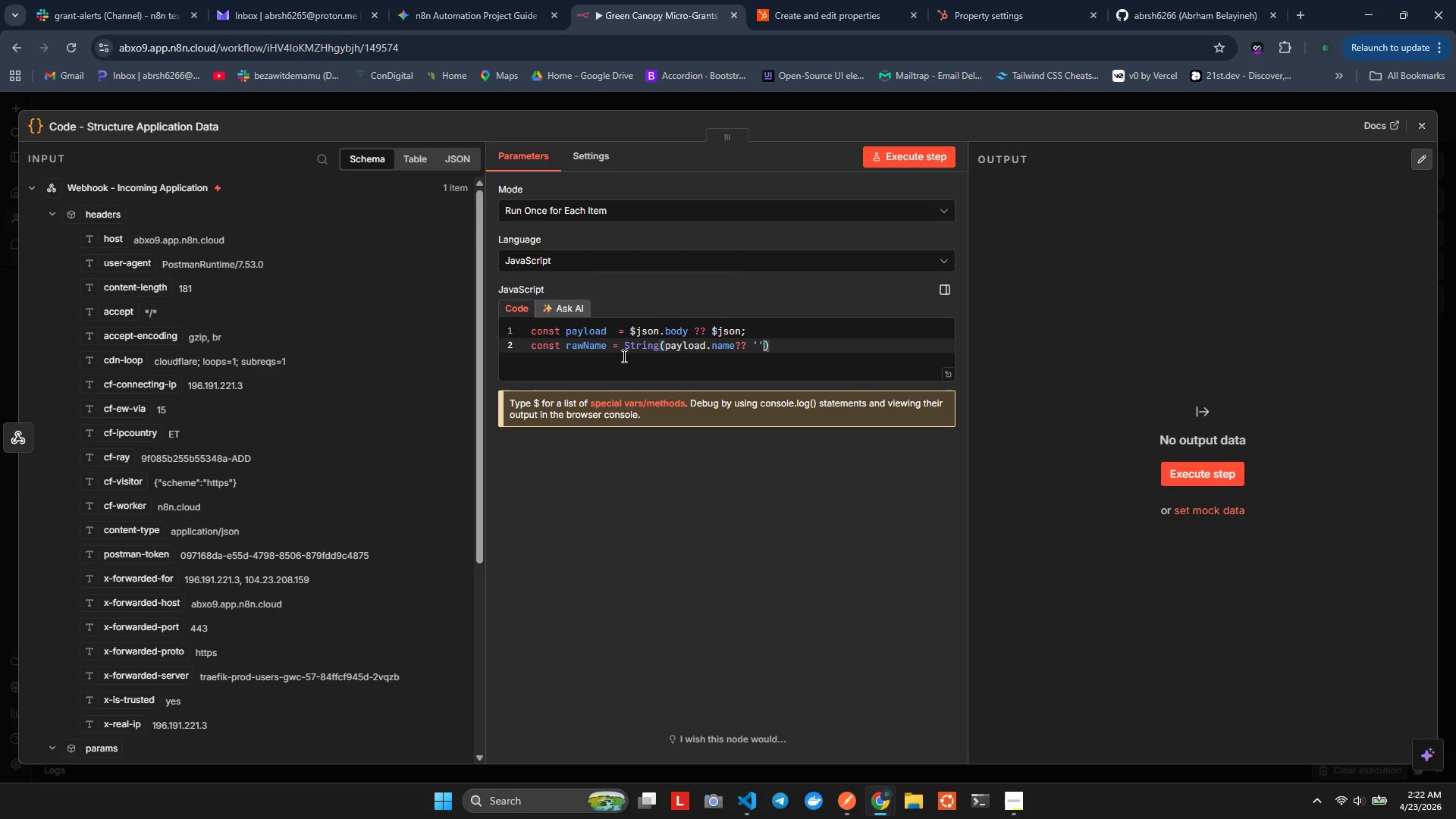 
key(Control+Z)
 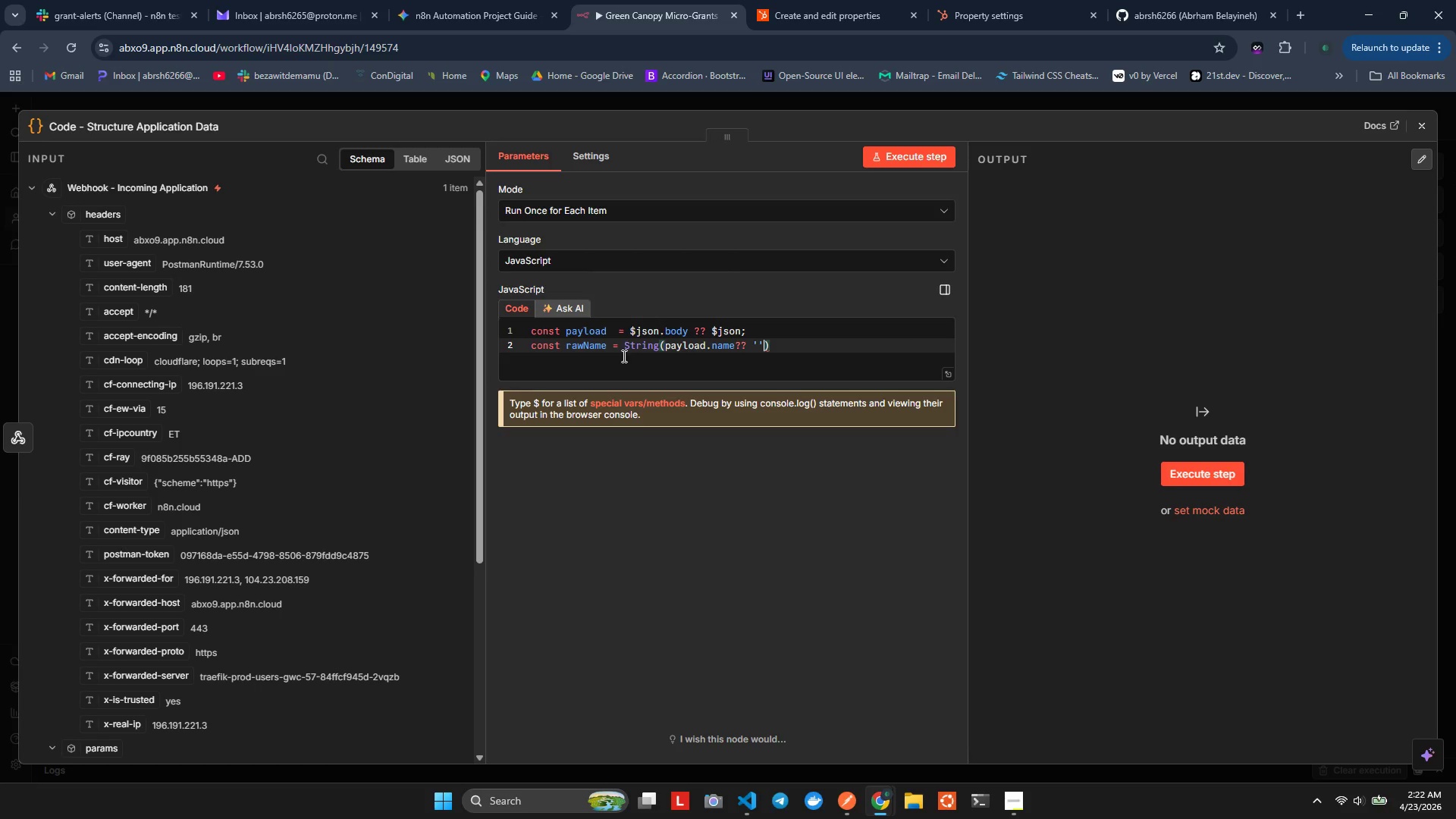 
key(ArrowRight)
 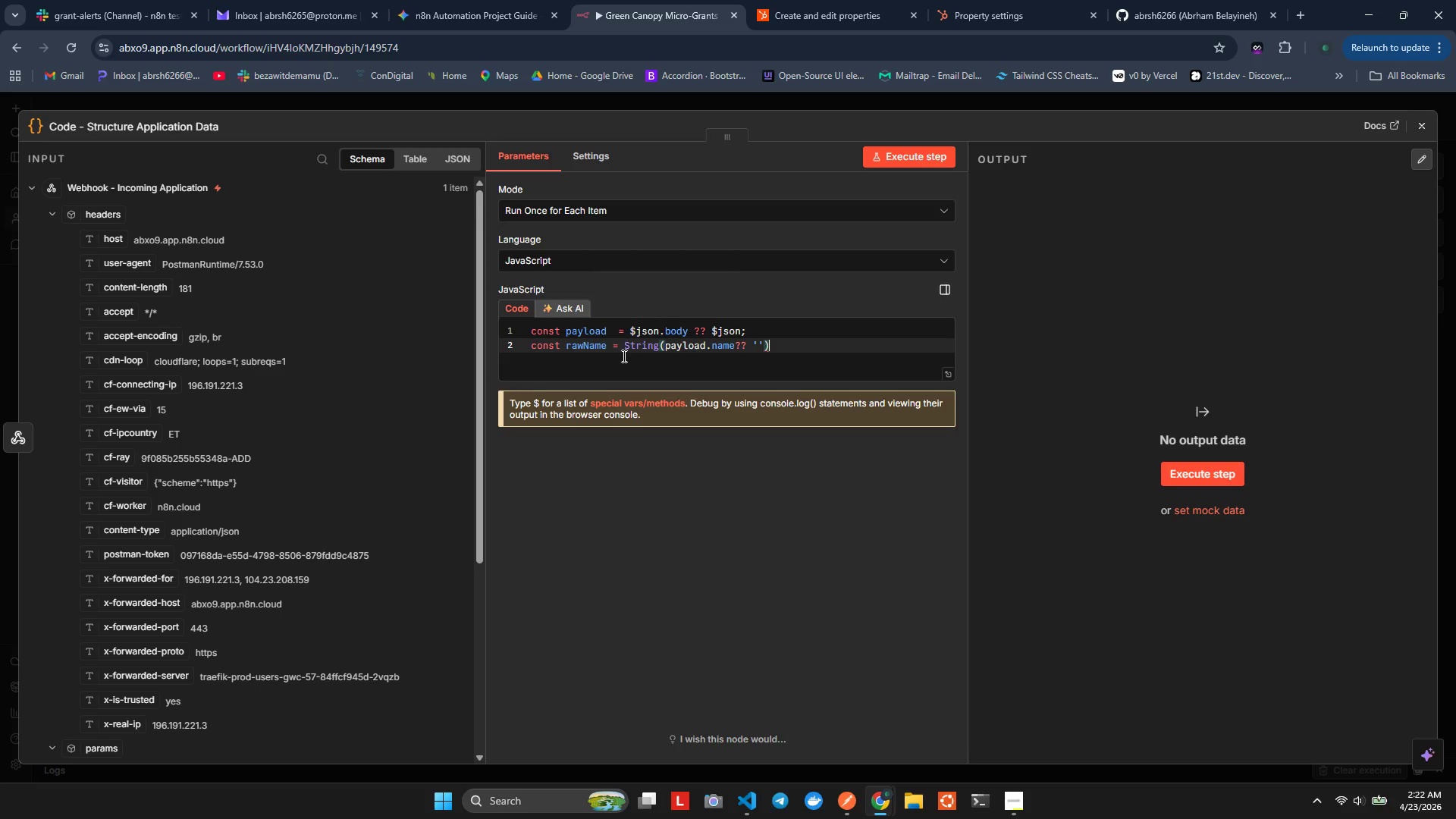 
type(.tri)
 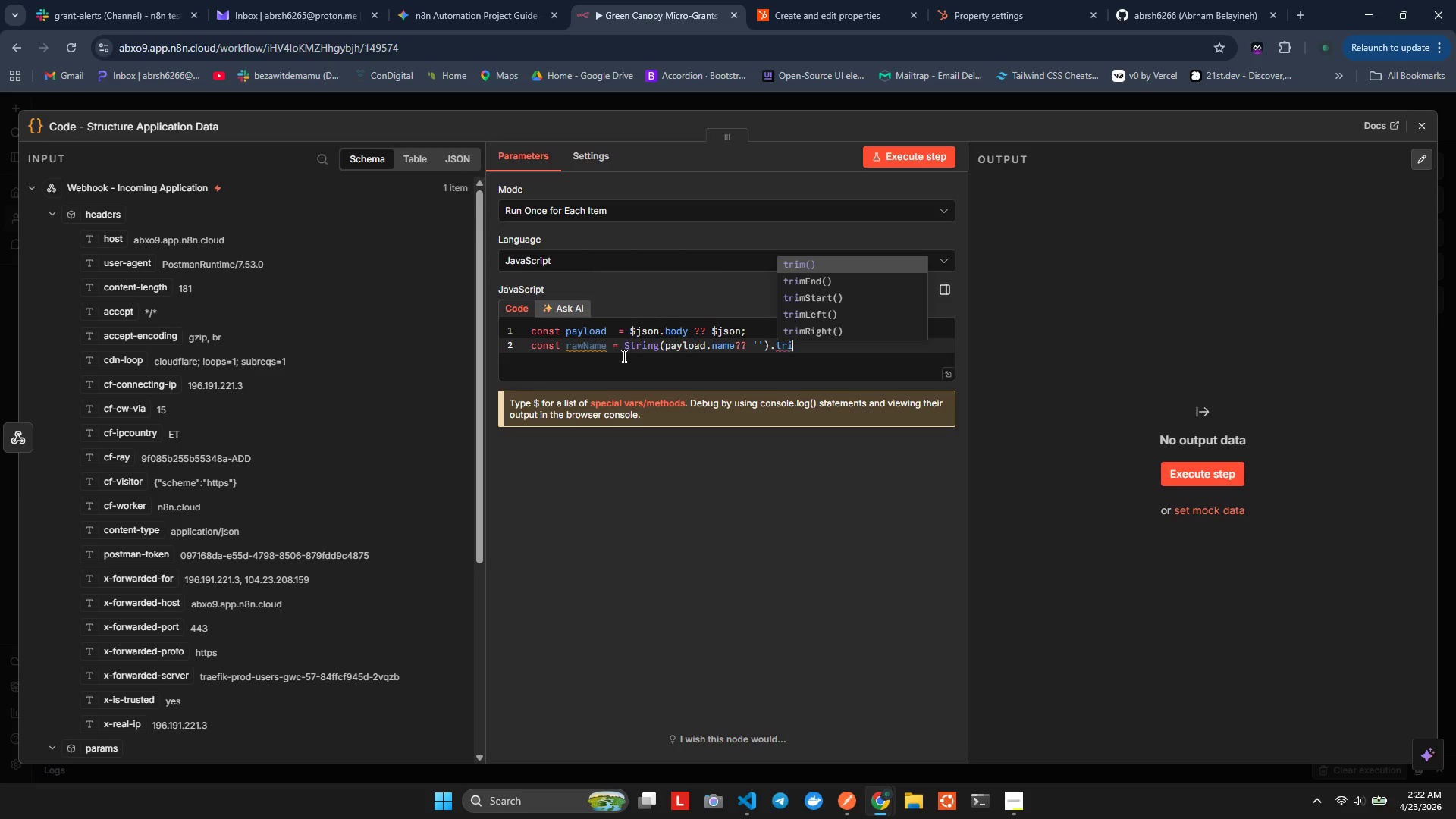 
key(Enter)
 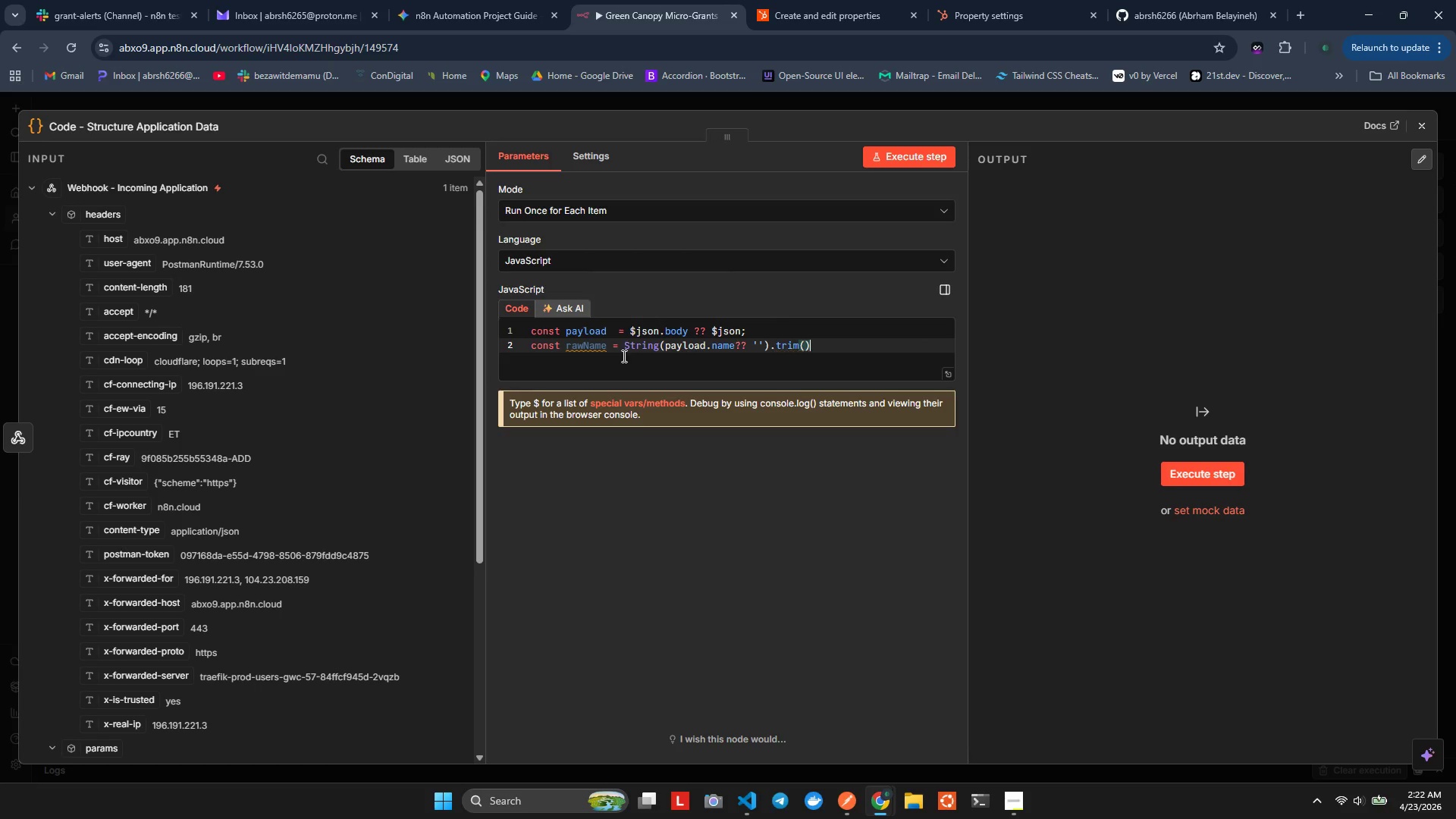 
key(ArrowRight)
 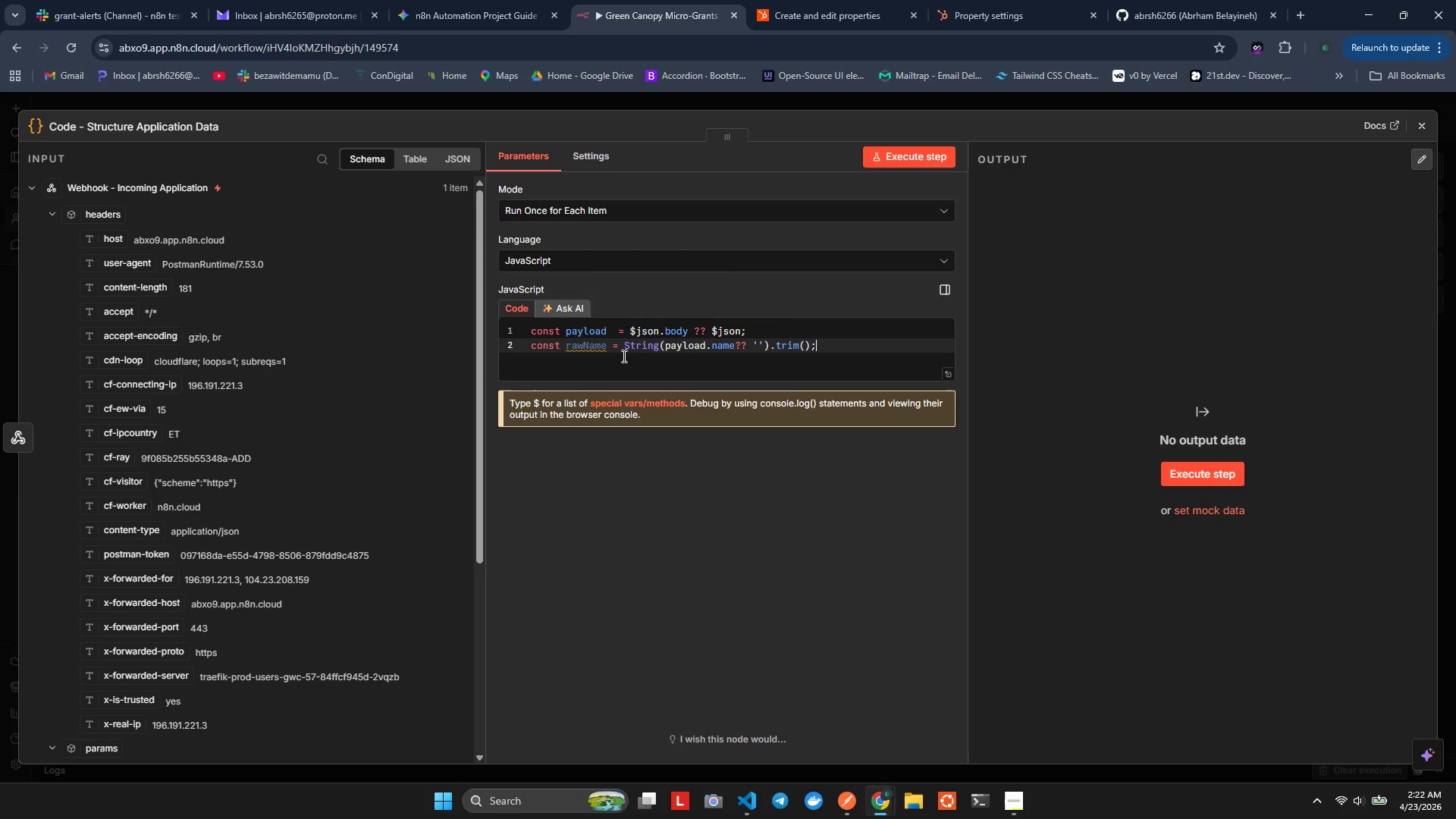 
key(Semicolon)
 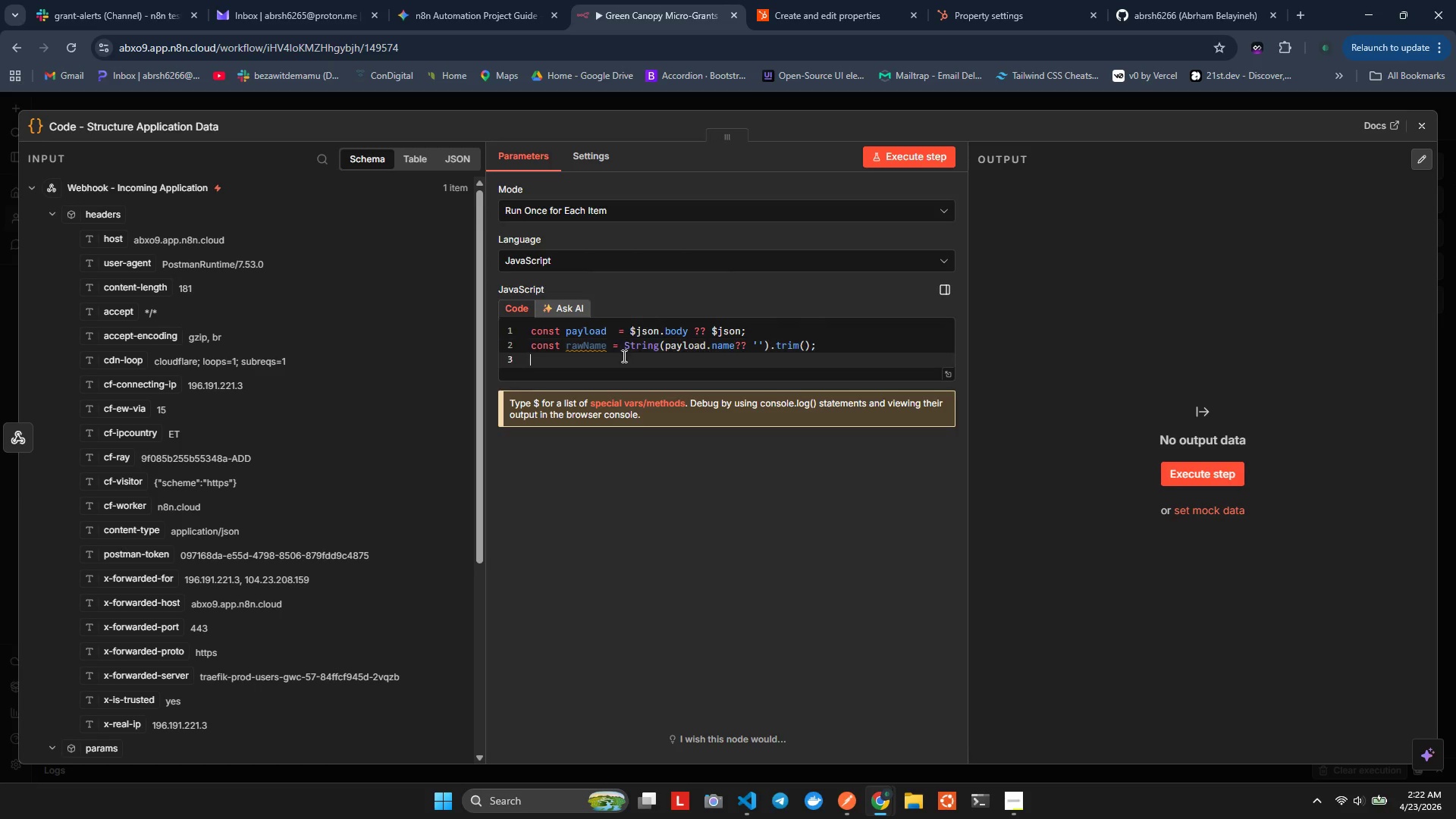 
key(Shift+ShiftLeft)
 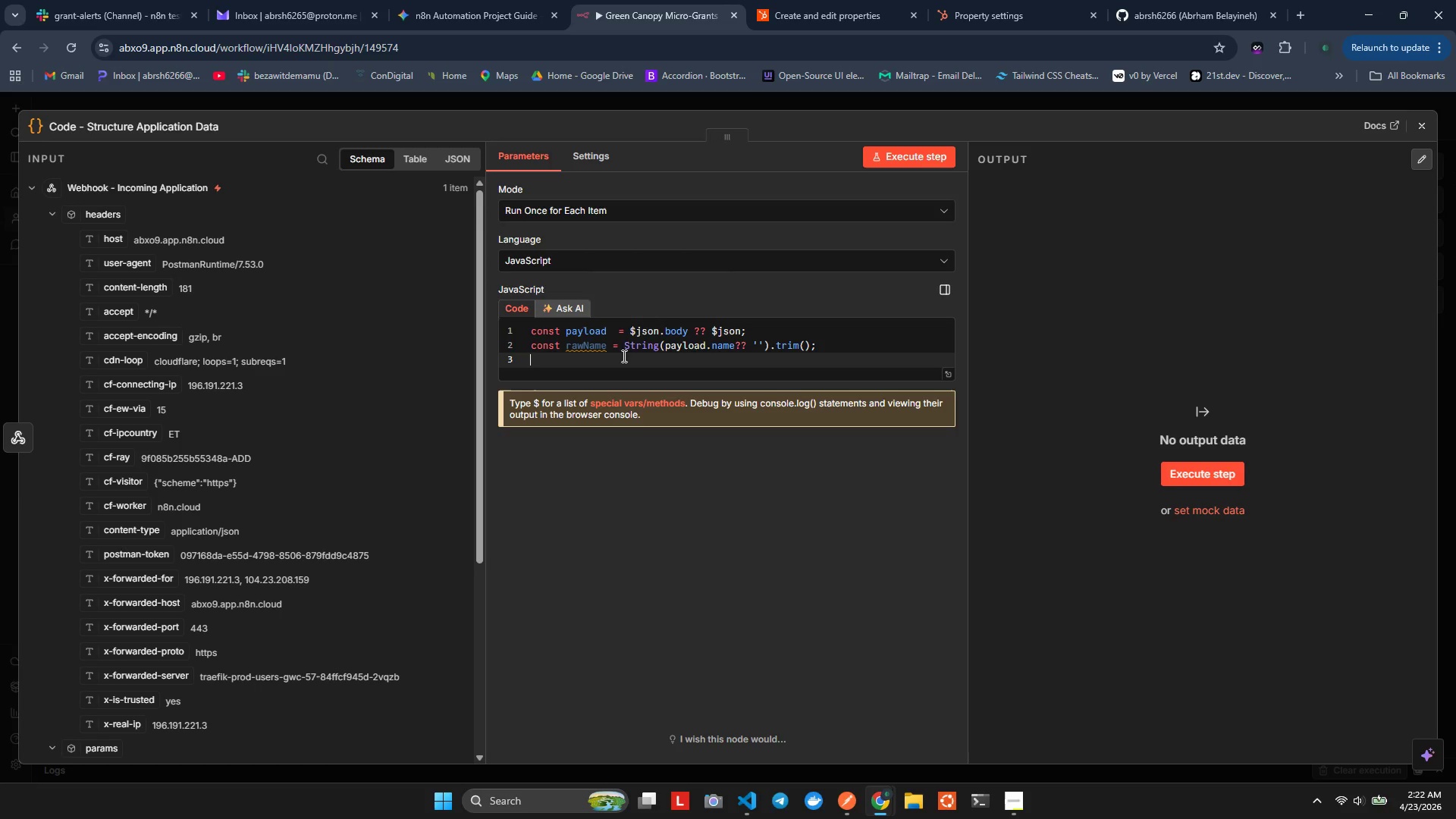 
key(Shift+Enter)
 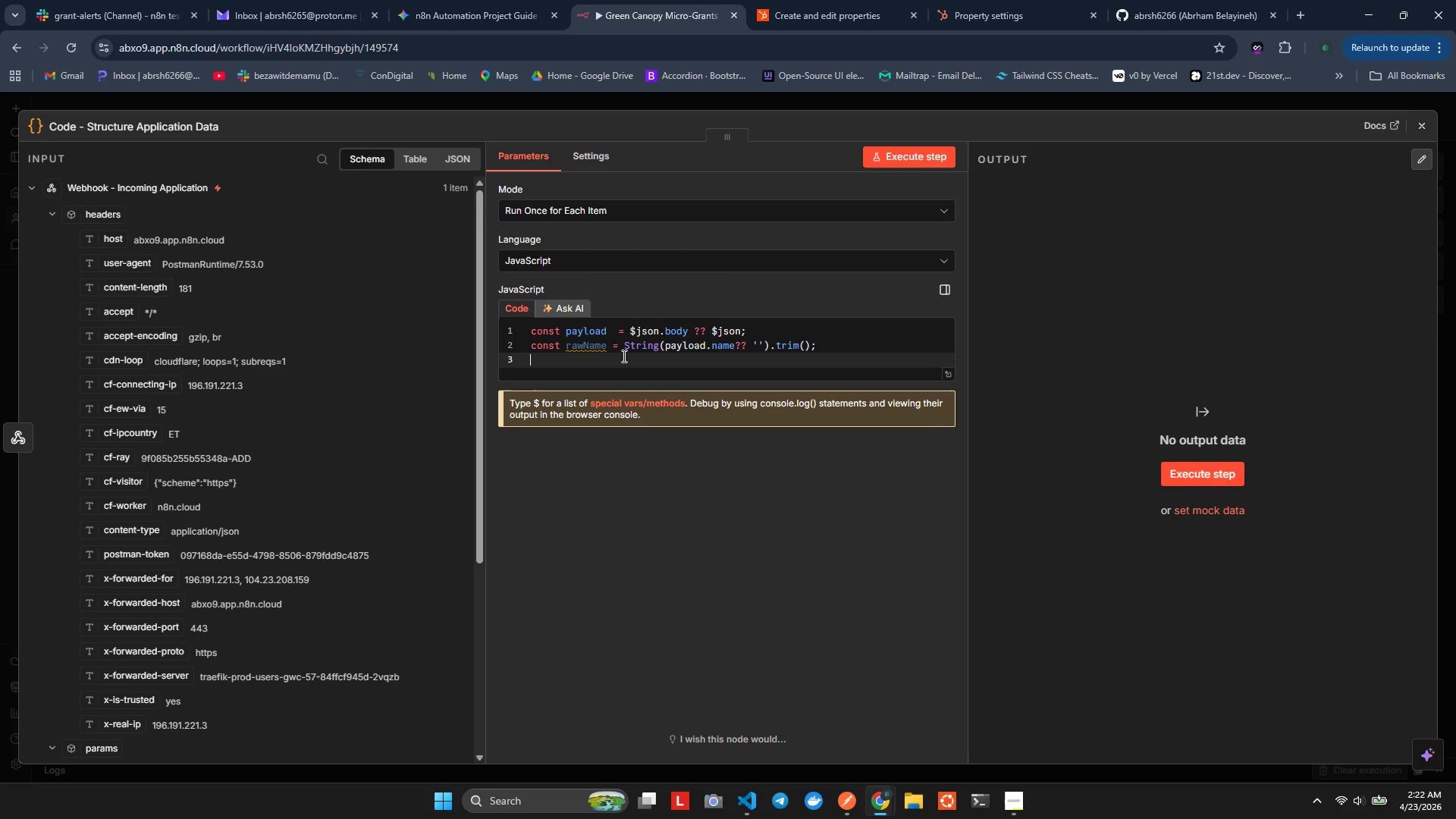 
type(x)
key(Backspace)
type(const rwOrganizationTye = )
key(Tab)
 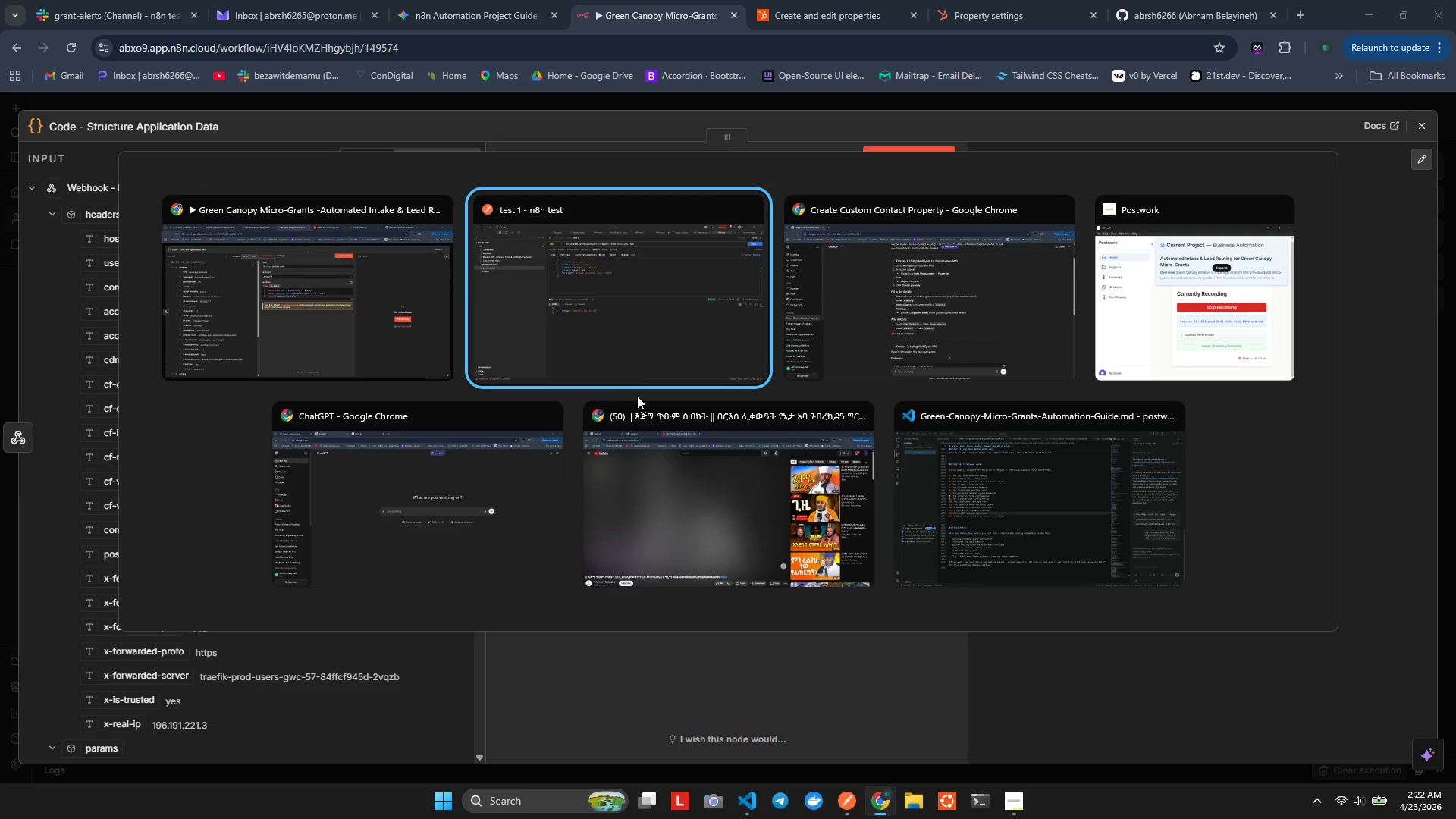 
 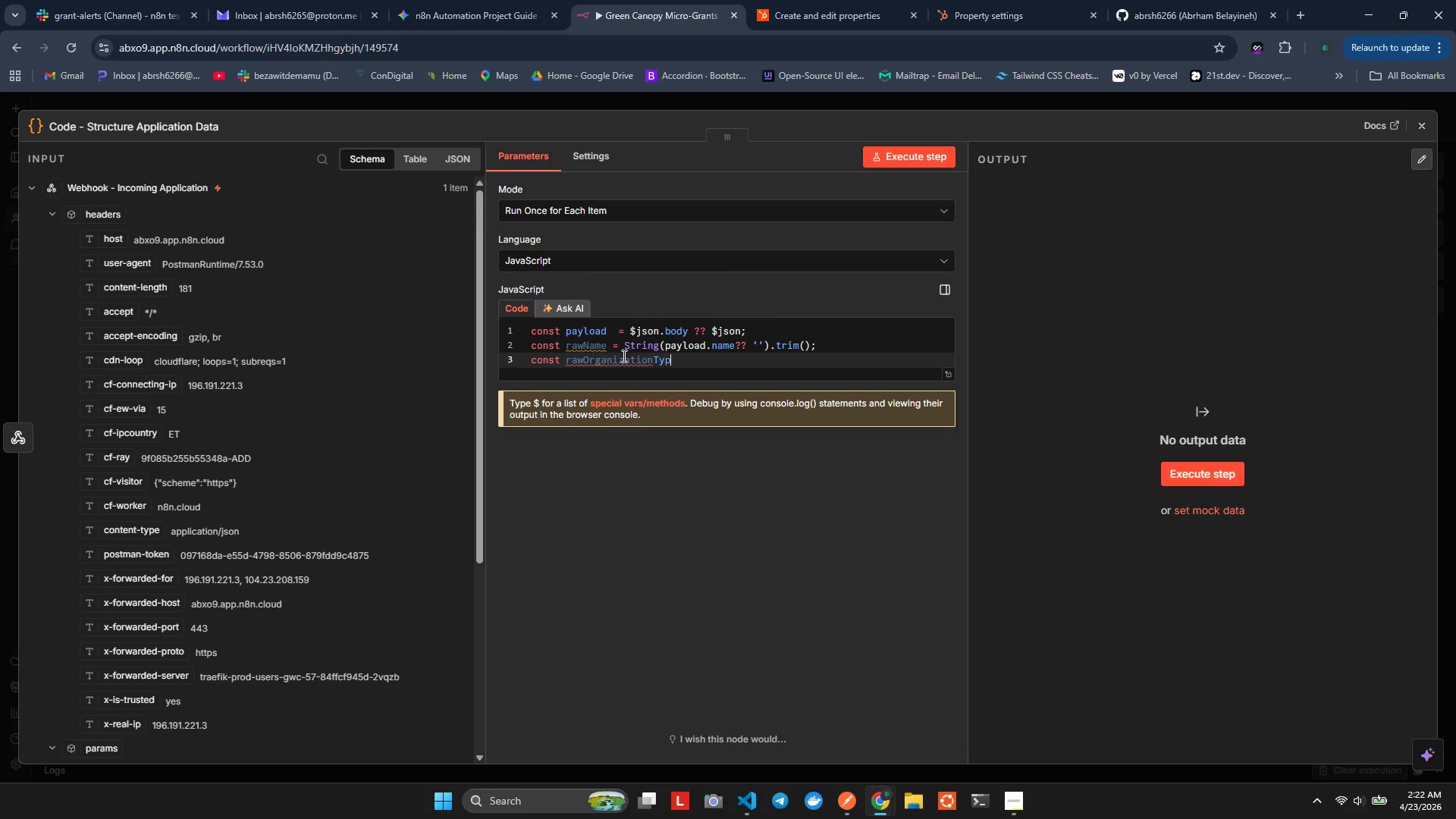 
hold_key(key=P, duration=0.33)
 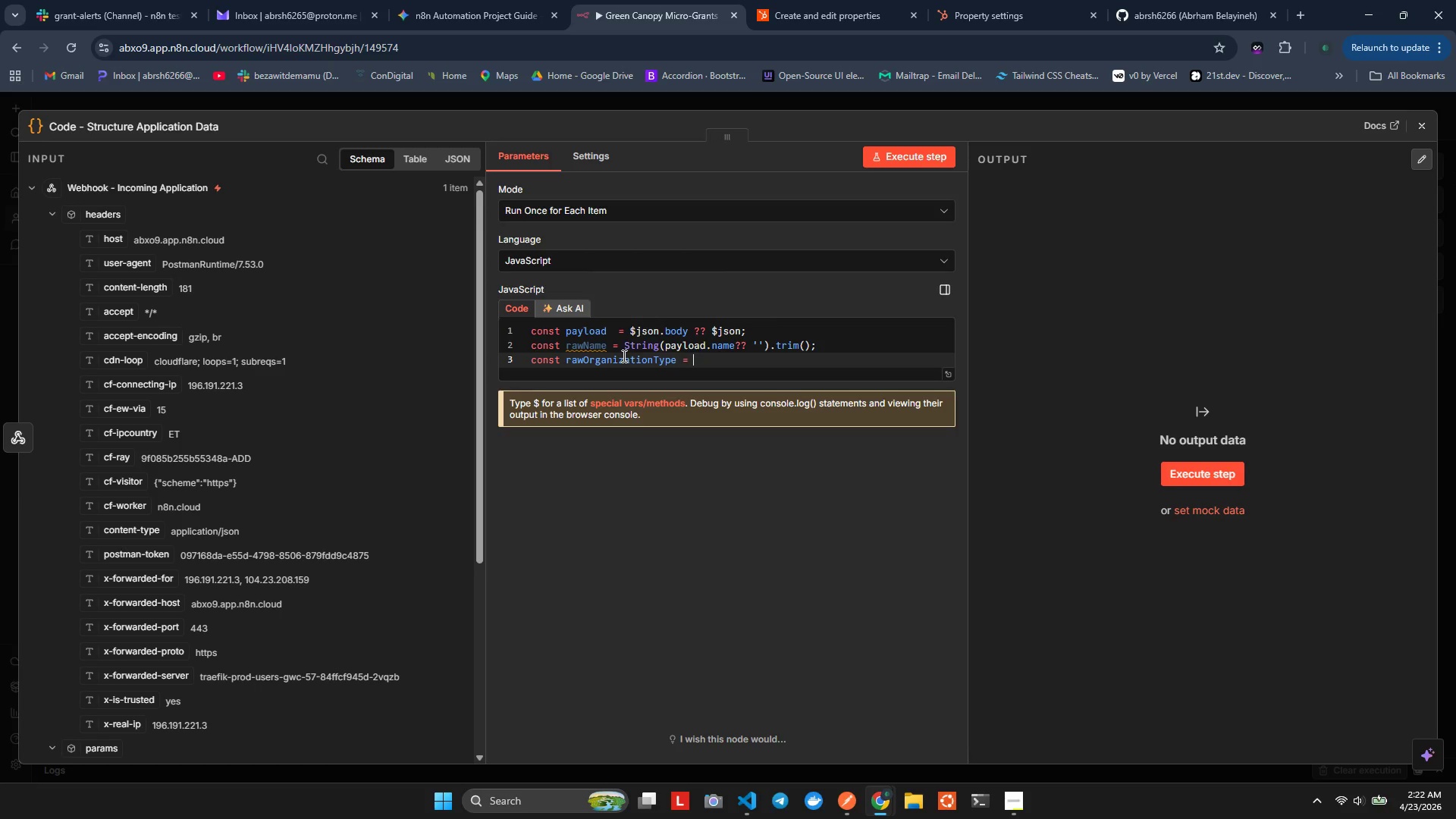 
key(Alt+Tab)
 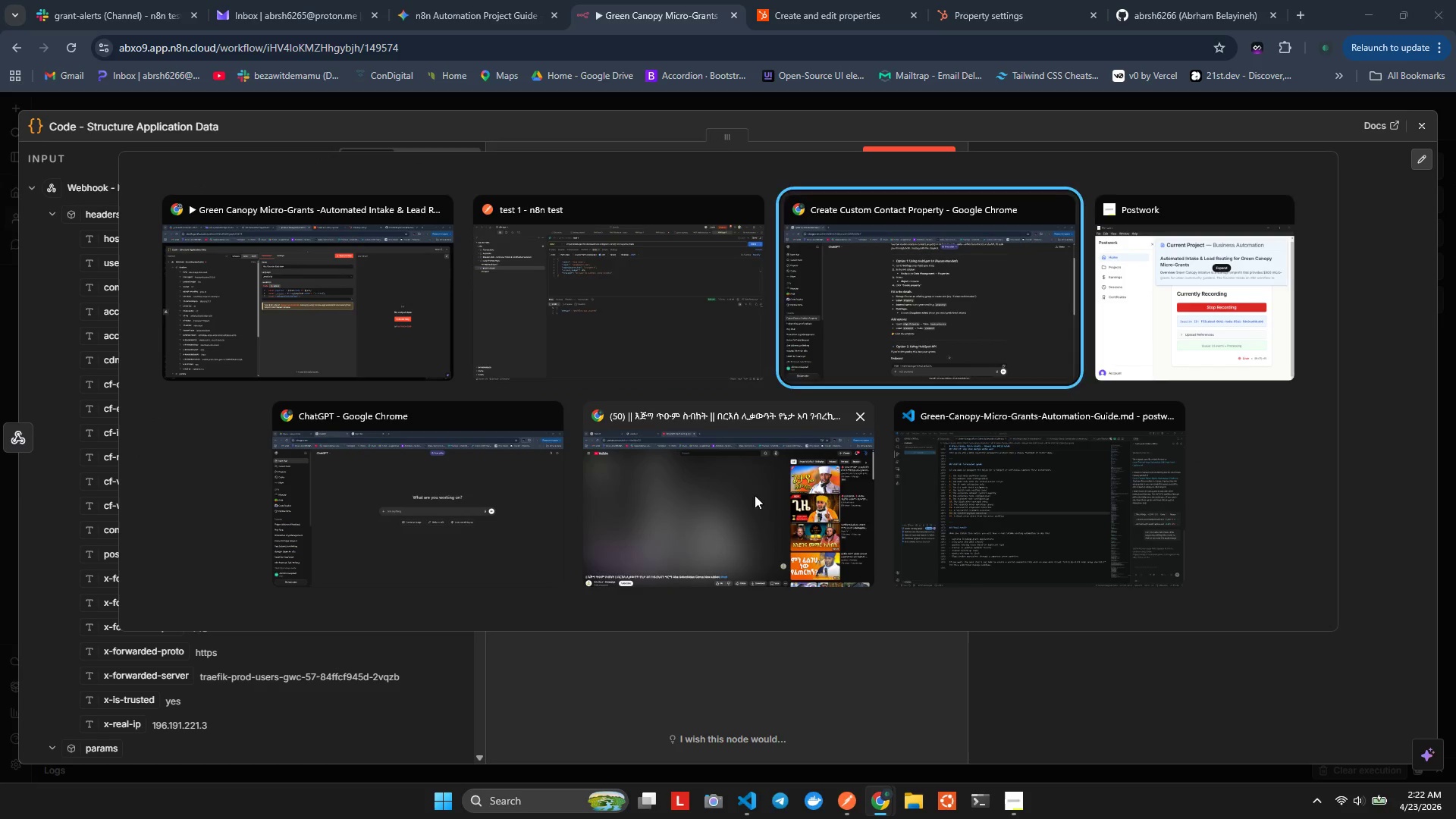 
key(Alt+Tab)
 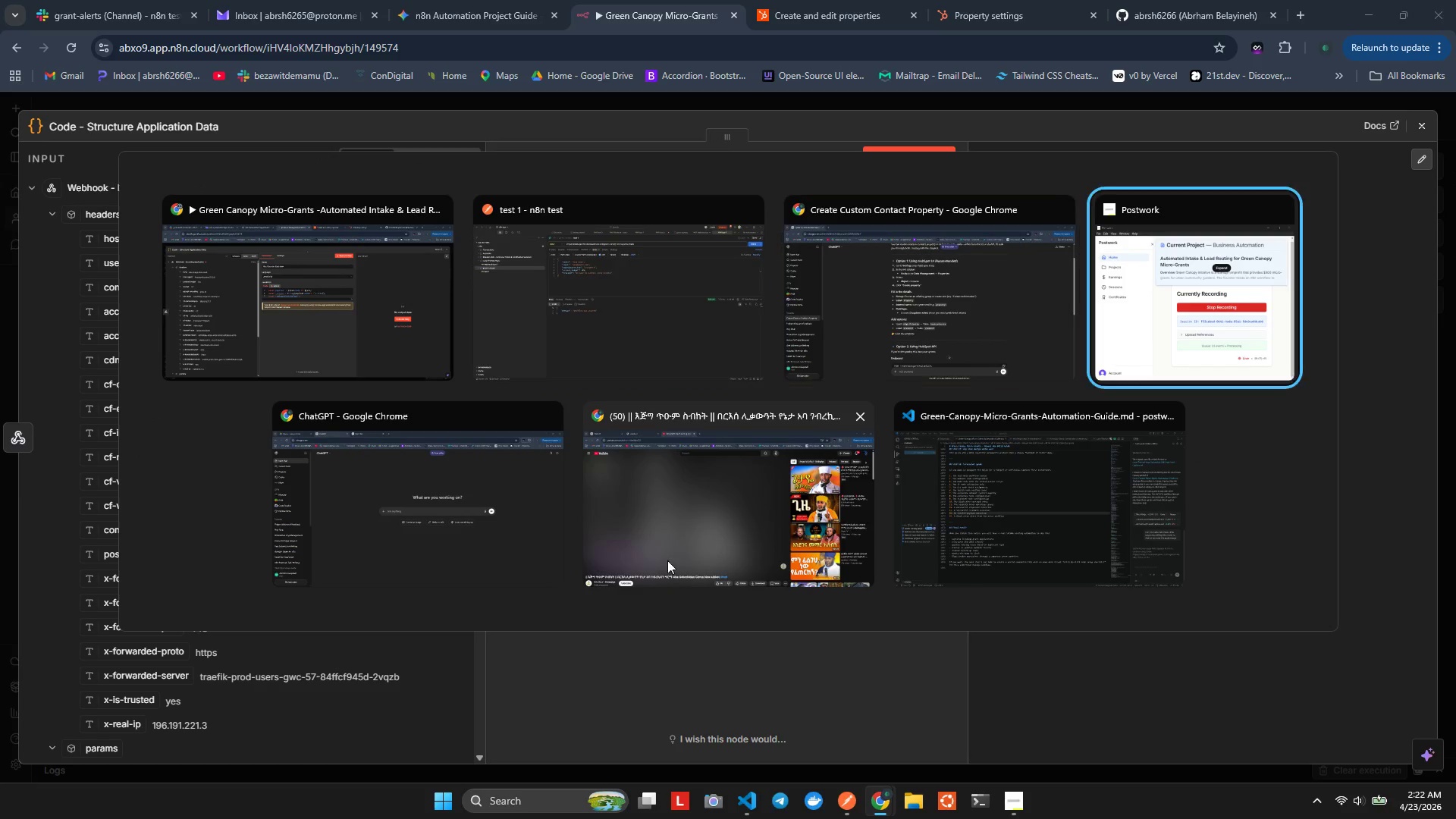 
key(Alt+Tab)
 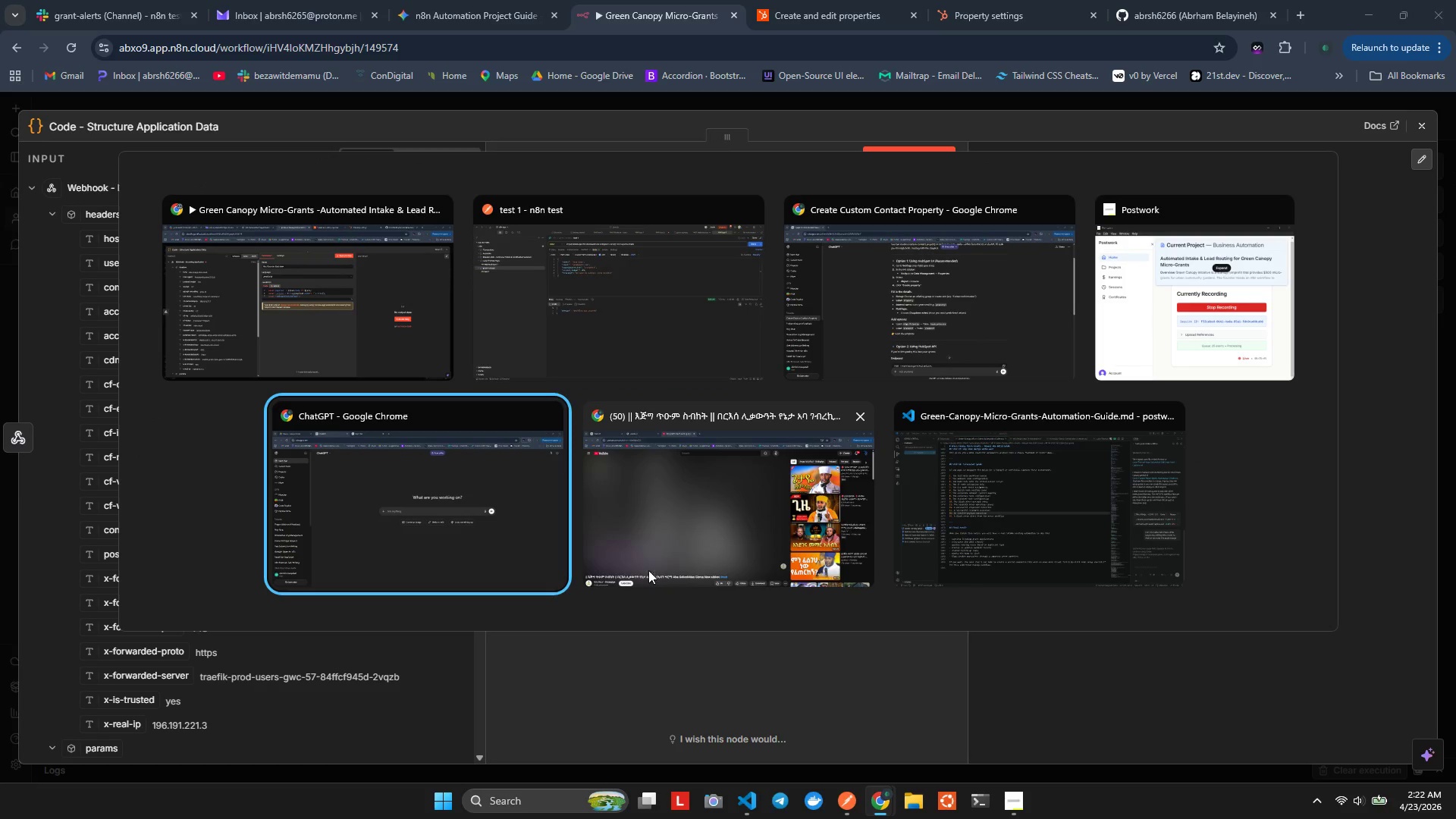 
key(Alt+Tab)
 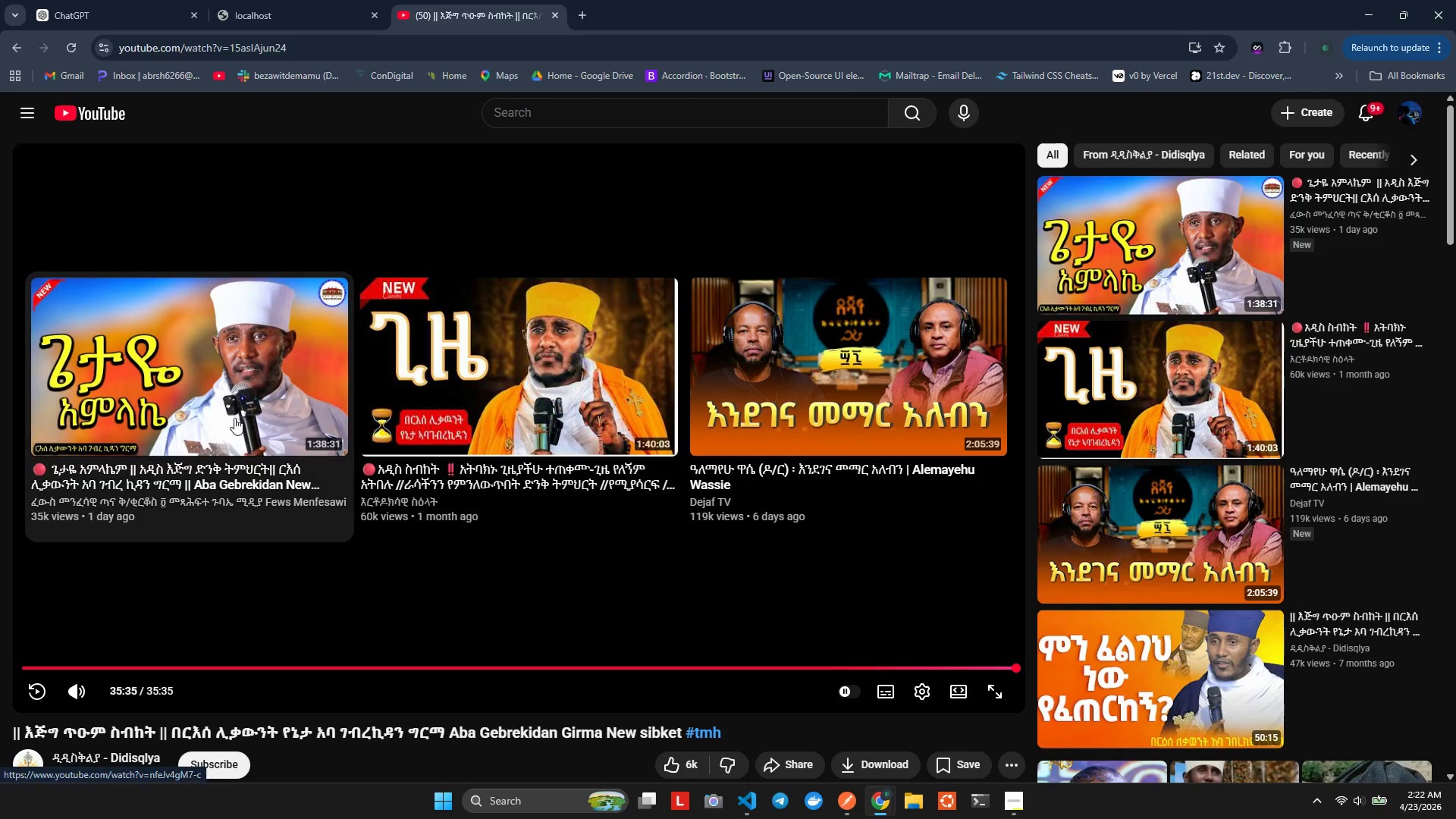 
mouse_move([201, 359])
 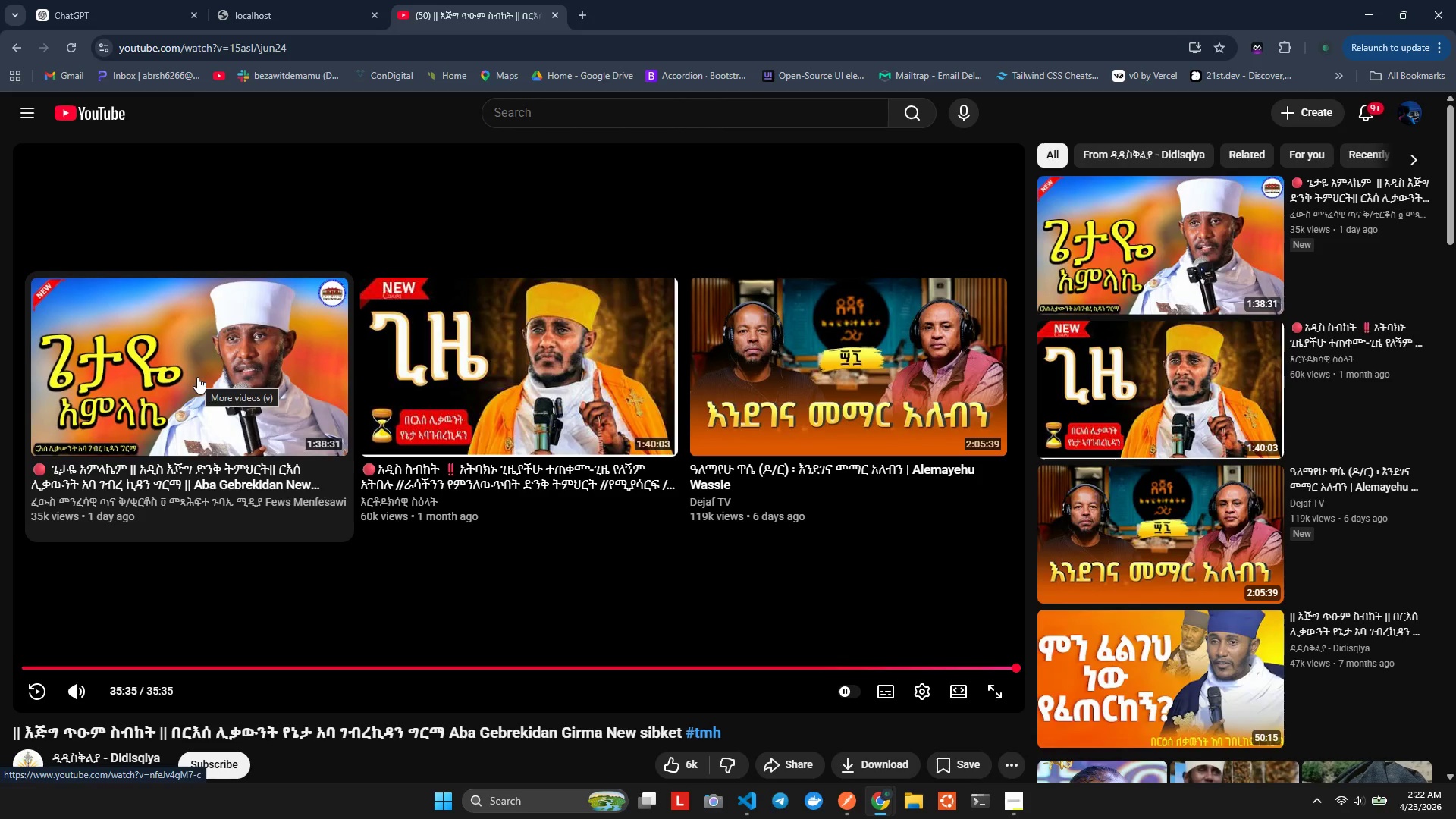 
left_click([197, 377])
 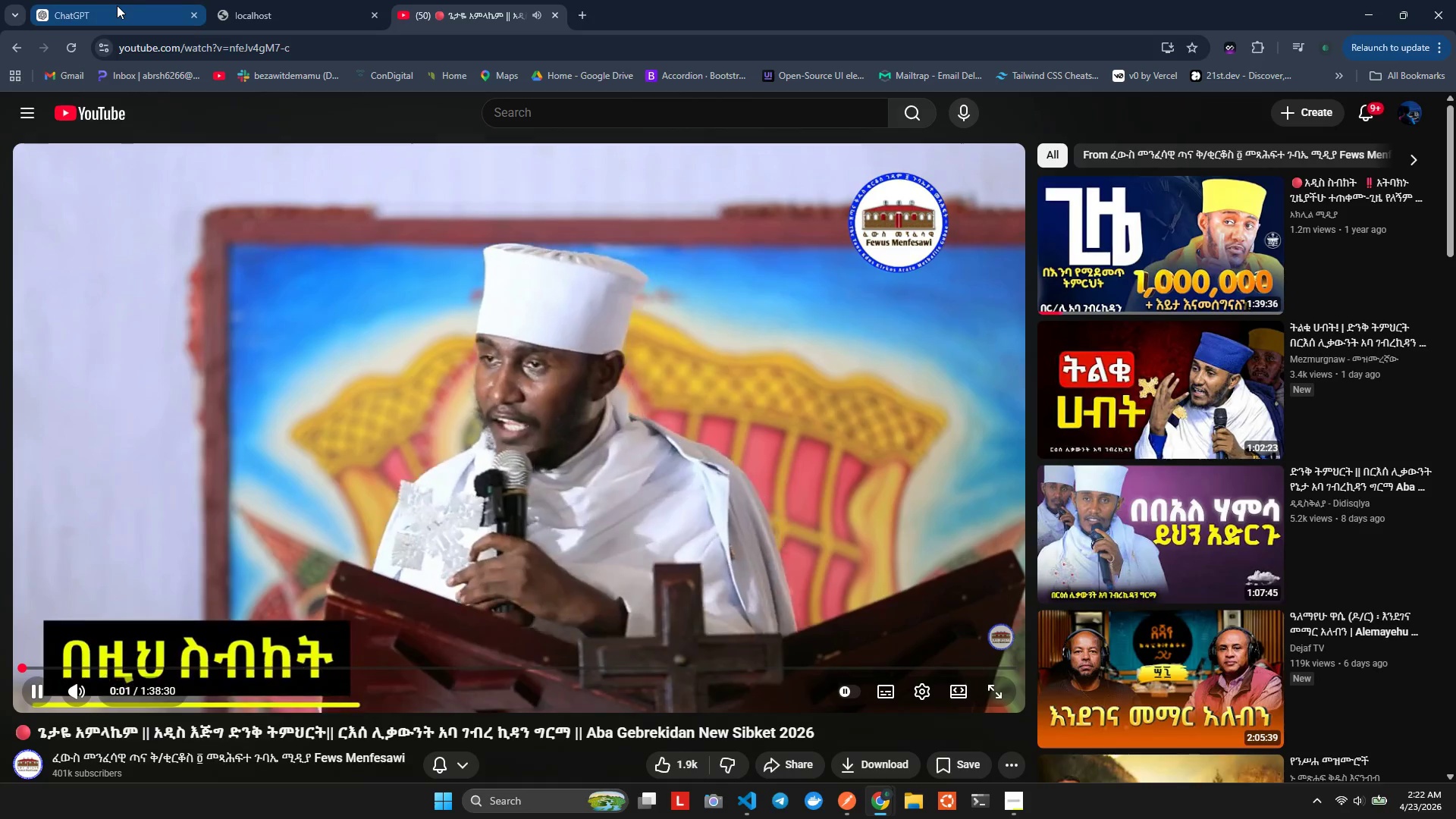 
left_click([117, 5])
 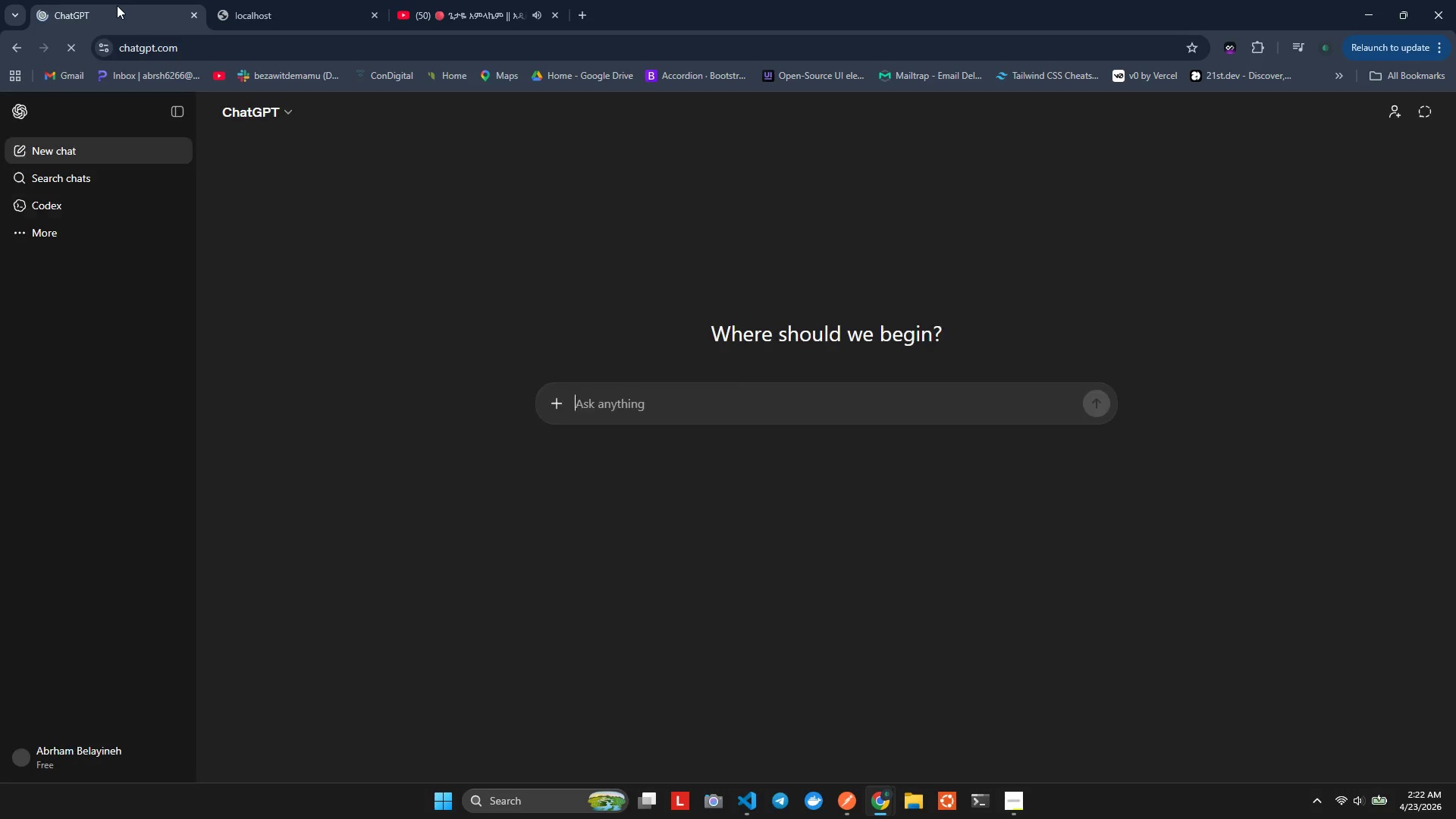 
key(Alt+Tab)
 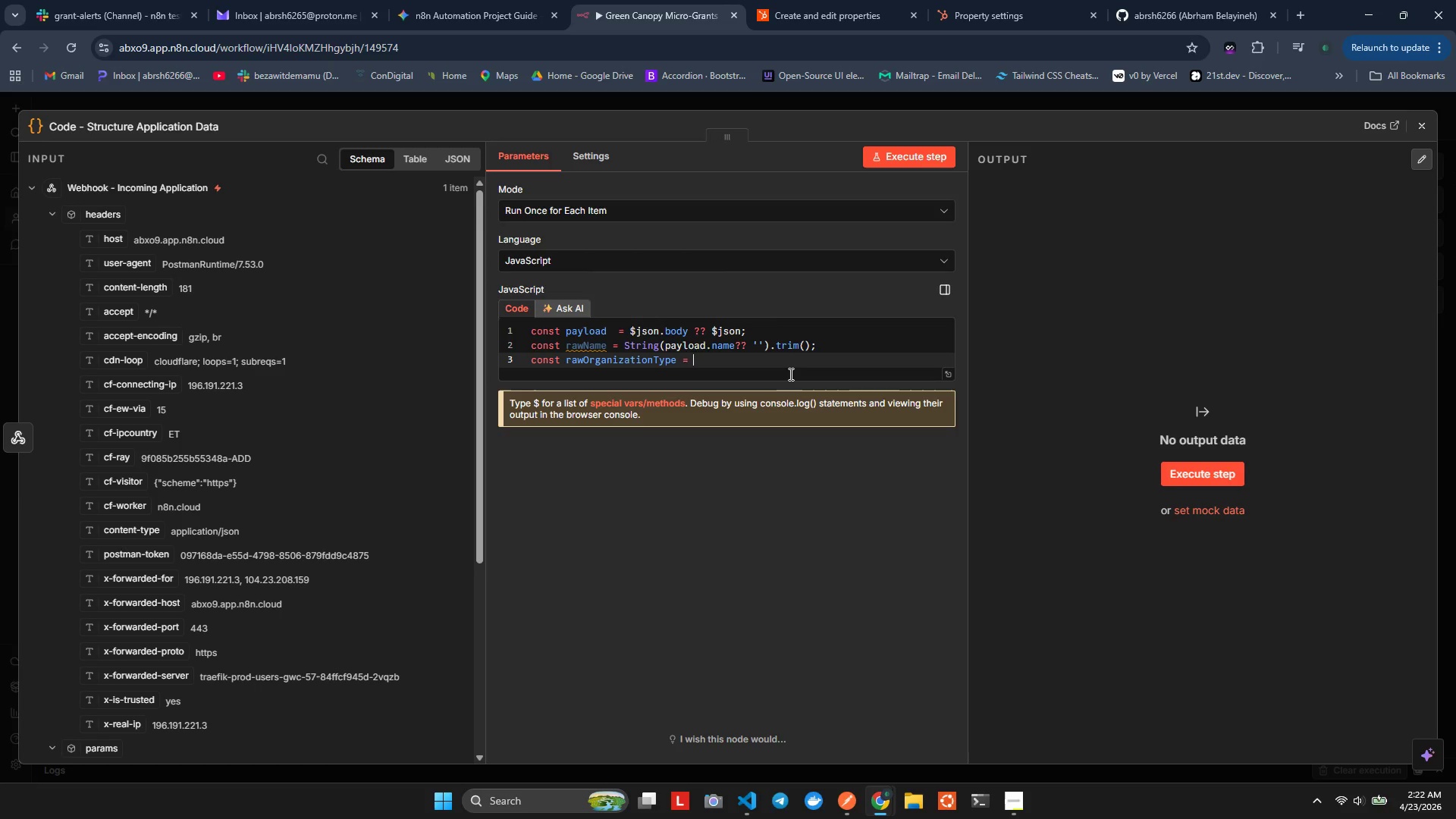 
wait(13.12)
 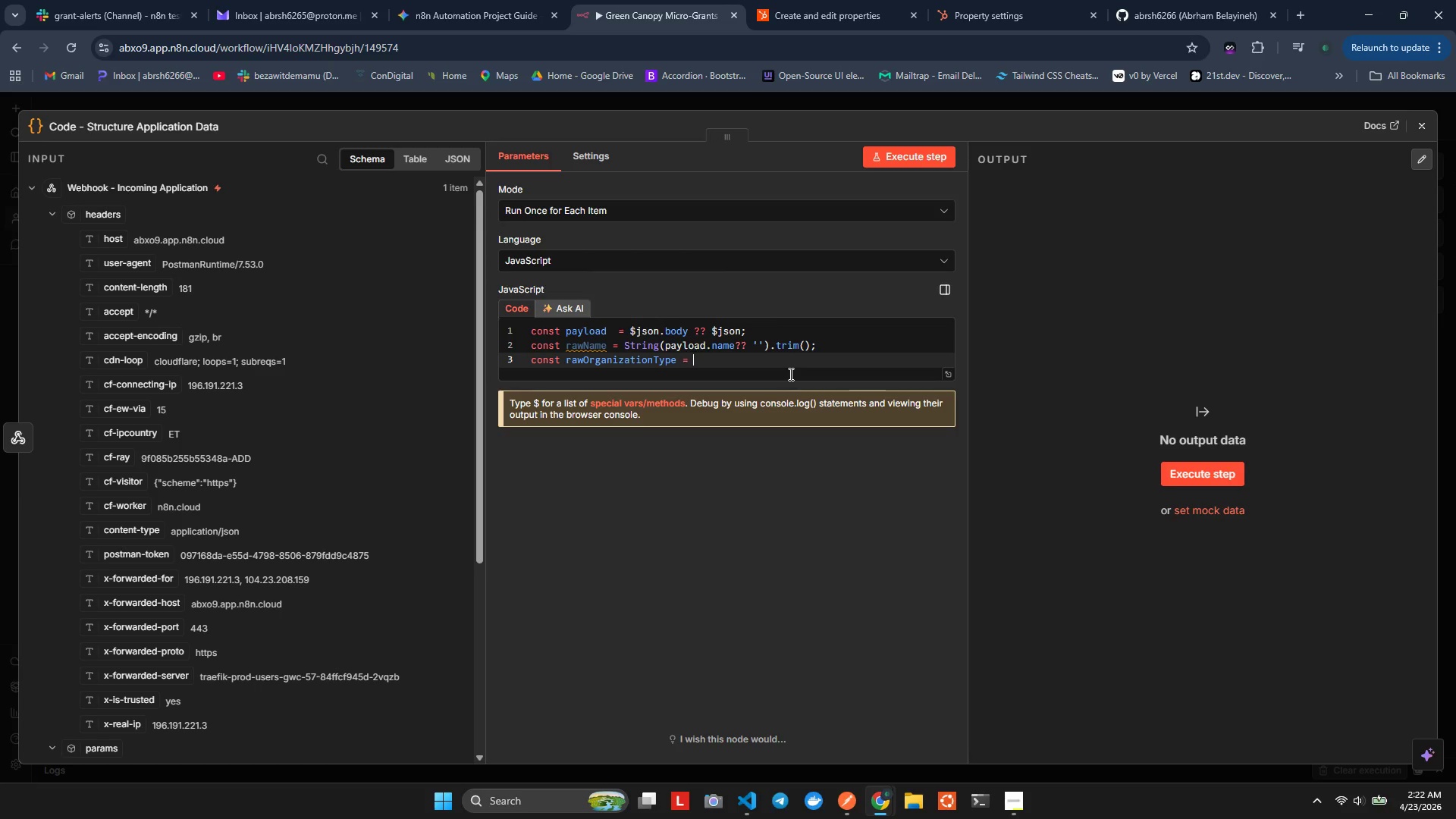 
type(String))
key(Backspace)
type(()
 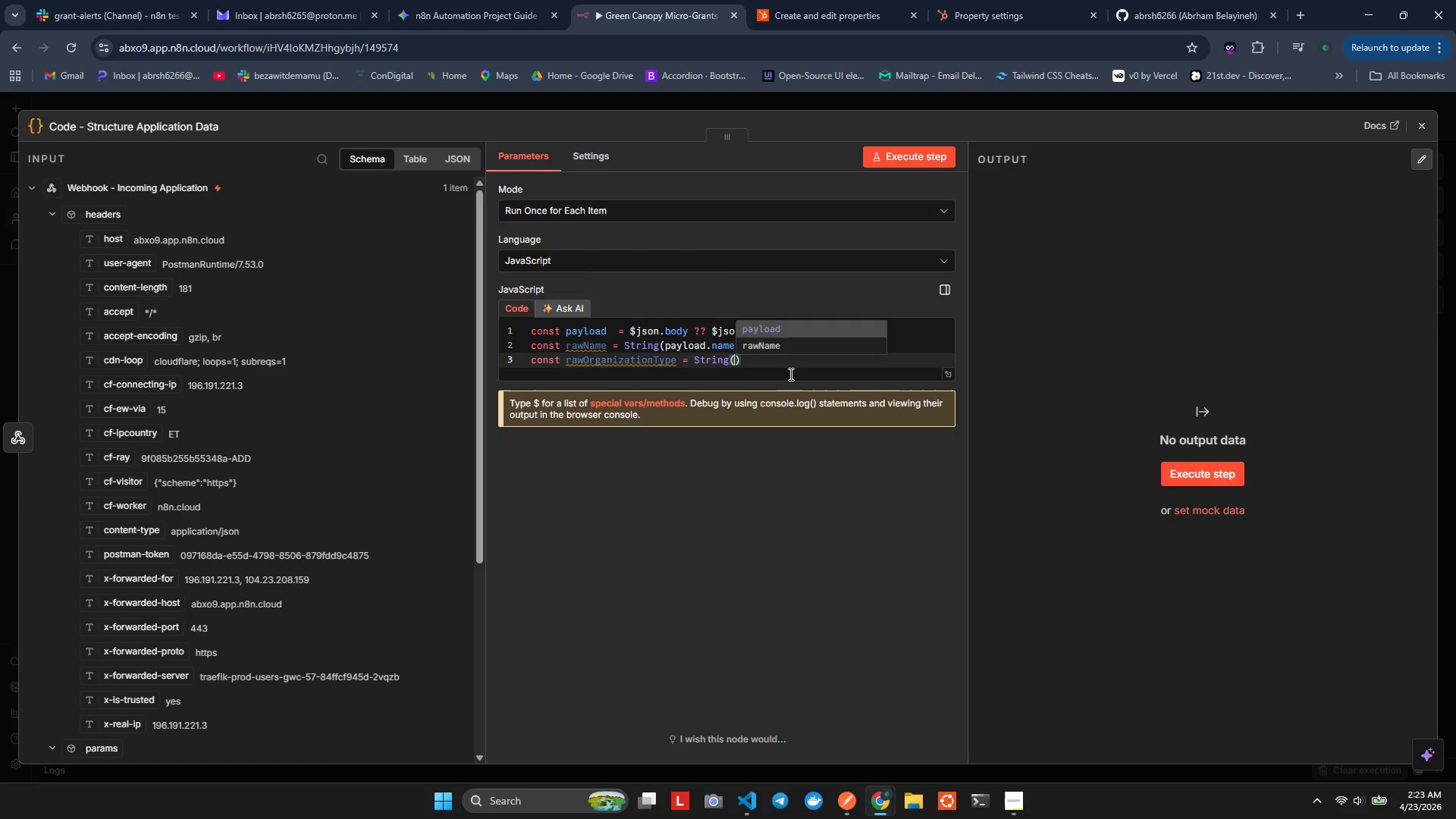 
hold_key(key=P, duration=0.39)
 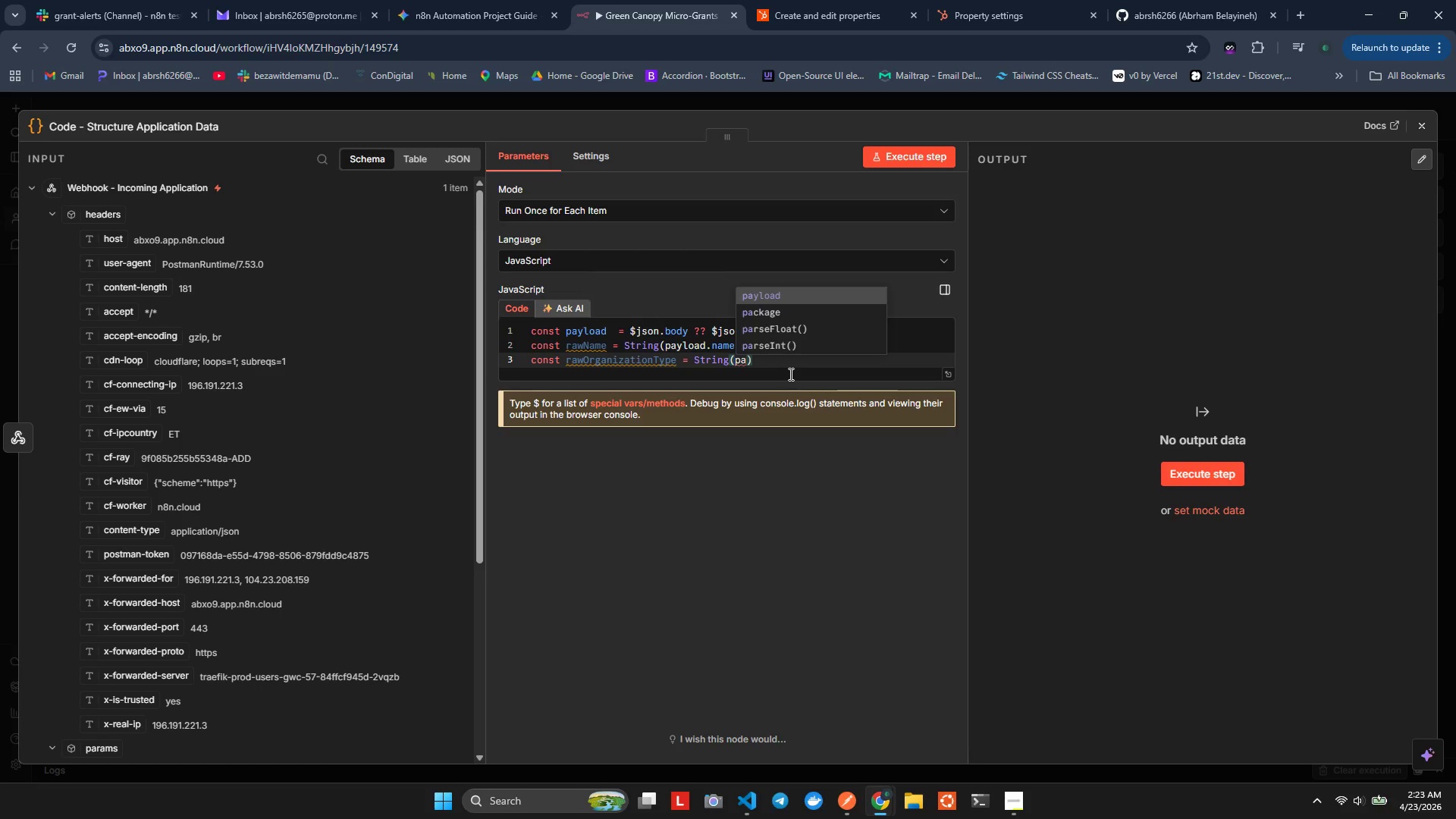 
key(Shift+A)
 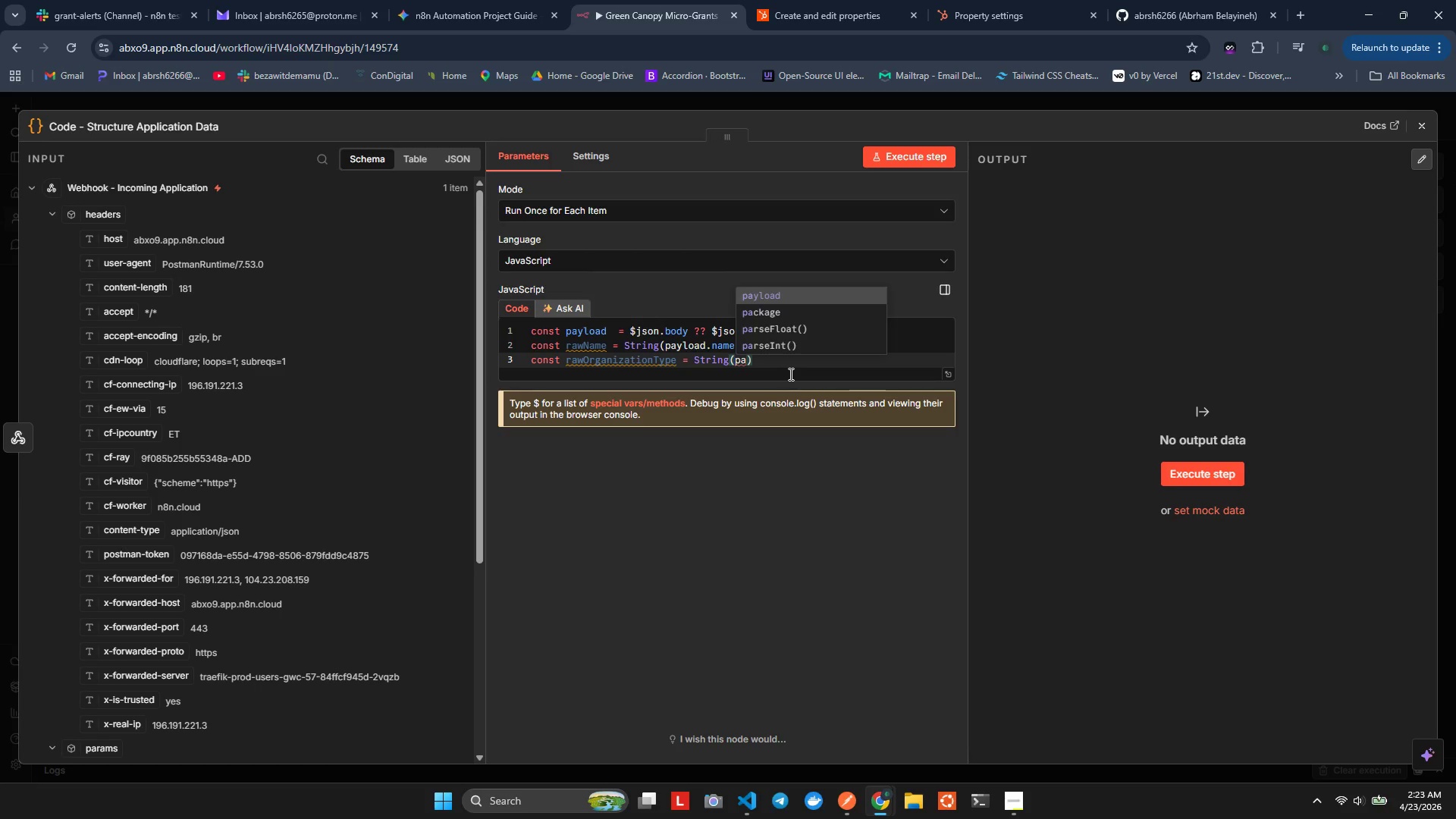 
key(Shift+Enter)
 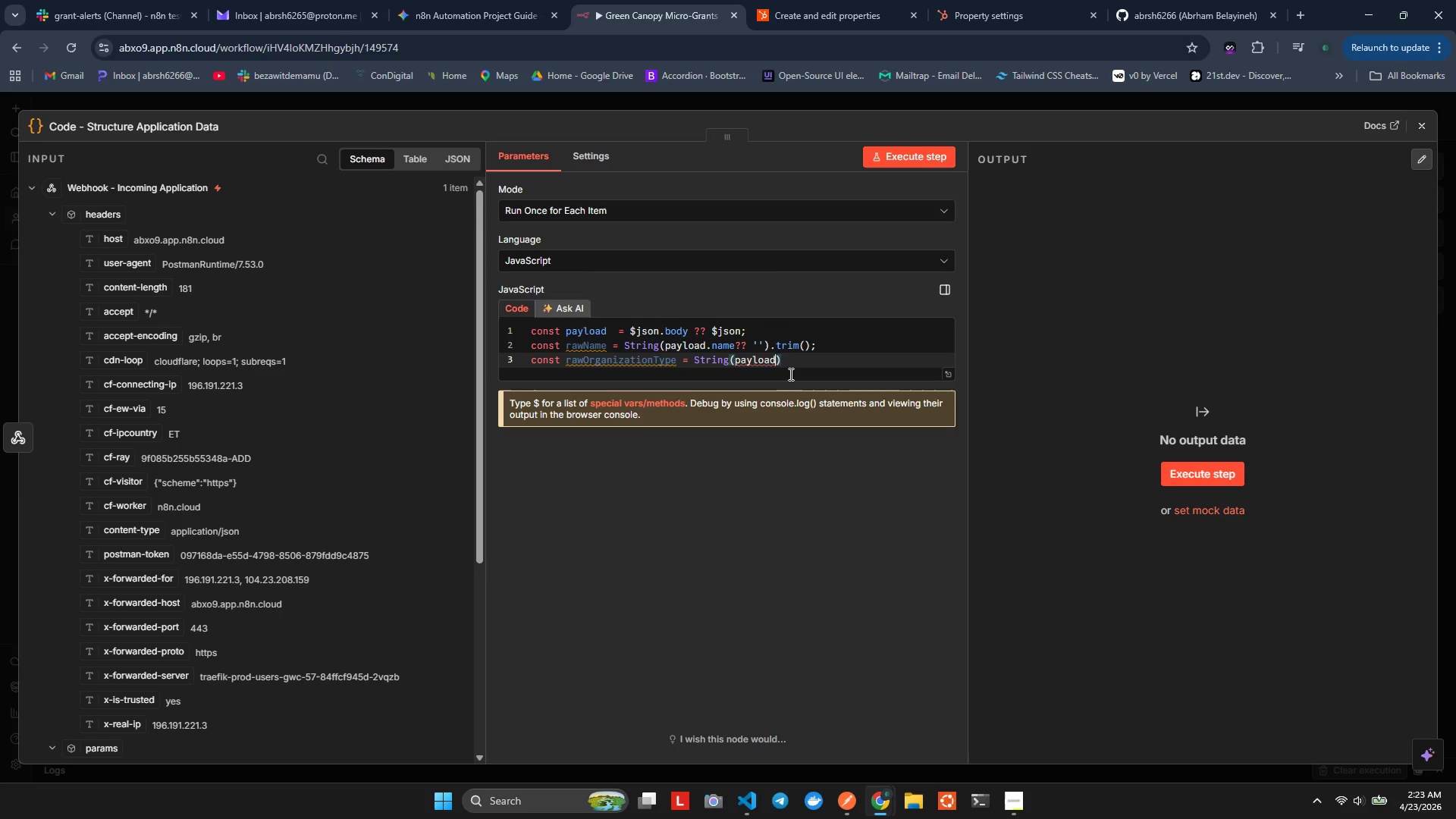 
type(>RF)
key(Backspace)
type(GANIZATIon_typr)
key(Backspace)
type(e??')
 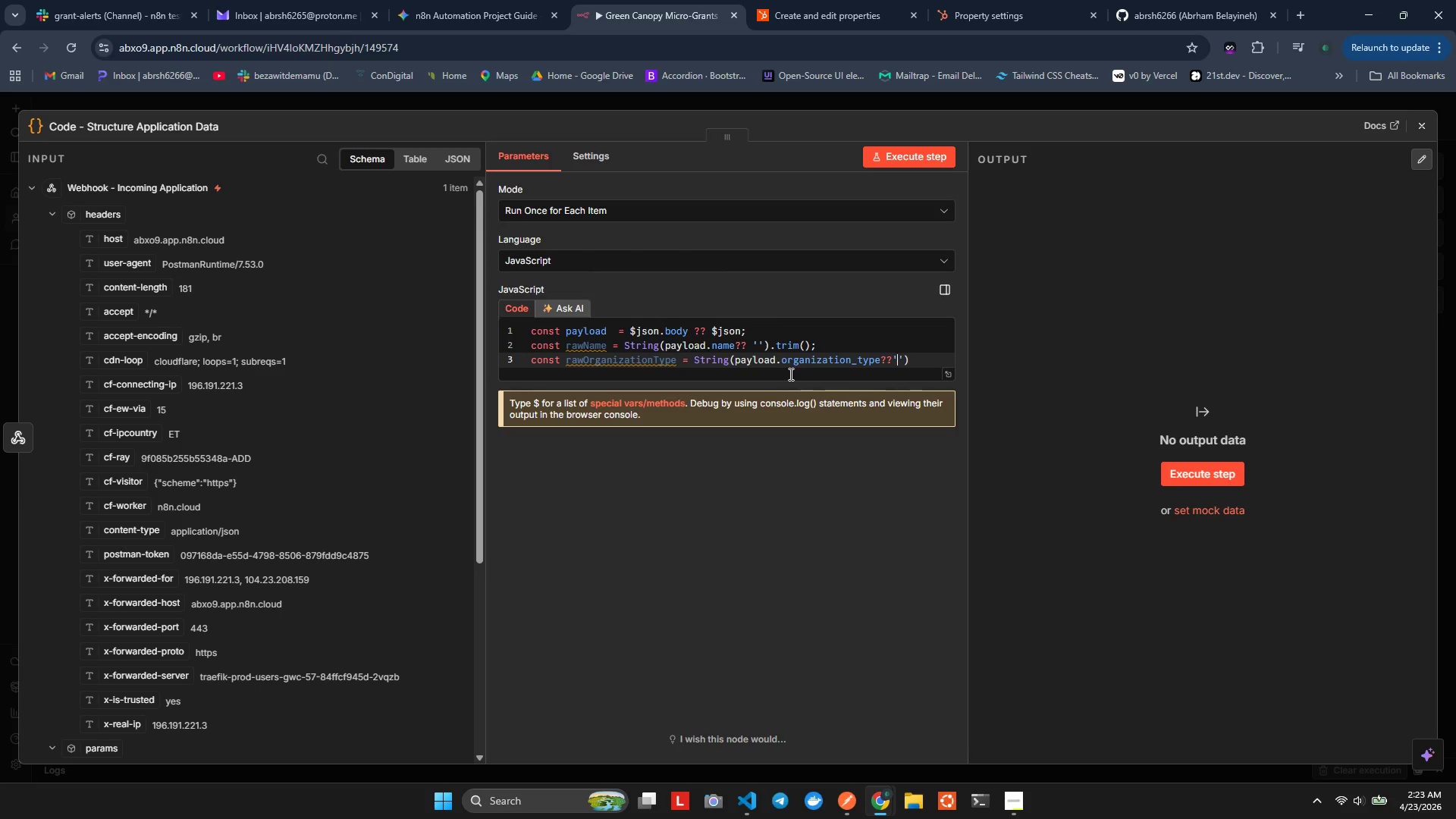 
key(ArrowRight)
 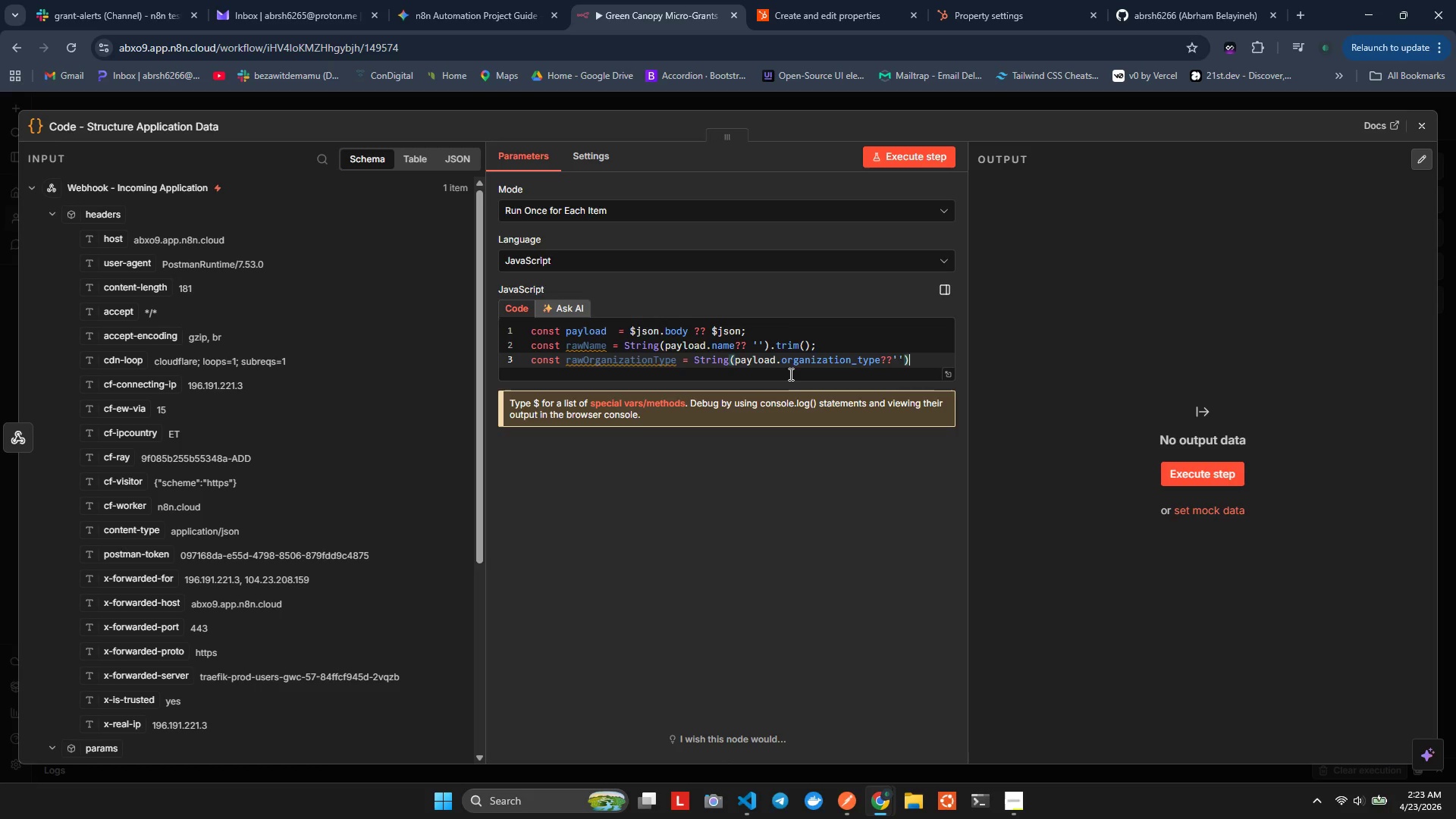 
key(ArrowRight)
 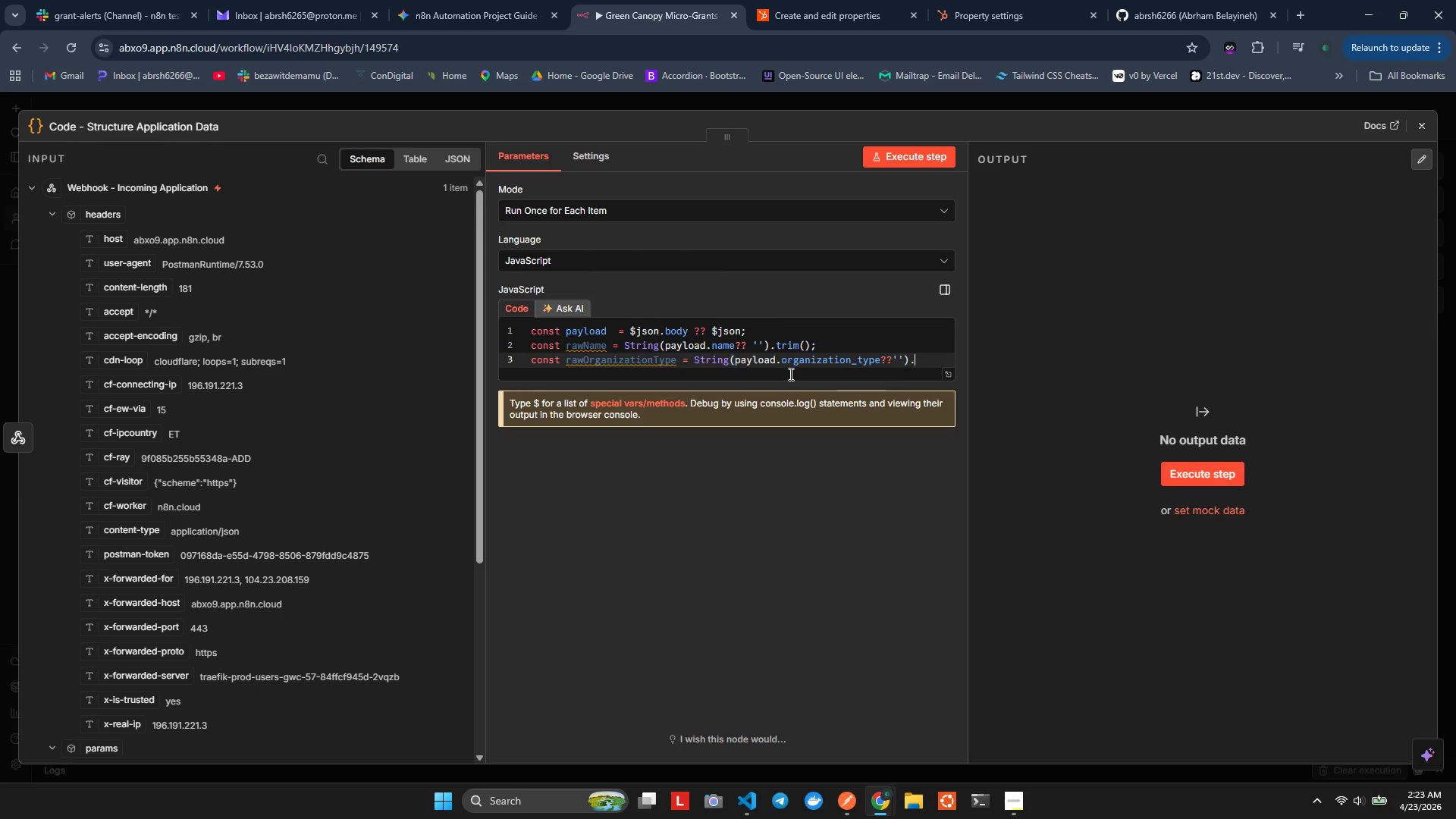 
type(.tri)
 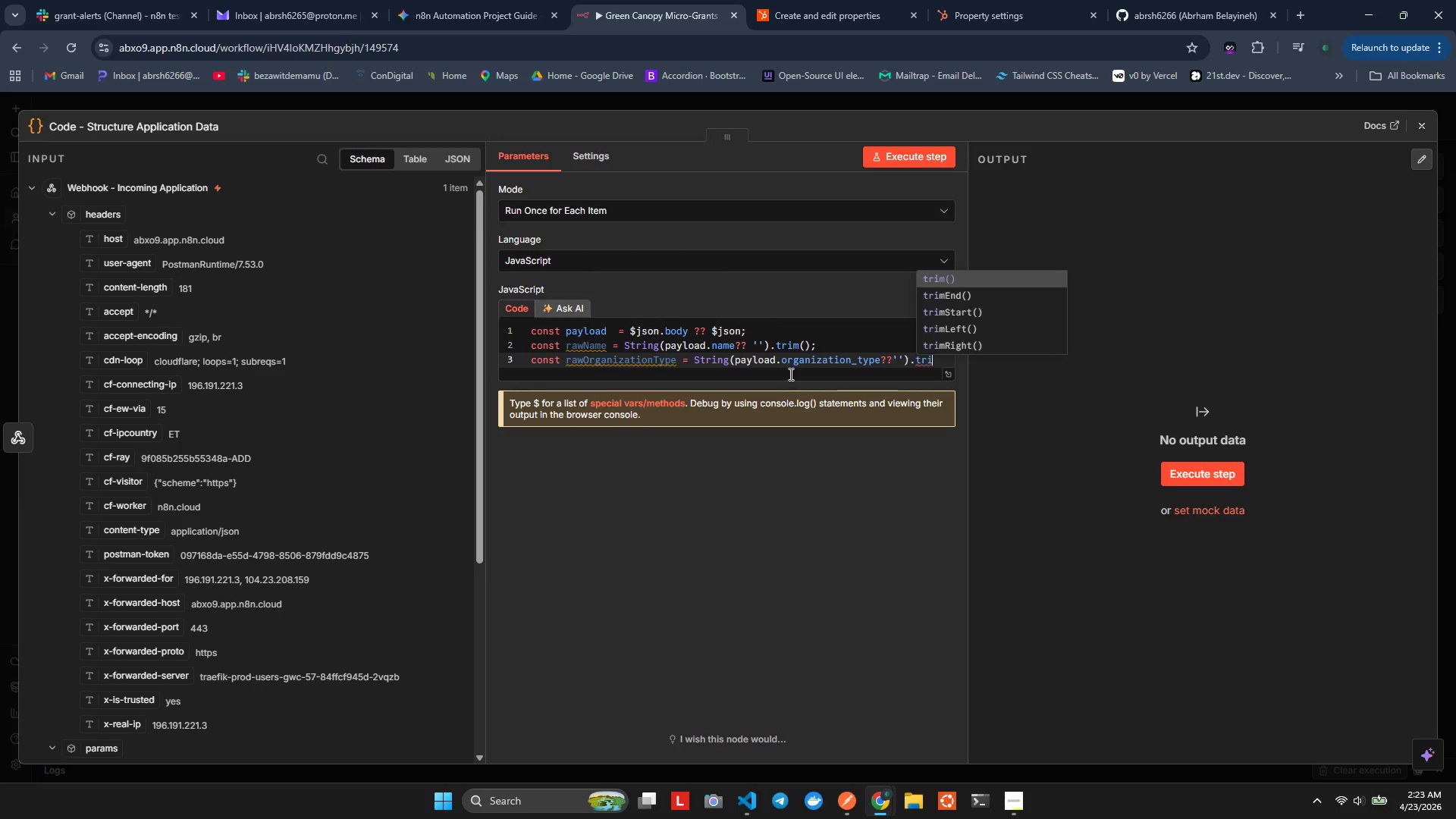 
key(Enter)
 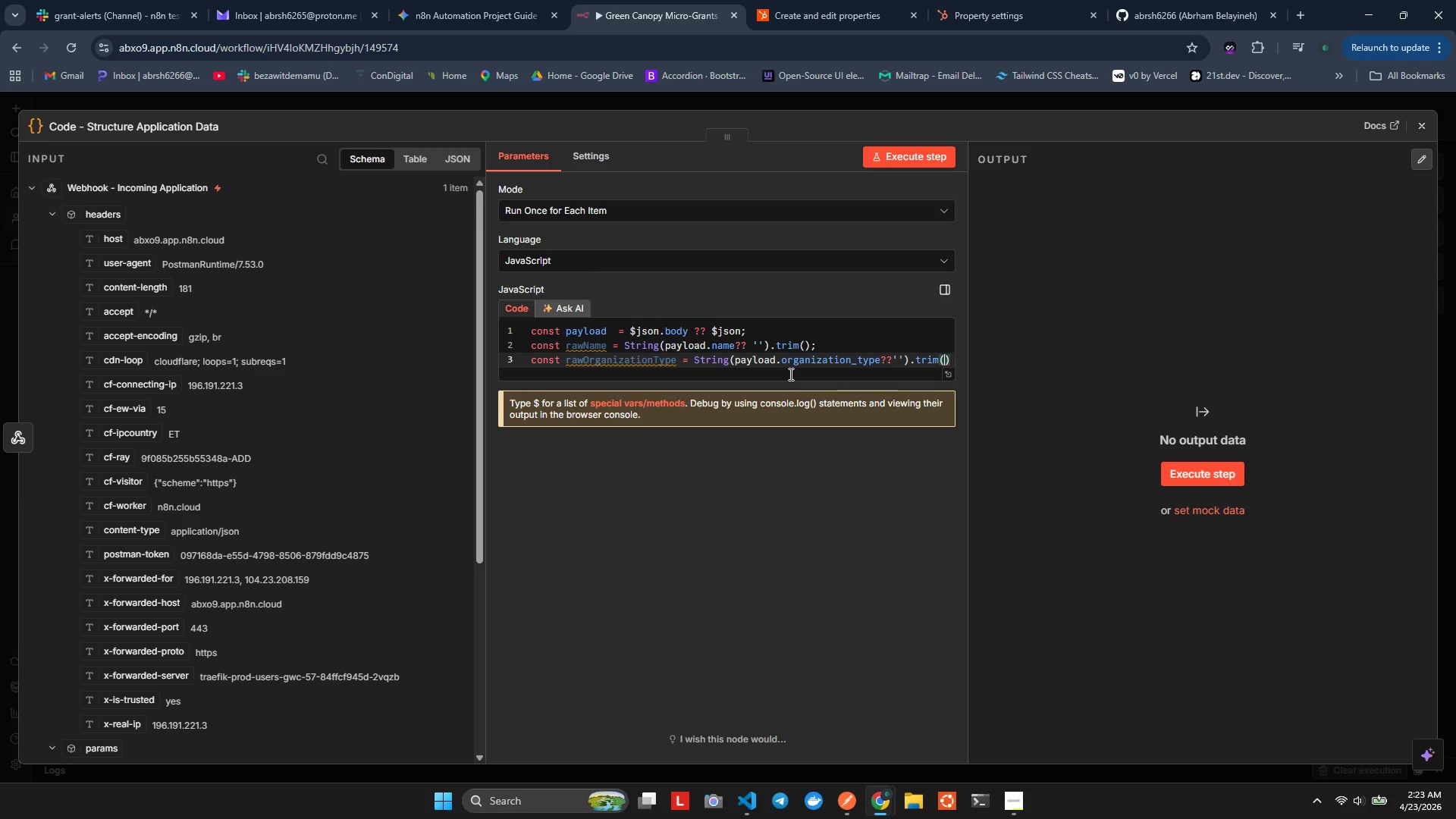 
key(Alt+AltLeft)
 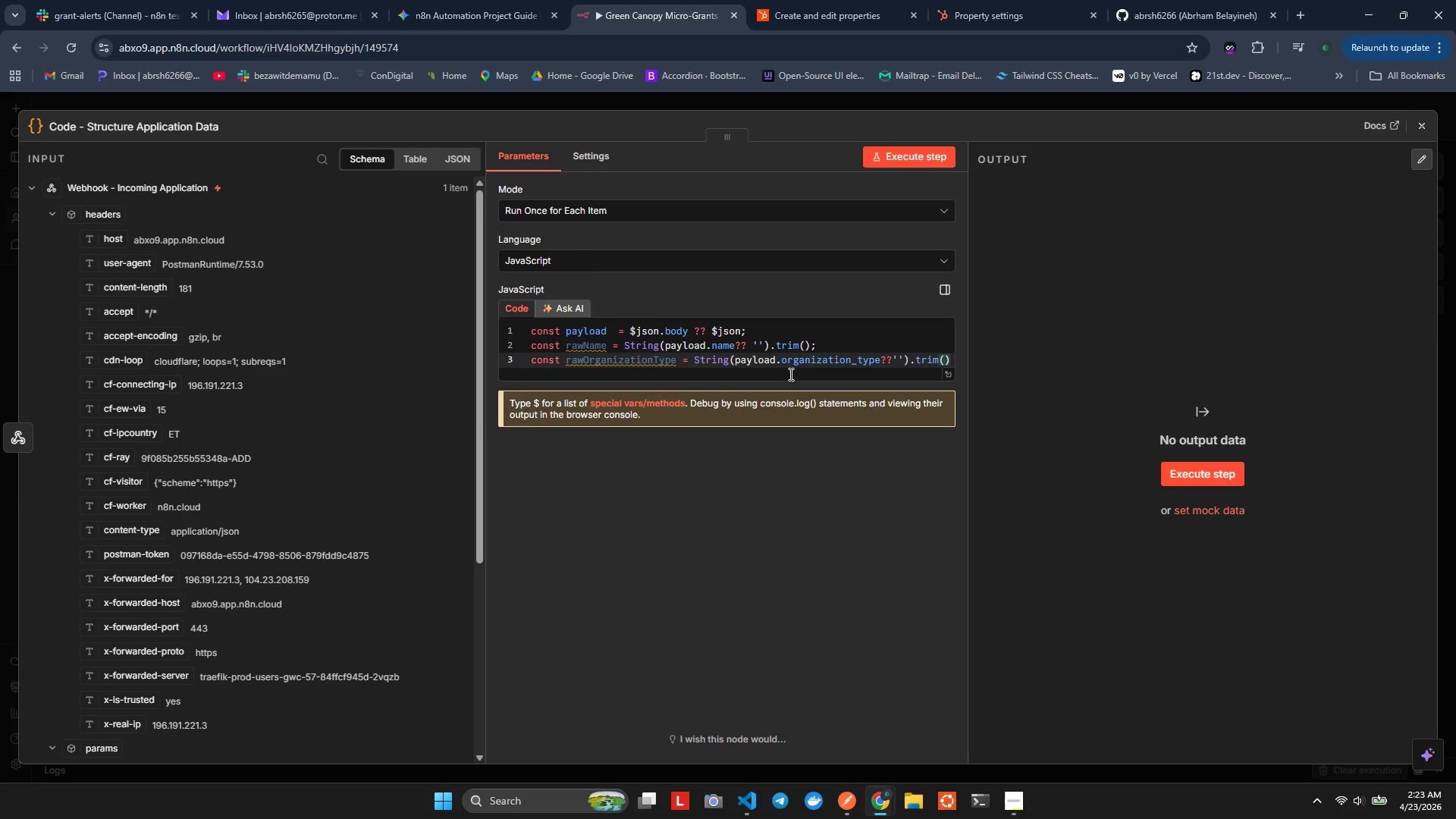 
key(Alt+Shift+F)
 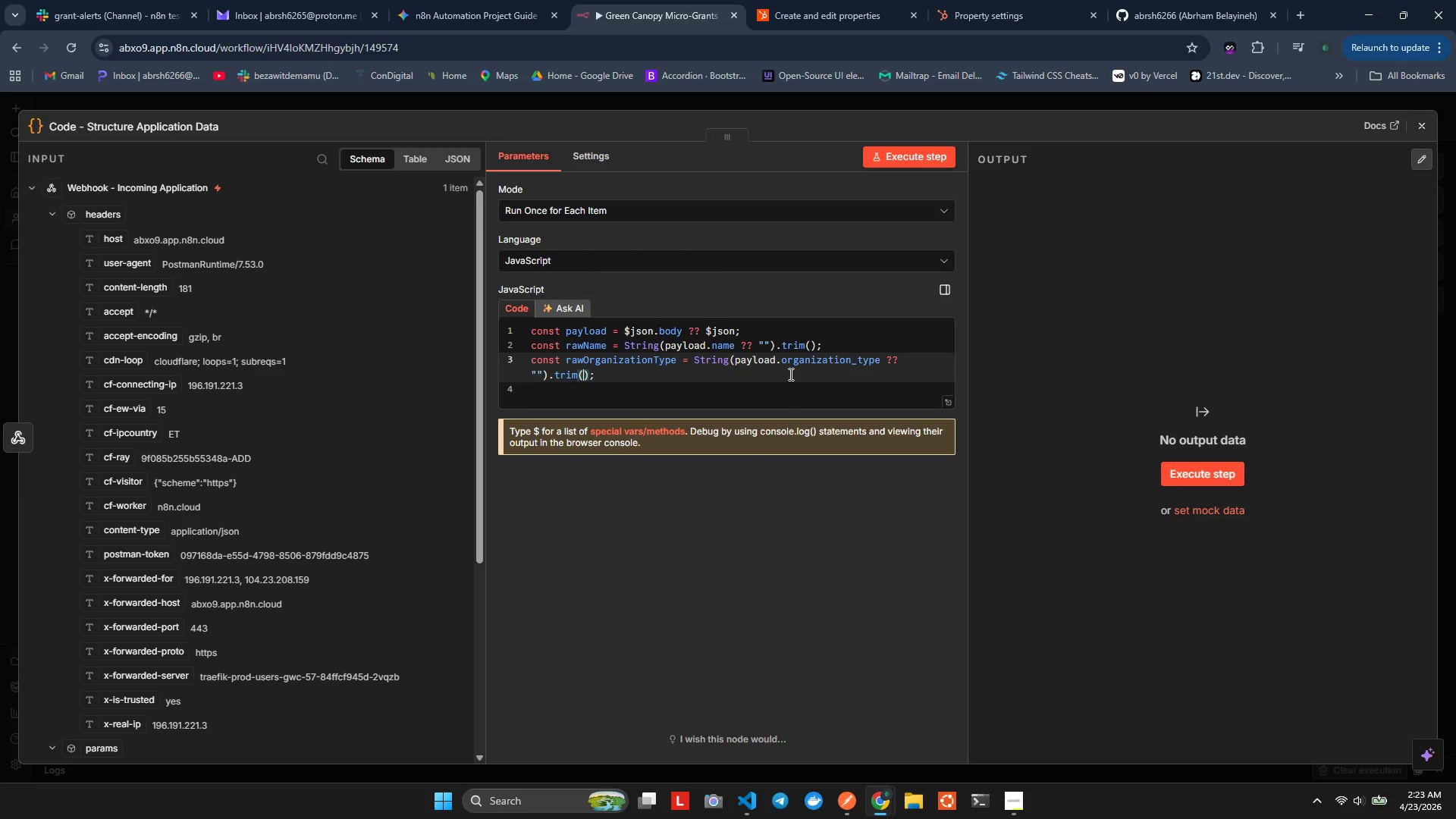 
key(ArrowRight)
 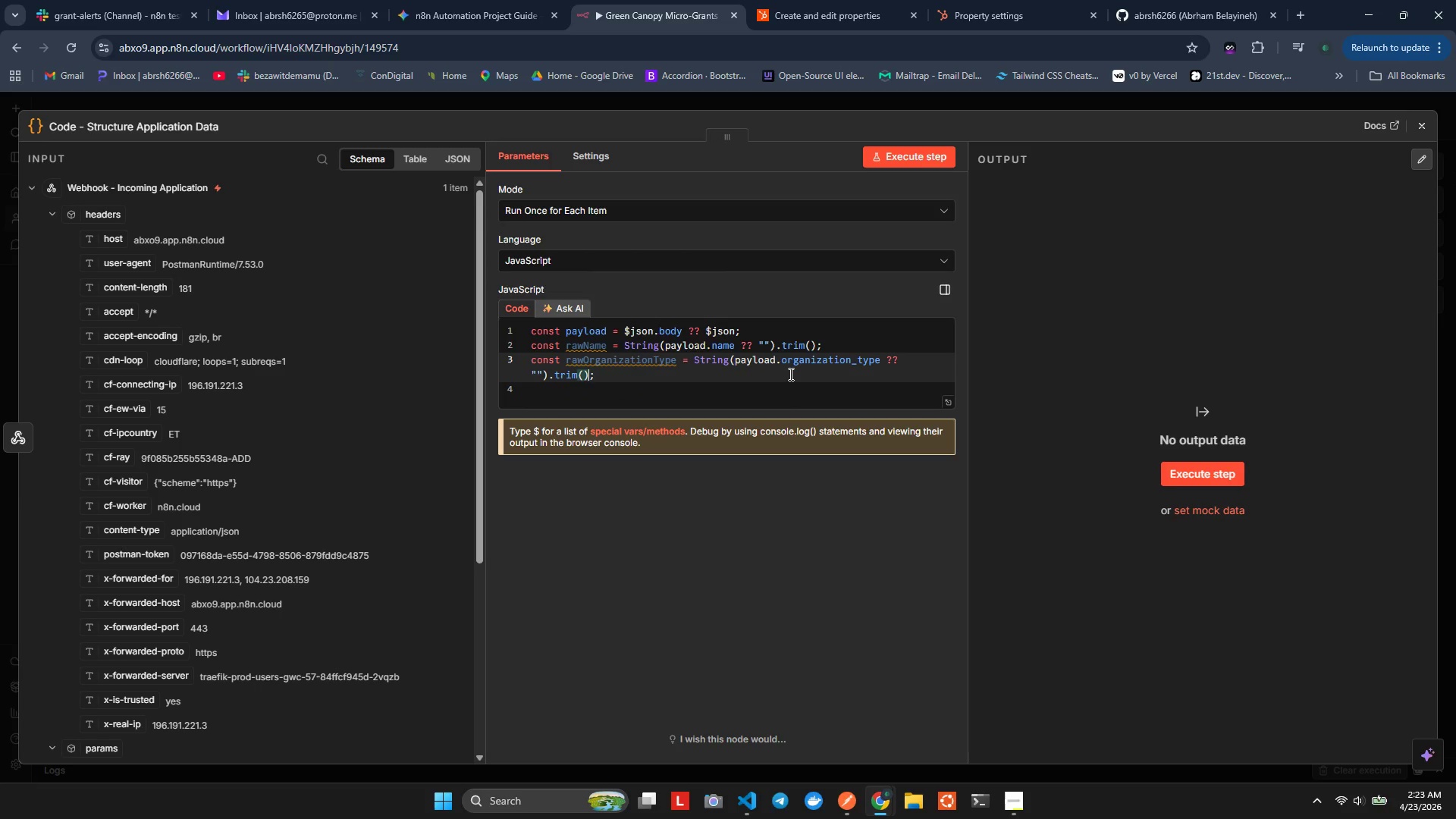 
key(ArrowRight)
 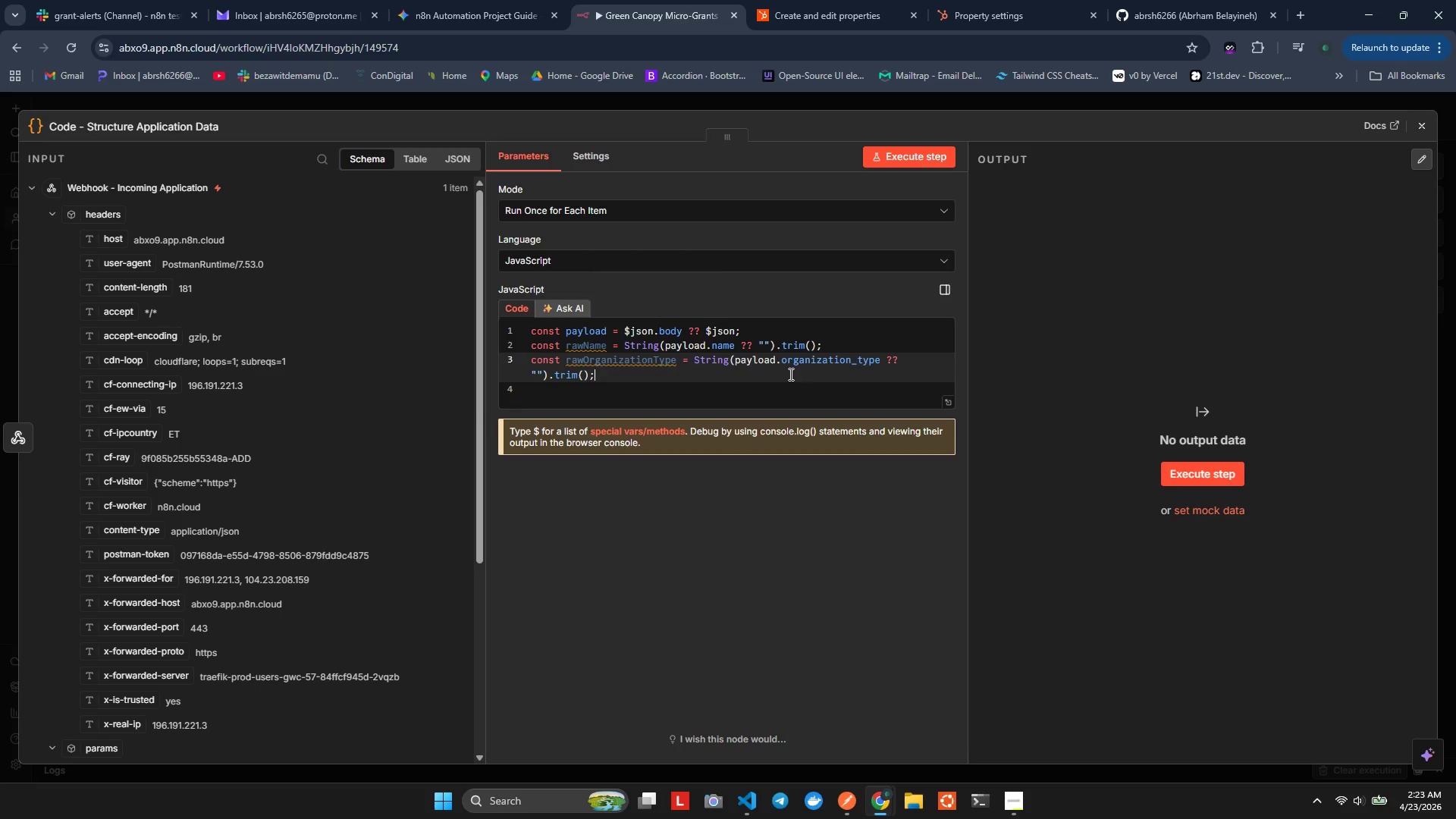 
key(Enter)
 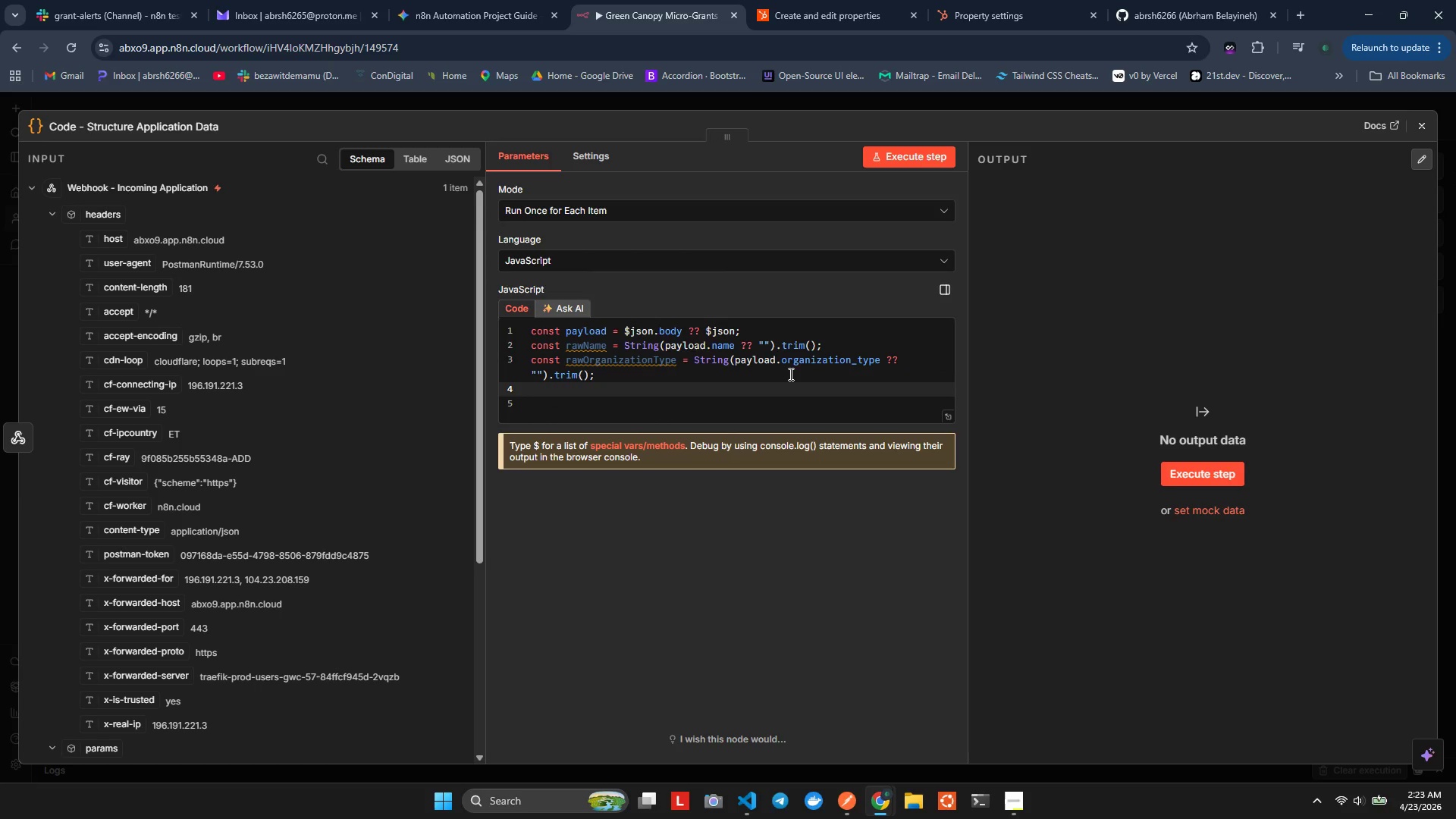 
type(const rawMessage = String))
key(Backspace)
type(()
 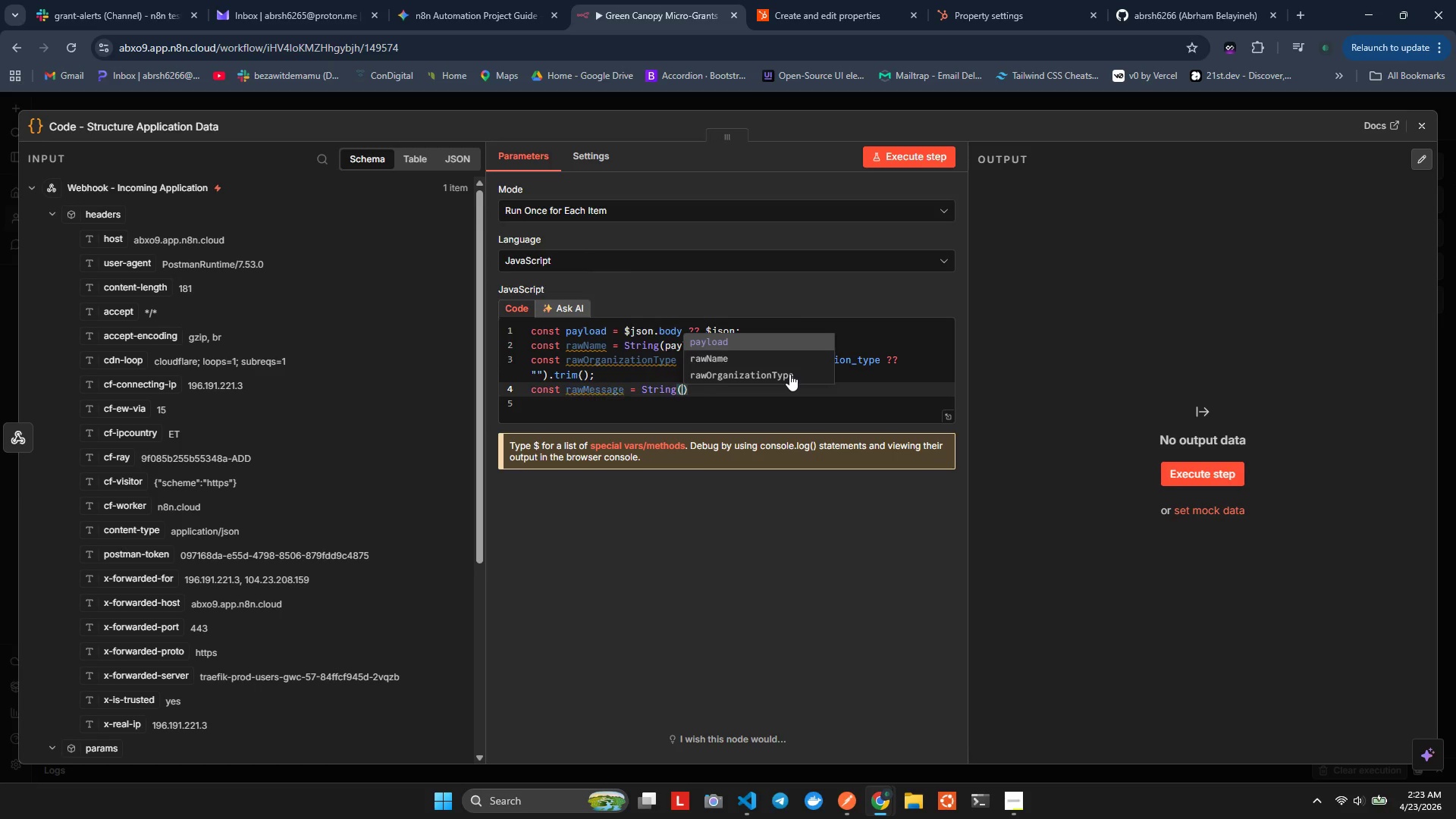 
type(pa)
 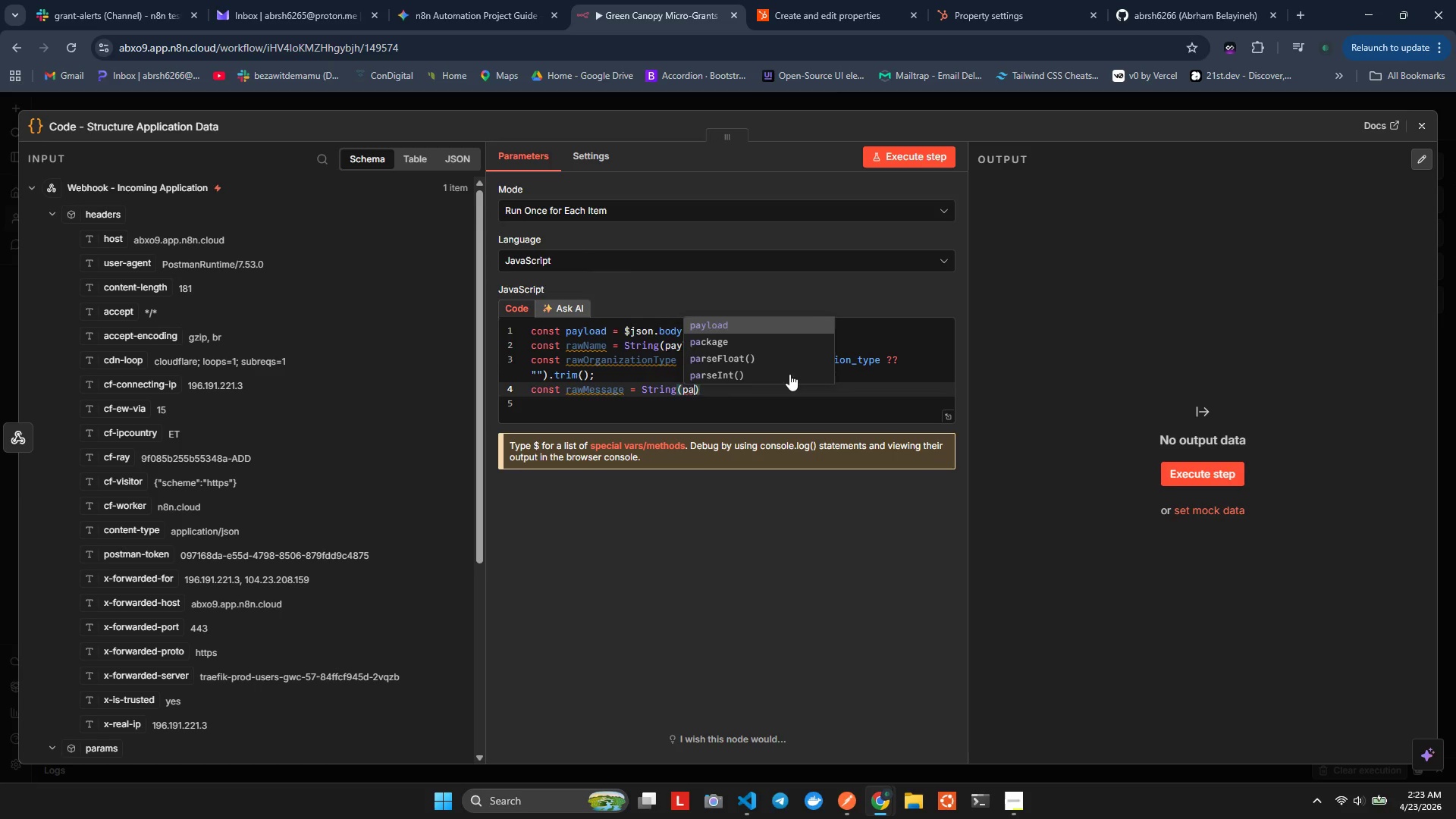 
key(Enter)
 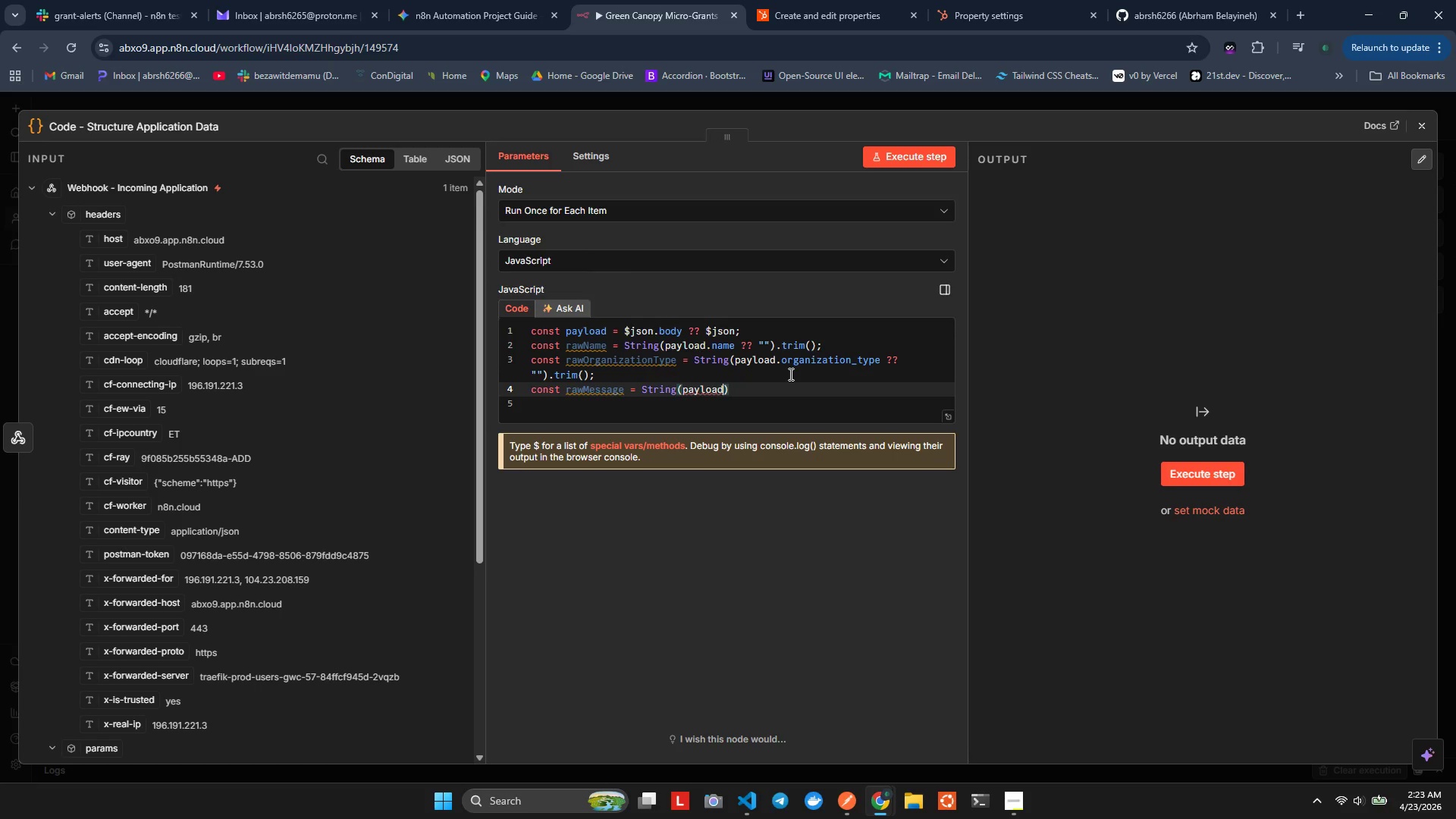 
type(.message ?? ')
 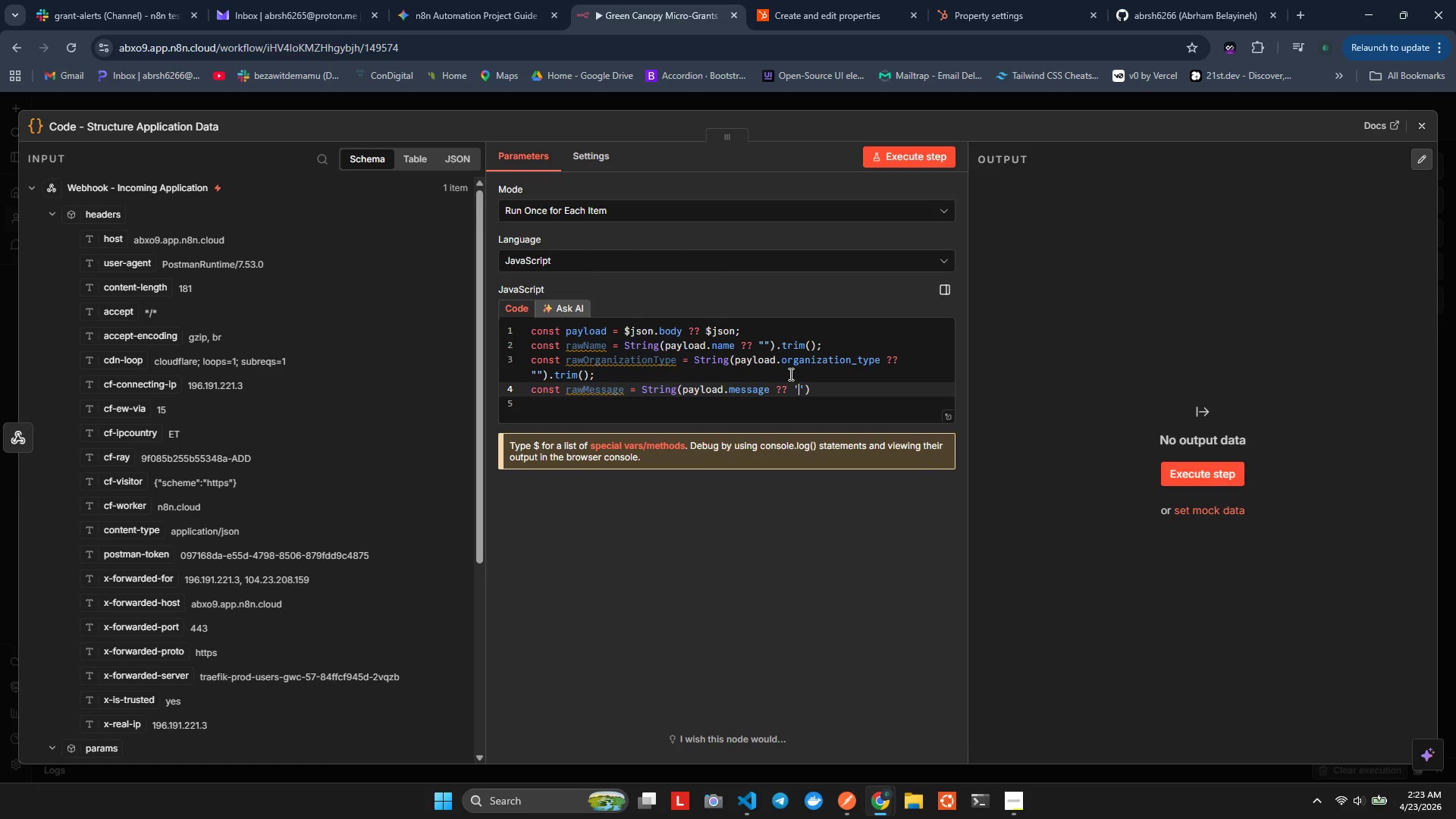 
key(ArrowRight)
 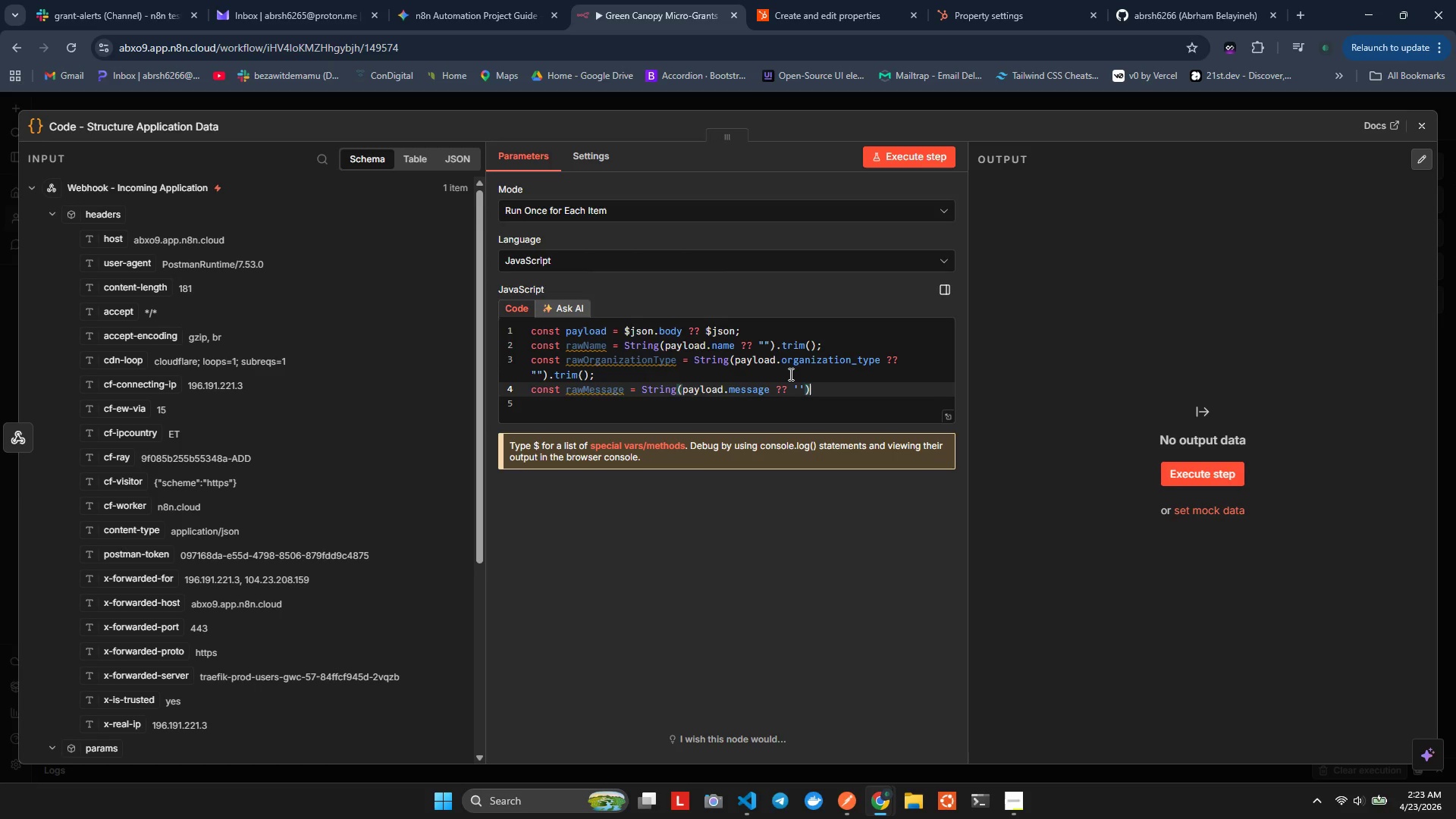 
key(ArrowRight)
 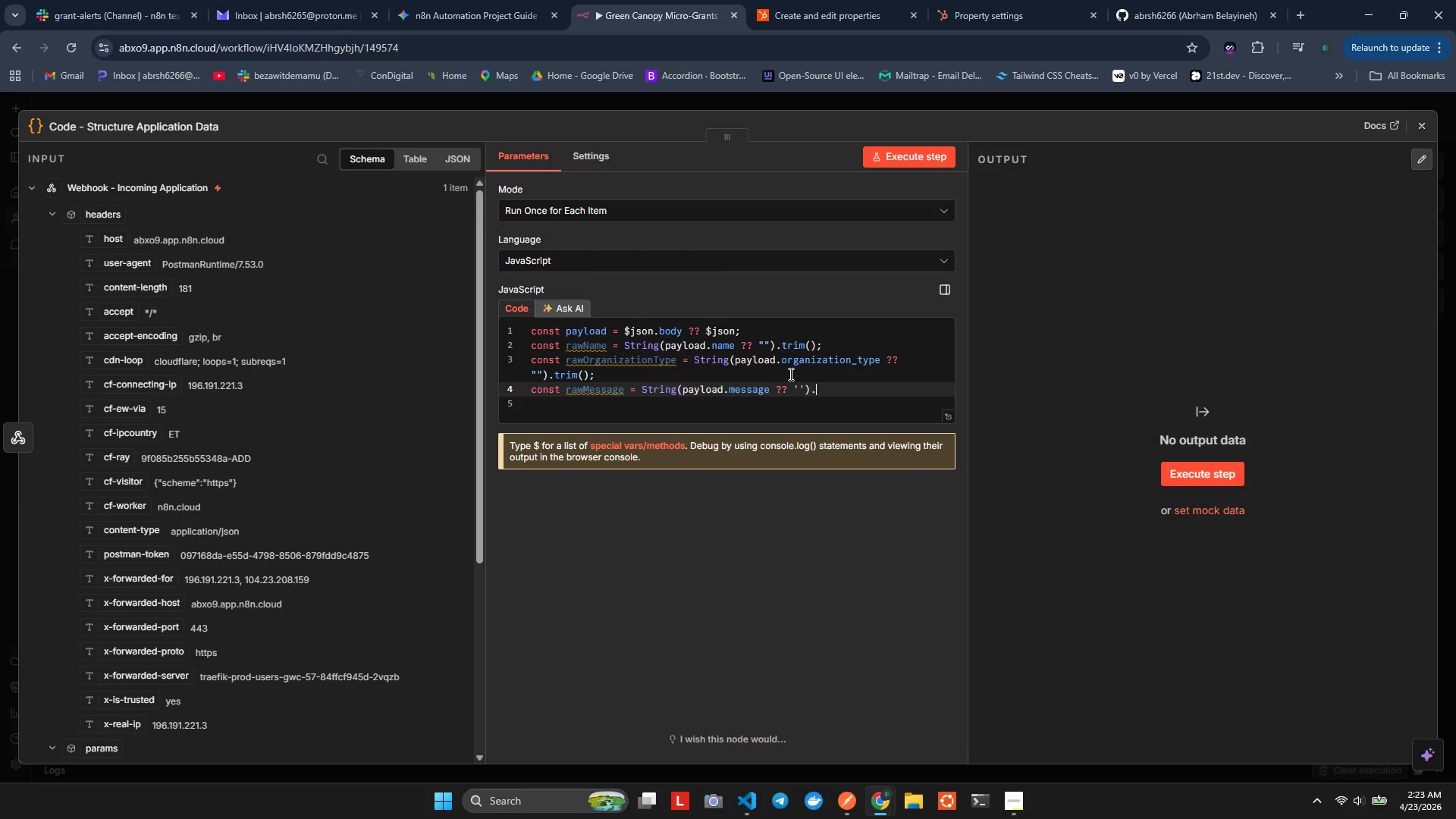 
type(.tr)
 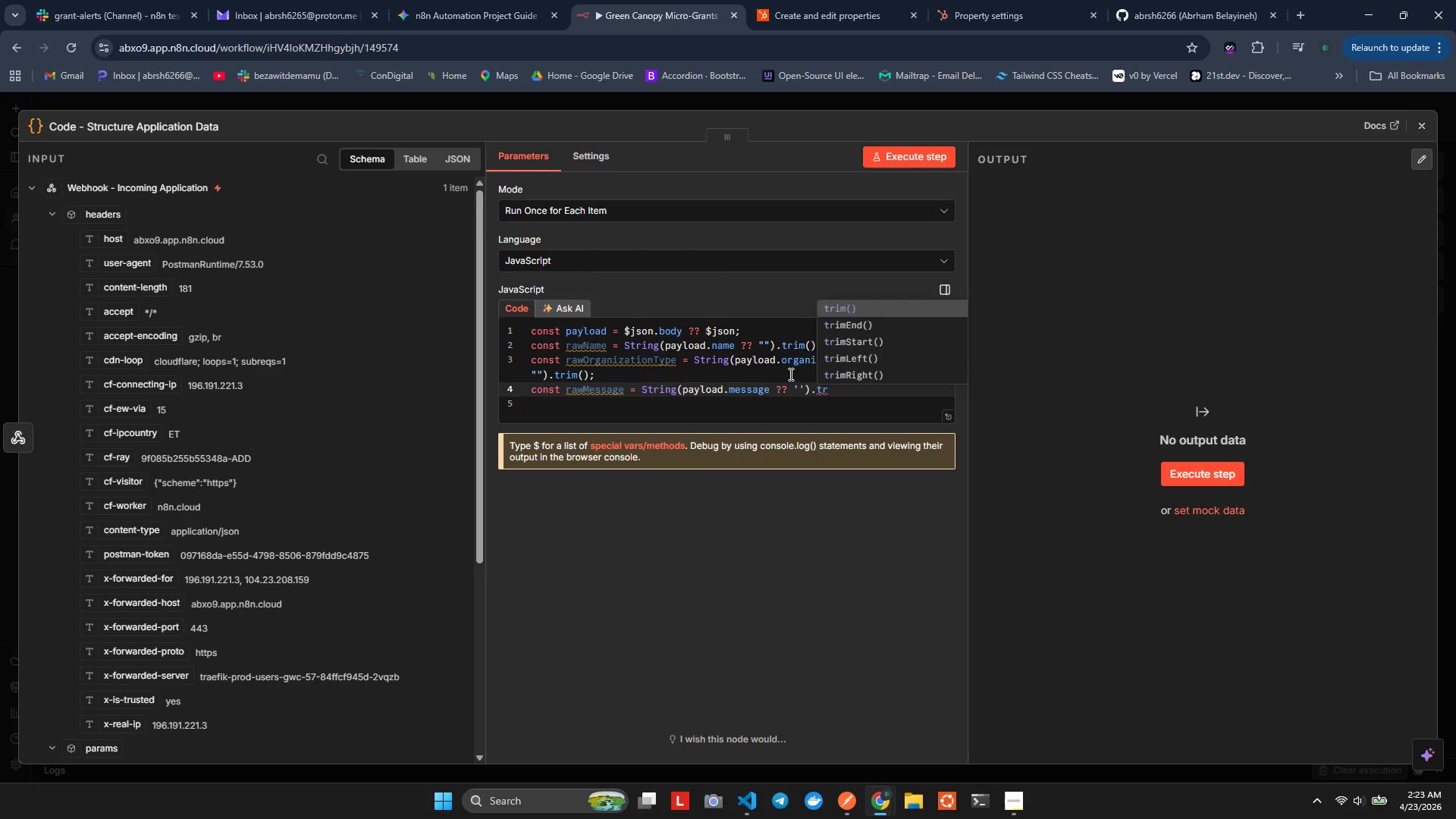 
key(Enter)
 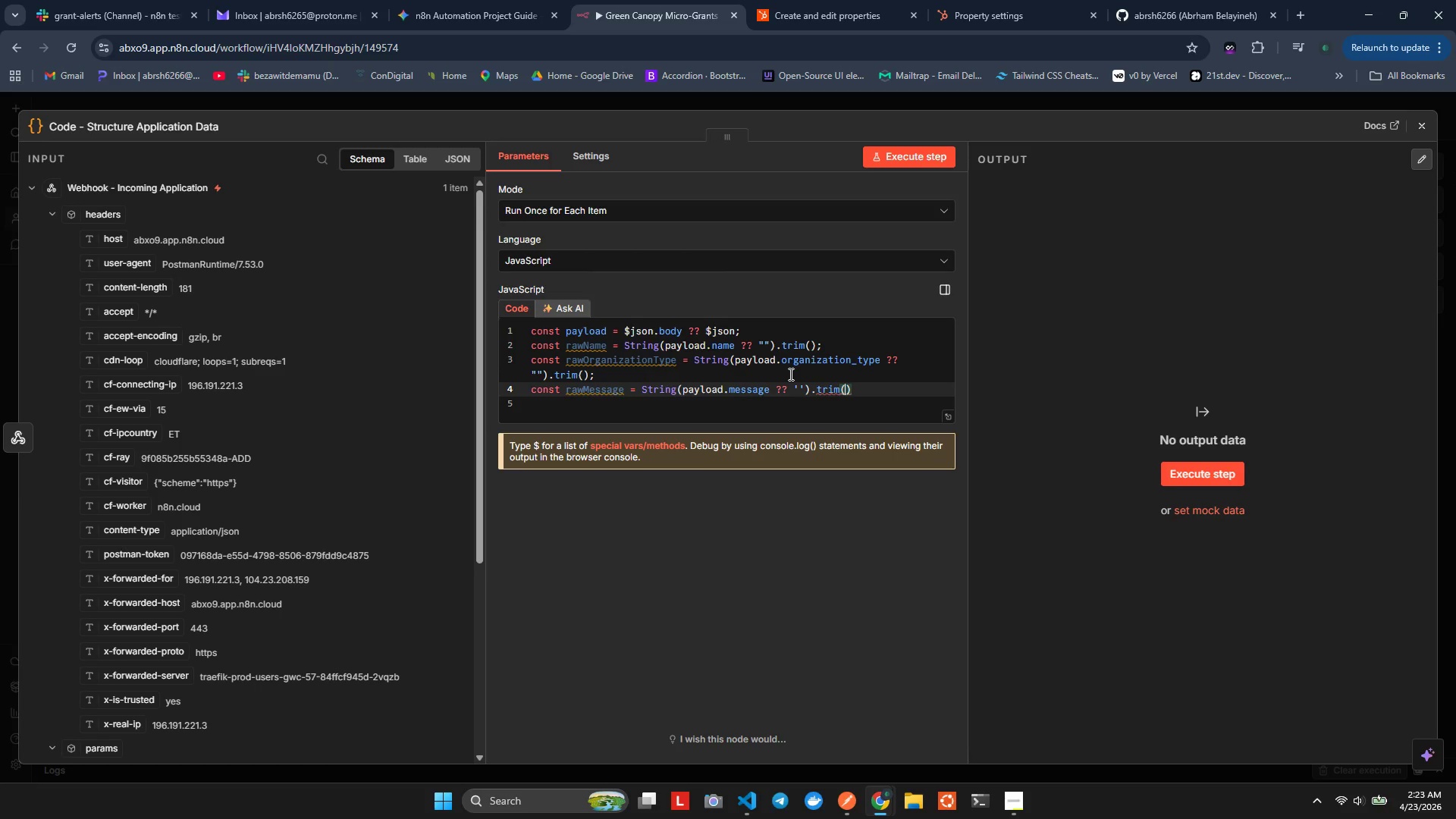 
key(Shift+ShiftLeft)
 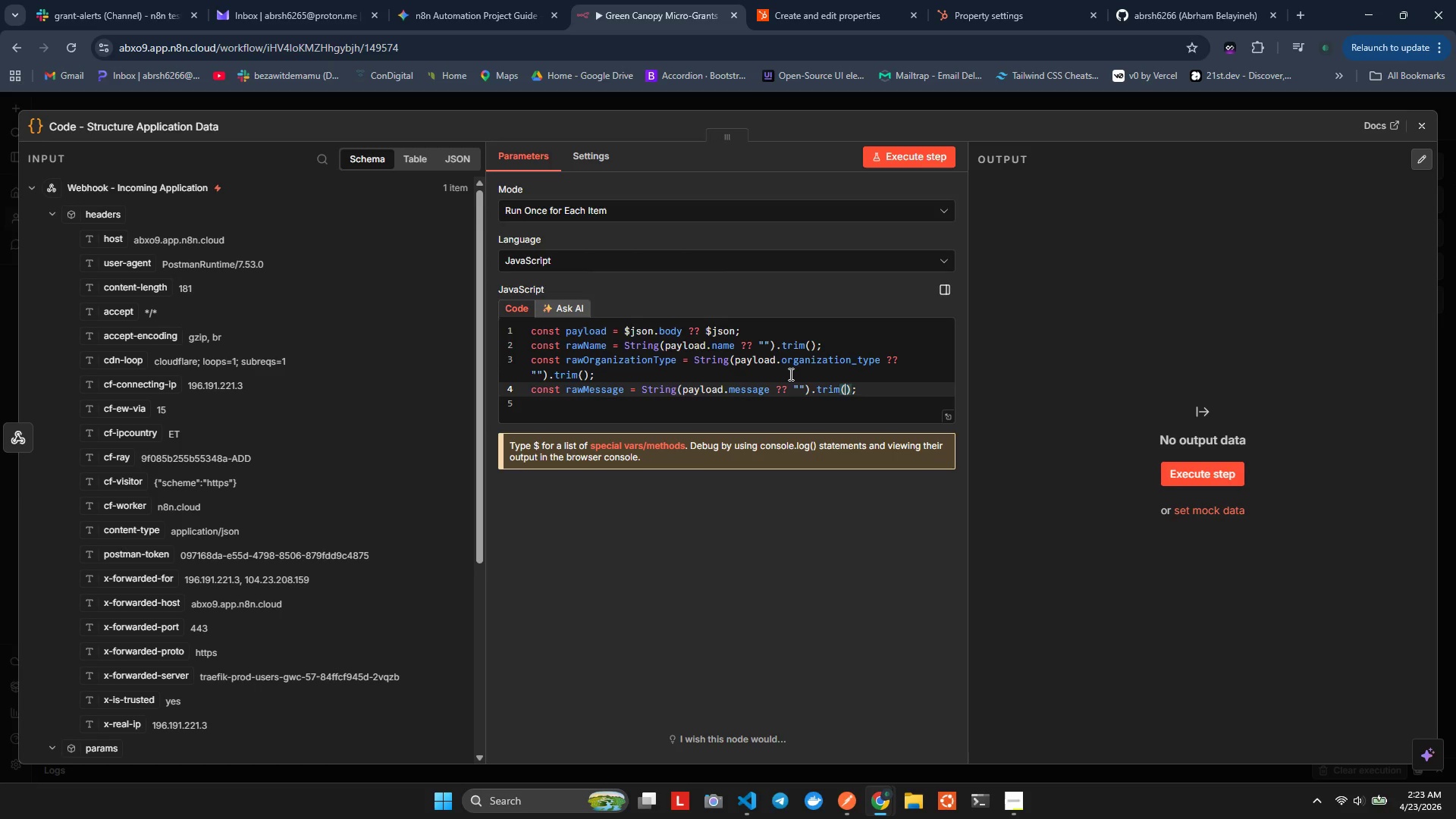 
key(Alt+Shift+AltLeft)
 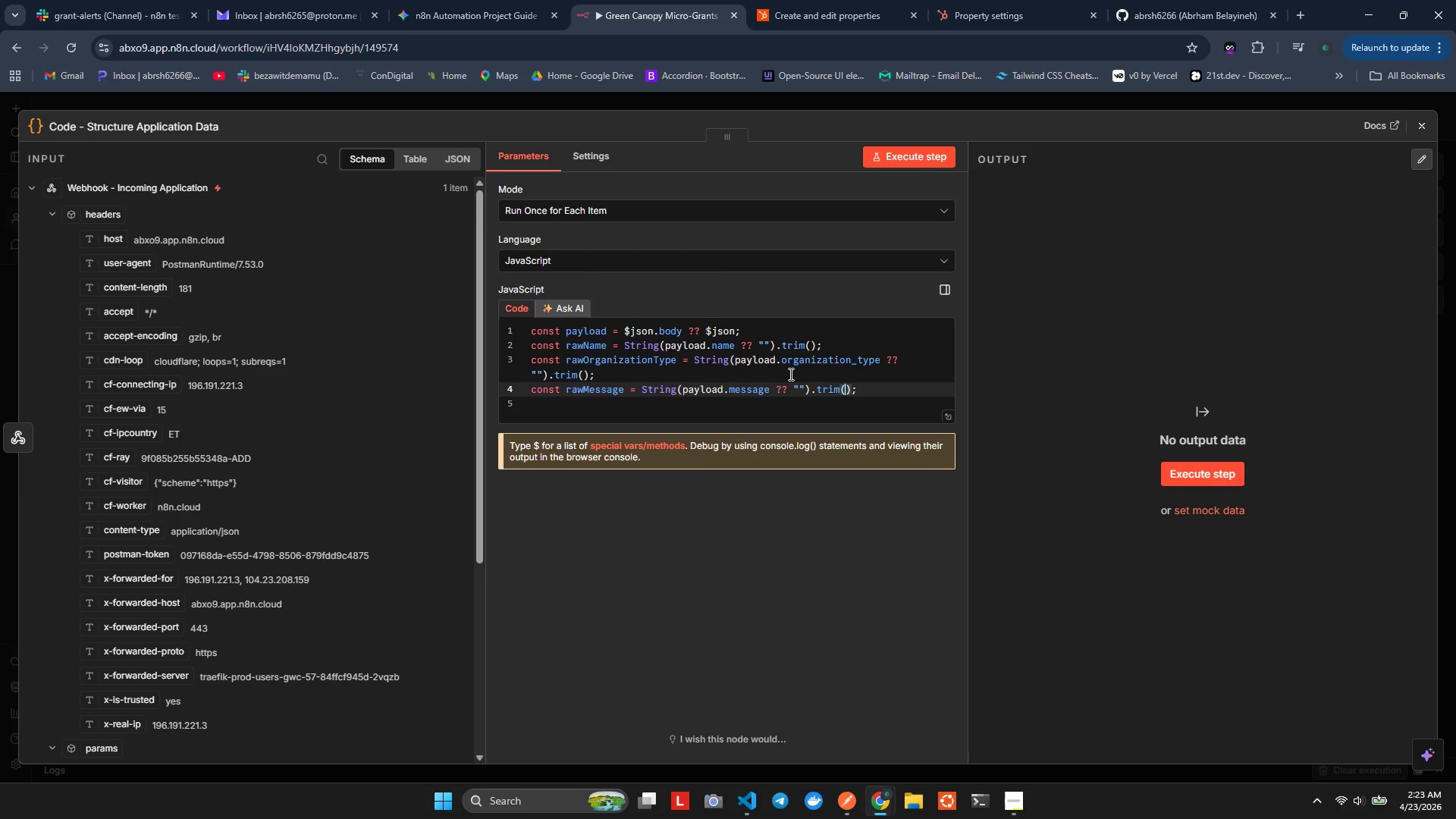 
key(Alt+Shift+F)
 